 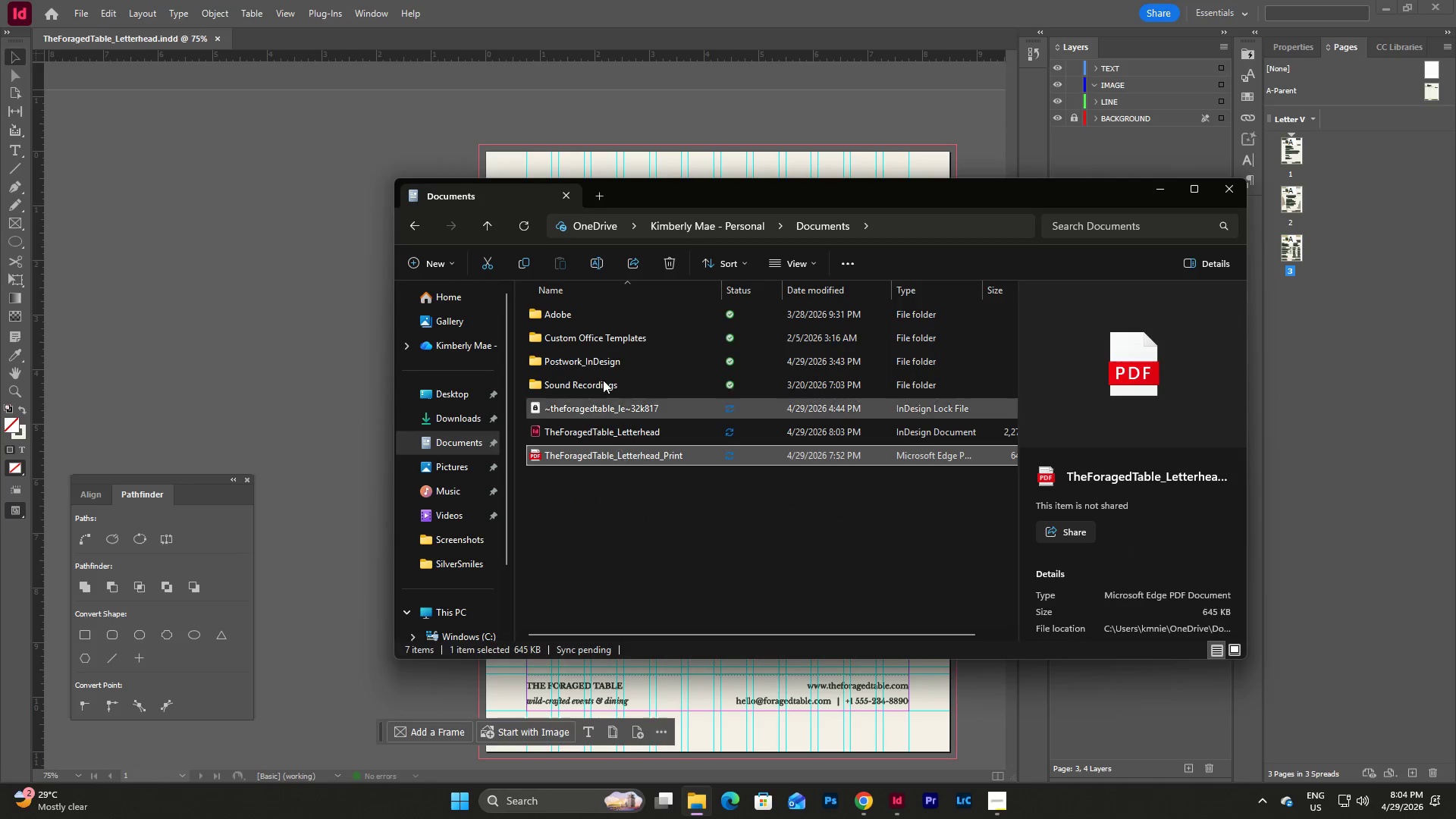 
left_click([598, 256])
 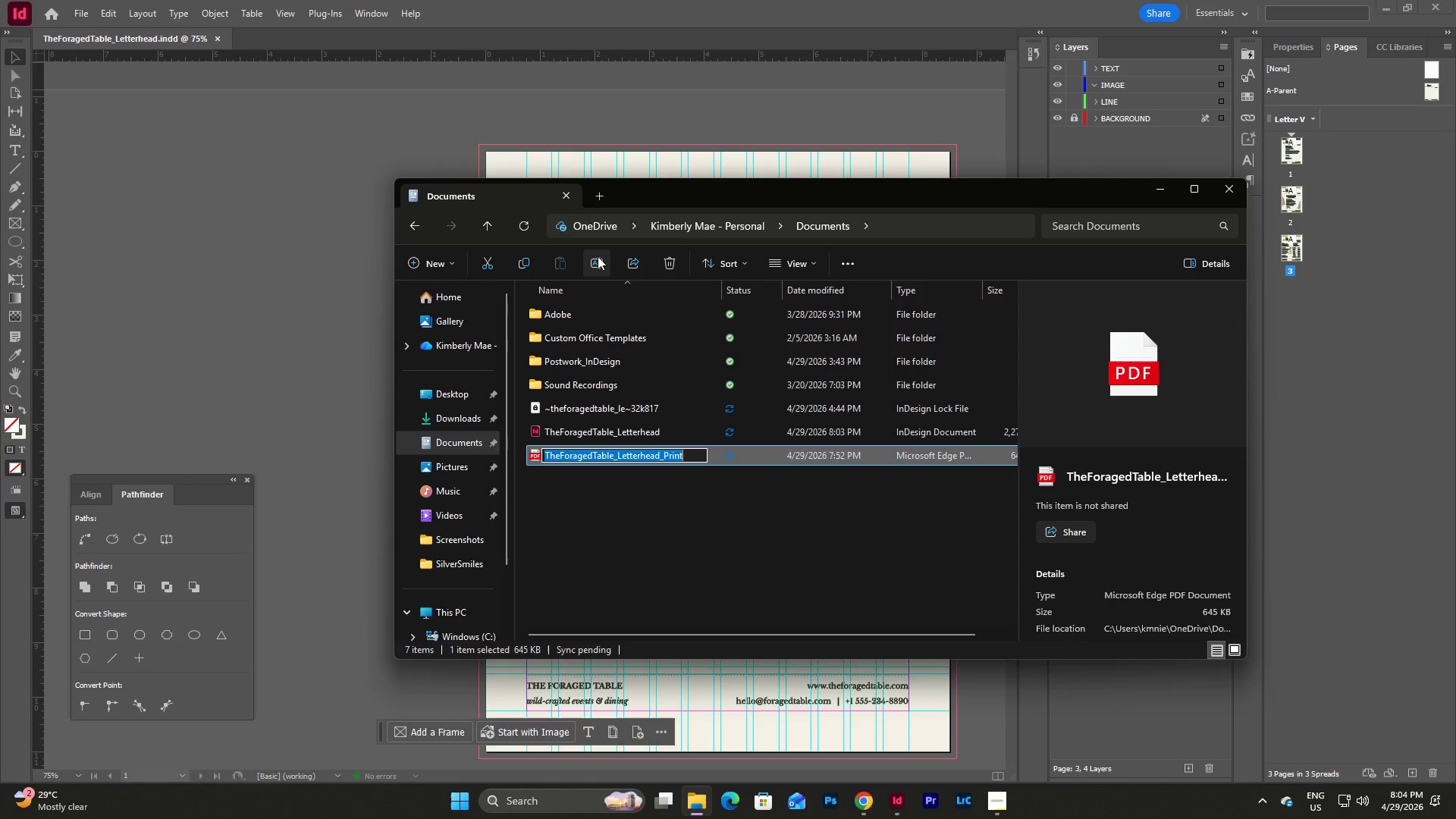 
key(Control+C)
 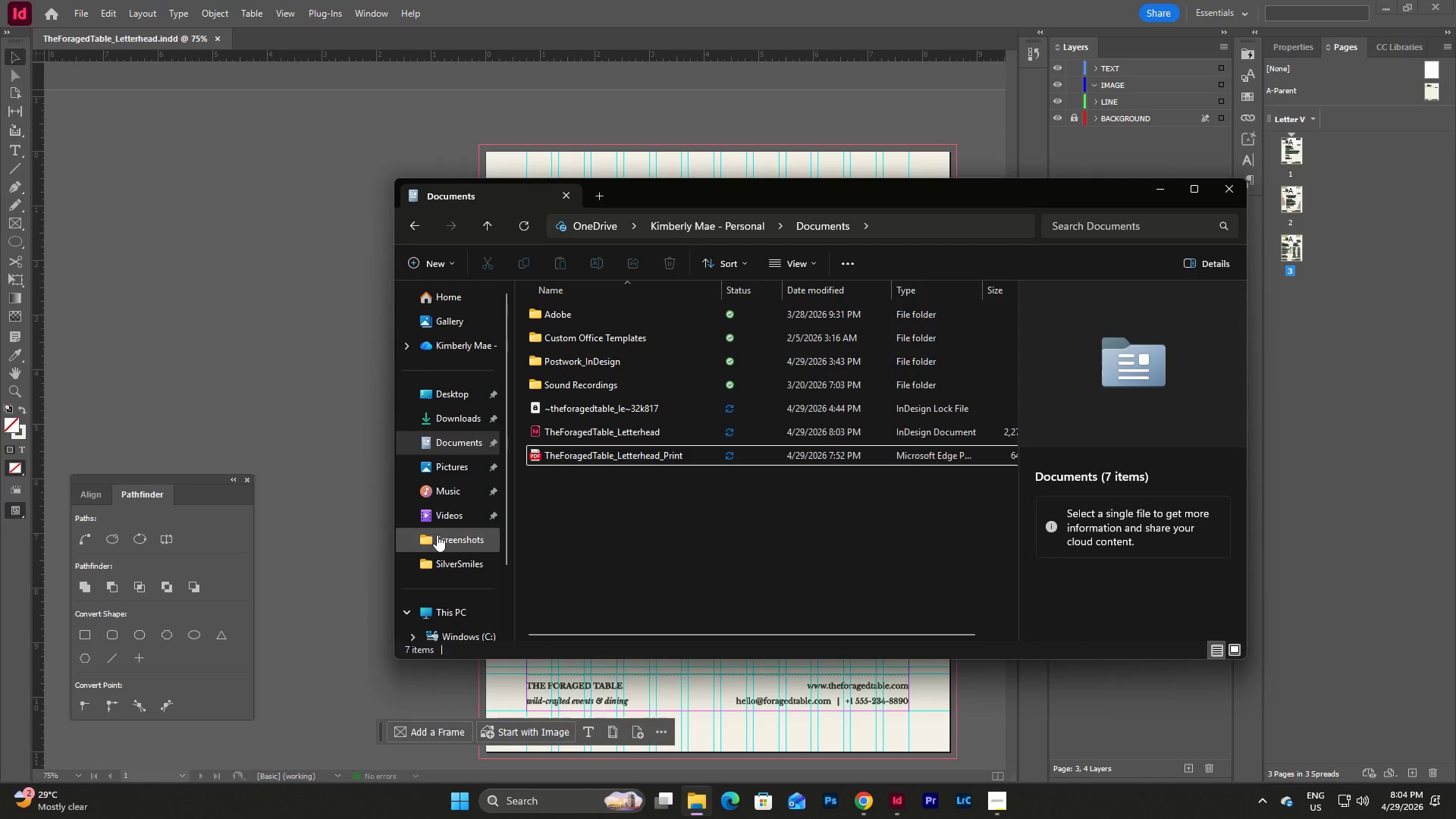 
left_click([443, 544])
 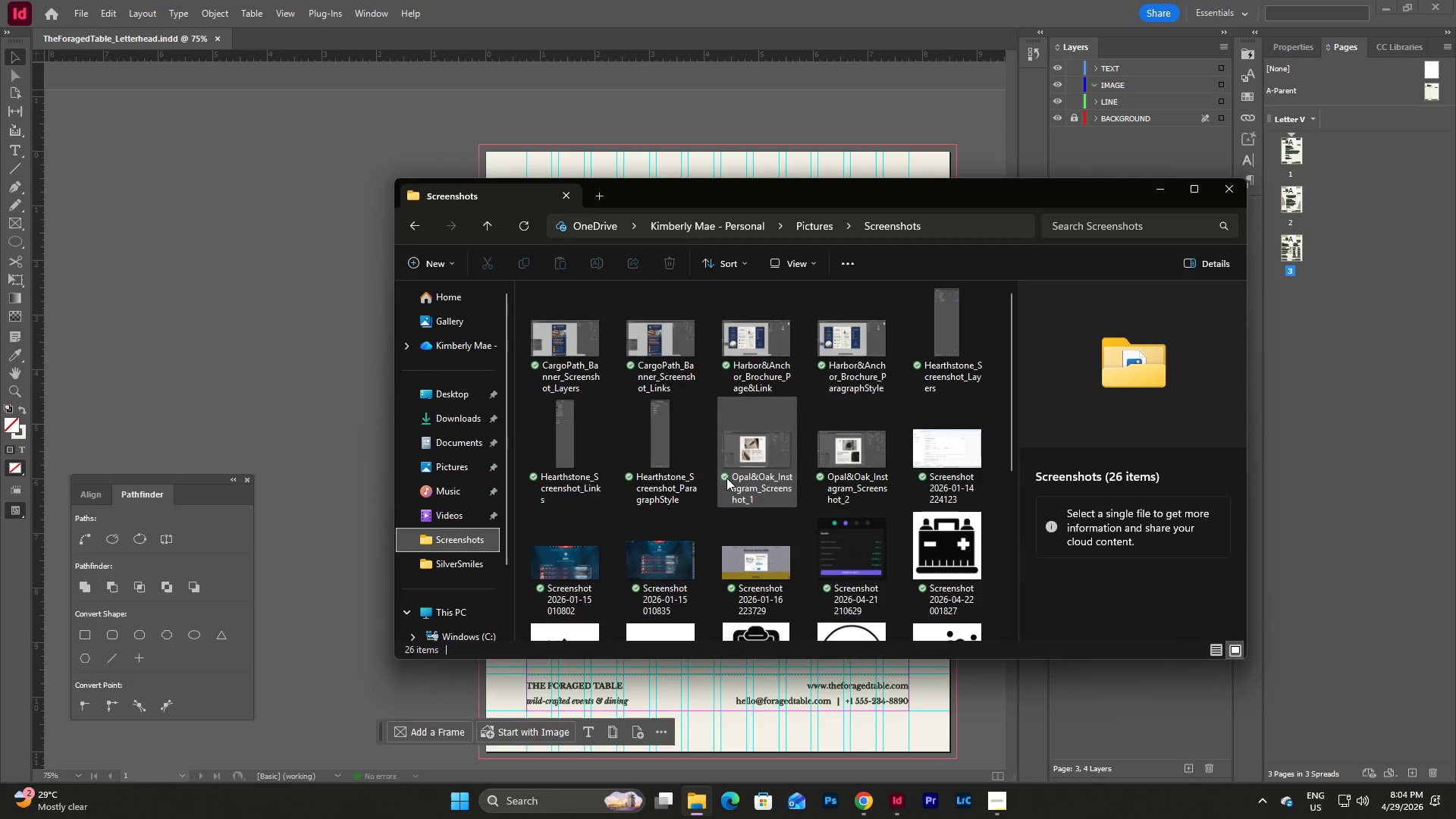 
scroll: coordinate [726, 478], scroll_direction: down, amount: 10.0
 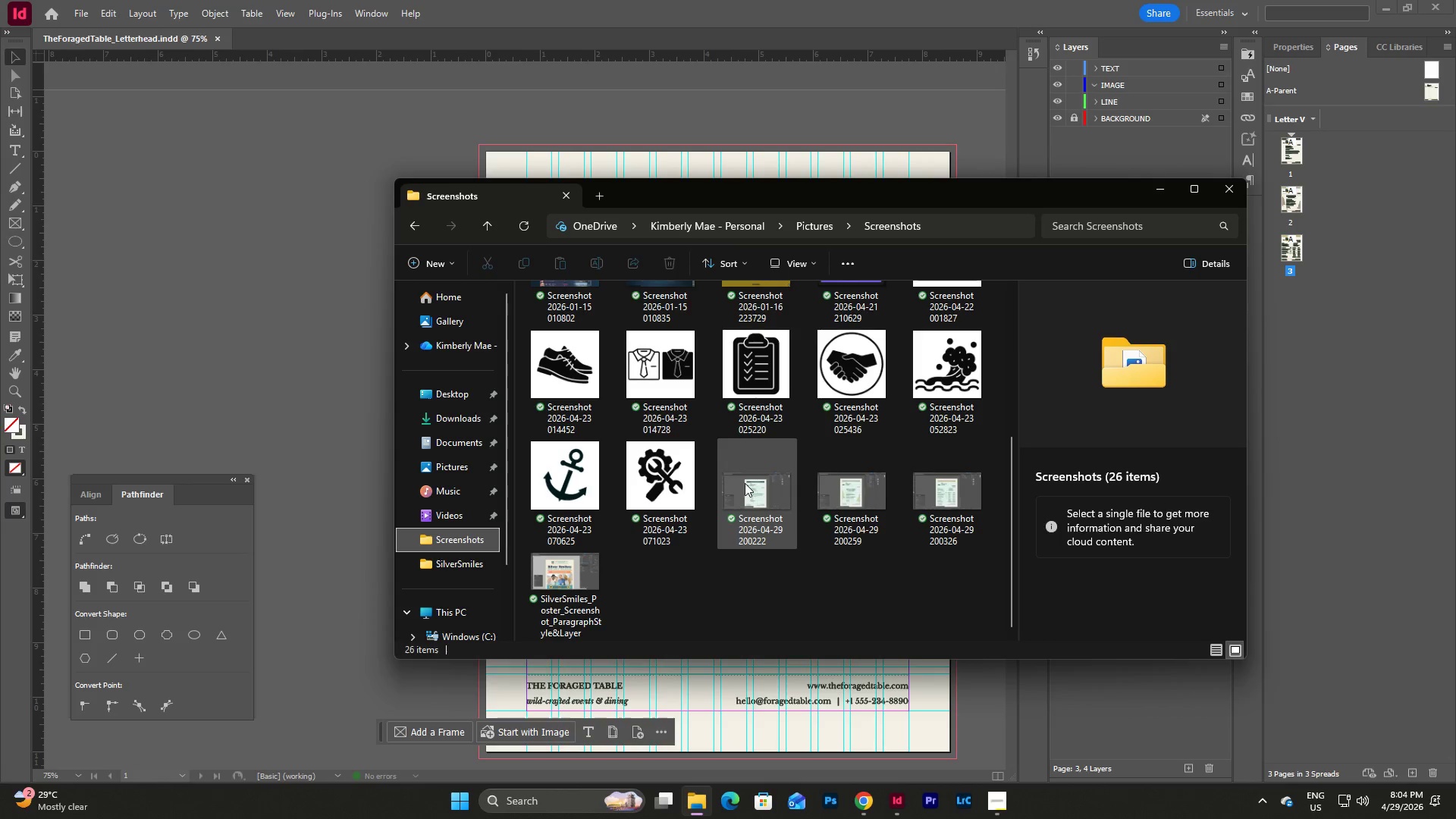 
left_click([745, 483])
 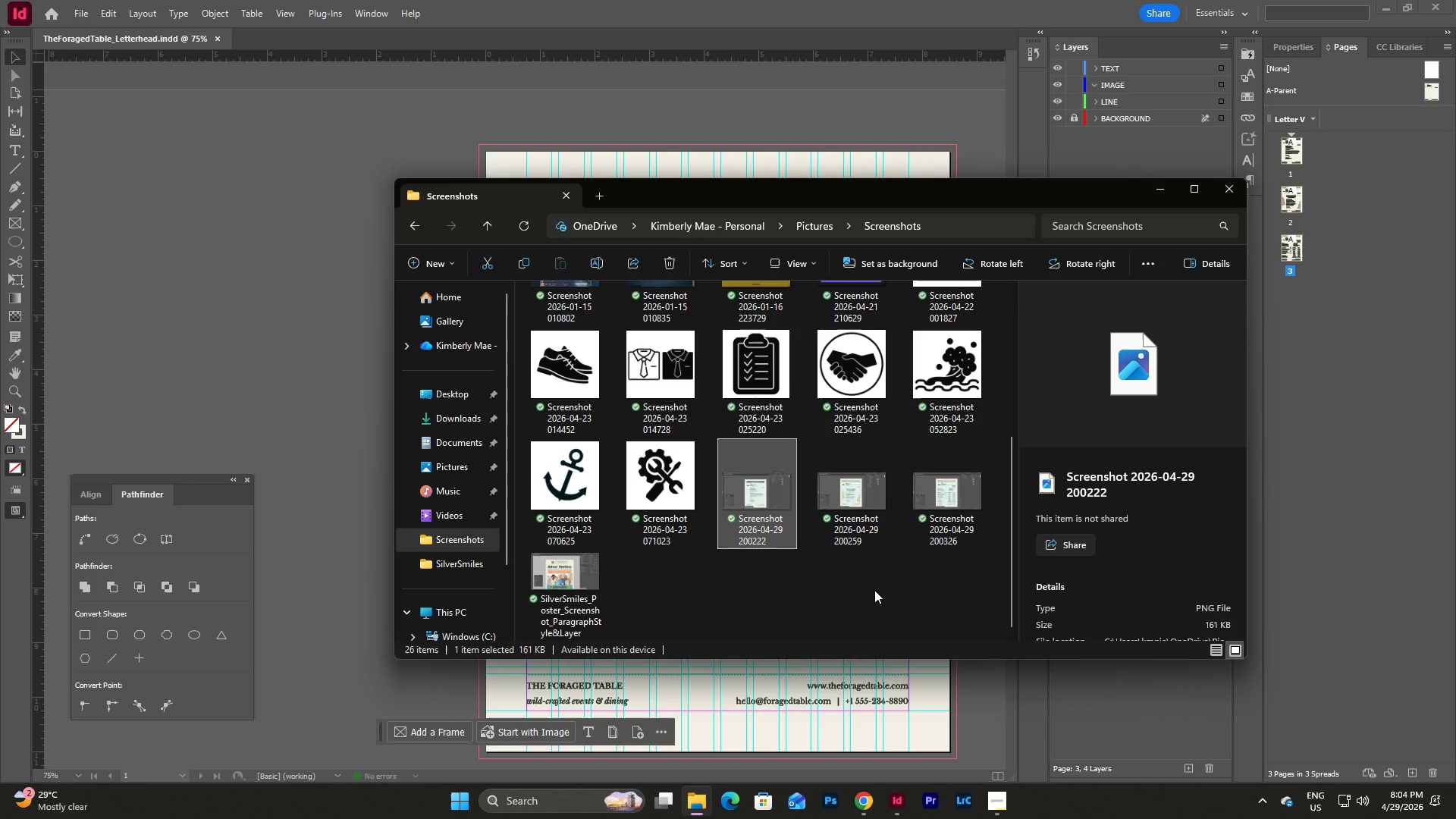 
left_click([874, 590])
 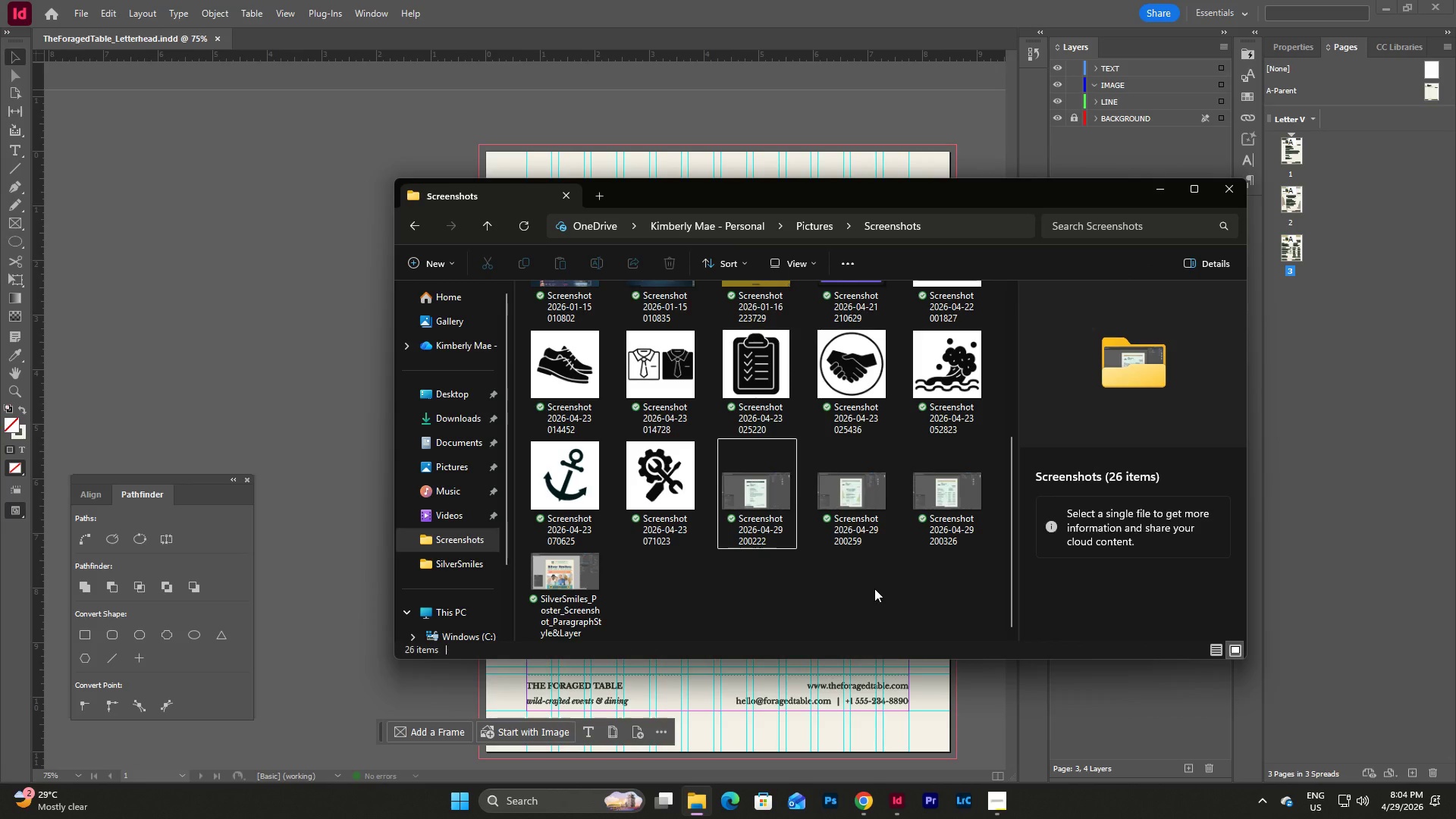 
scroll: coordinate [874, 588], scroll_direction: up, amount: 4.0
 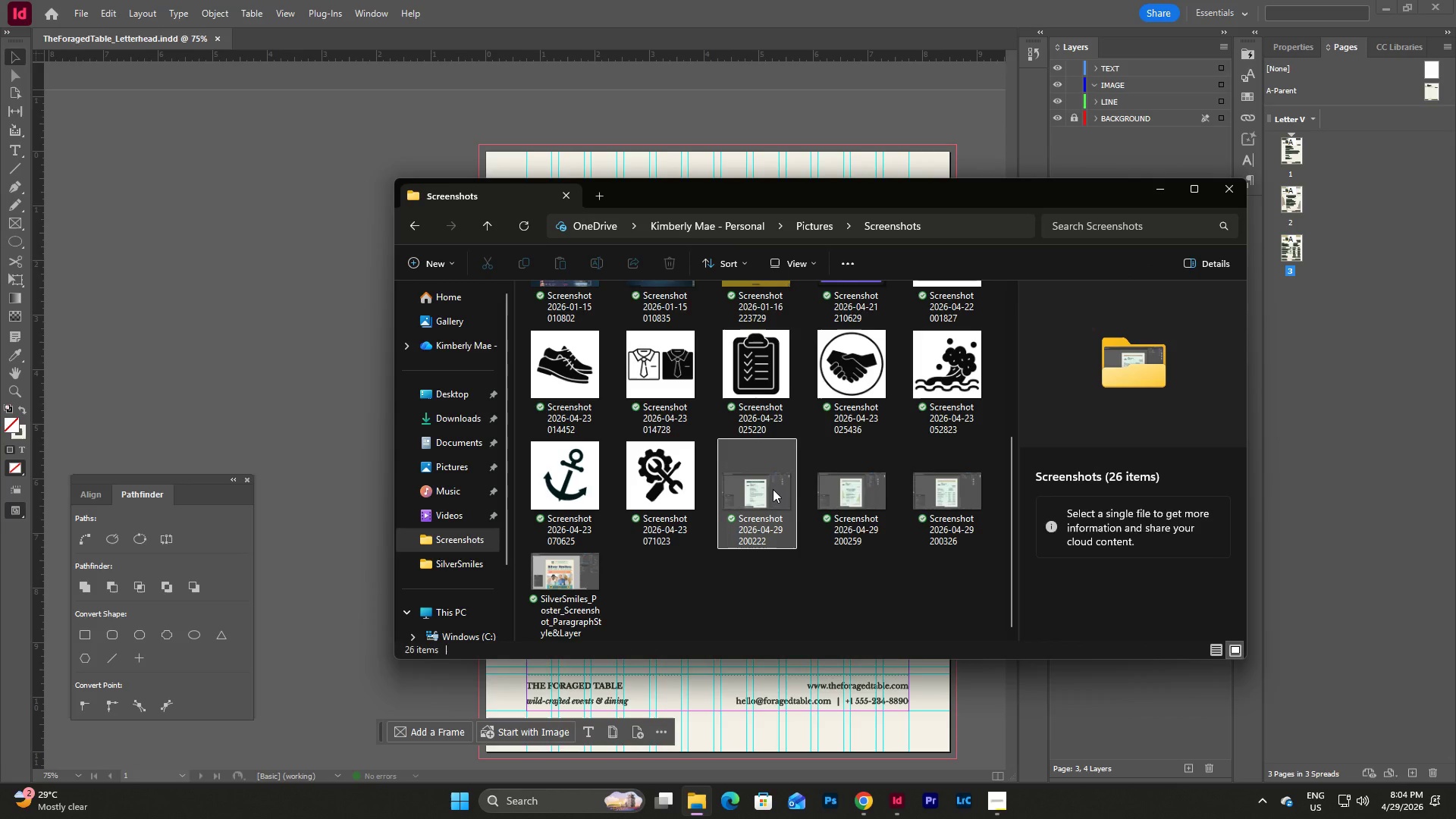 
left_click([773, 489])
 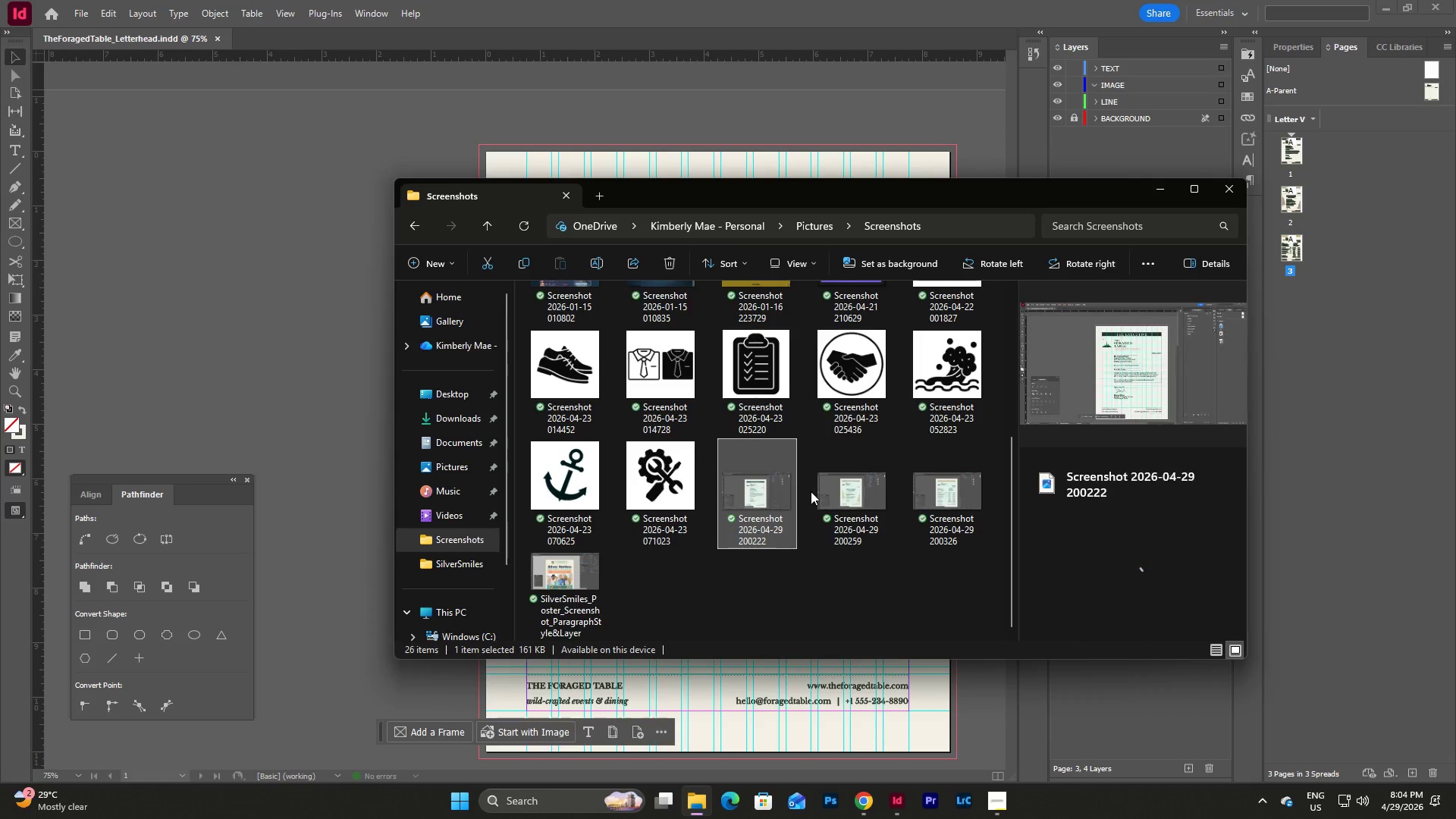 
mouse_move([824, 506])
 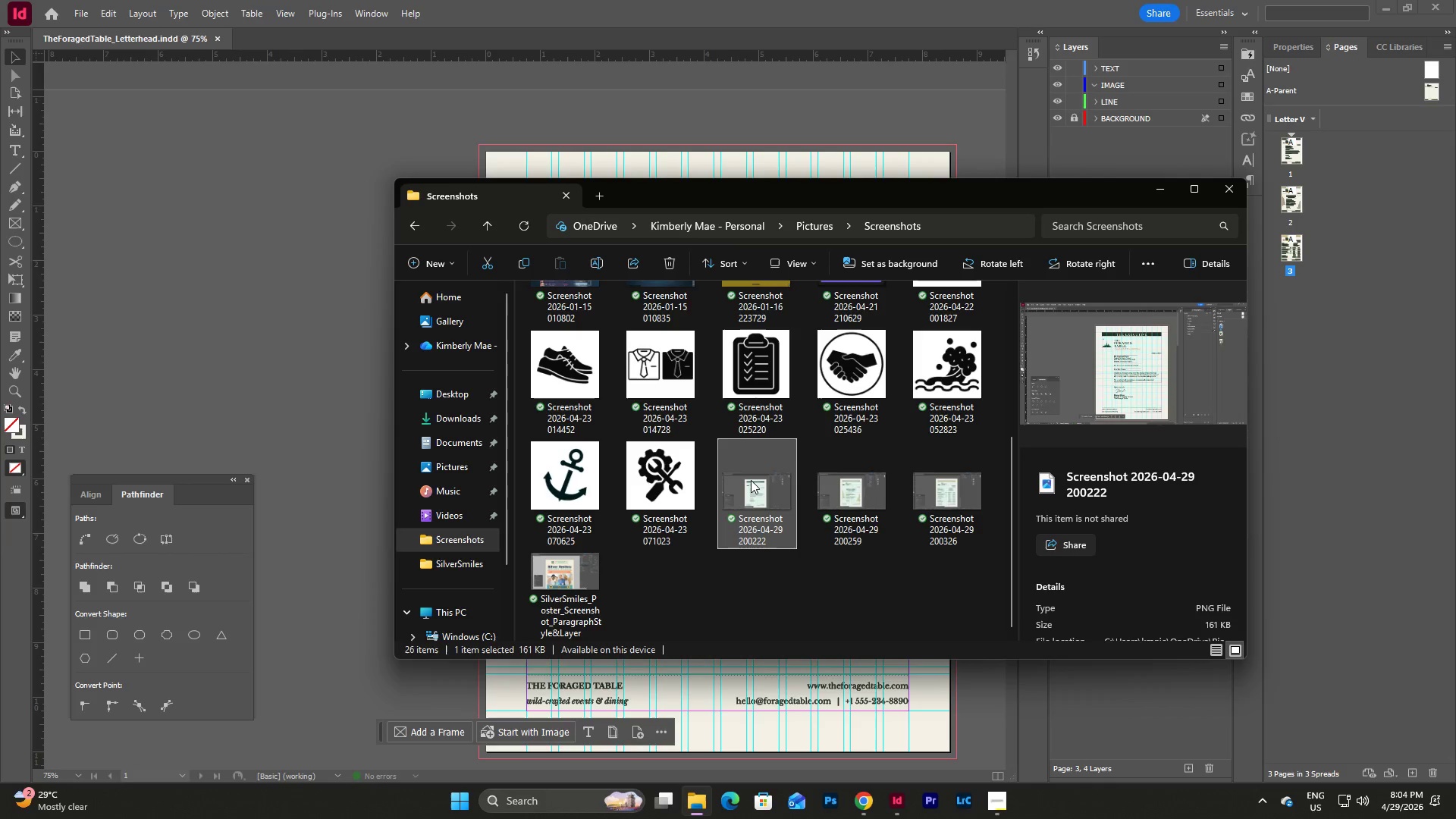 
double_click([751, 480])
 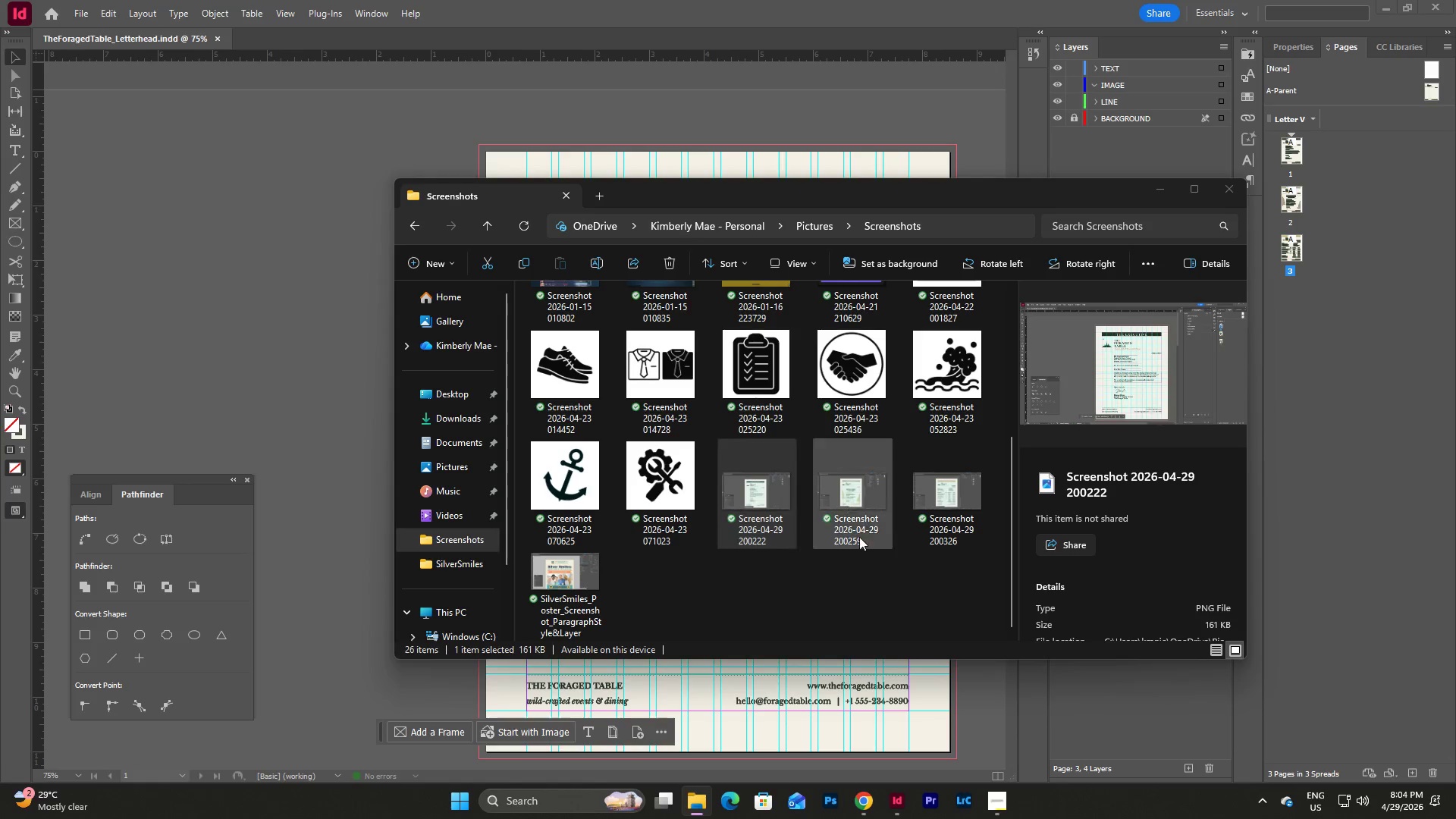 
left_click([837, 585])
 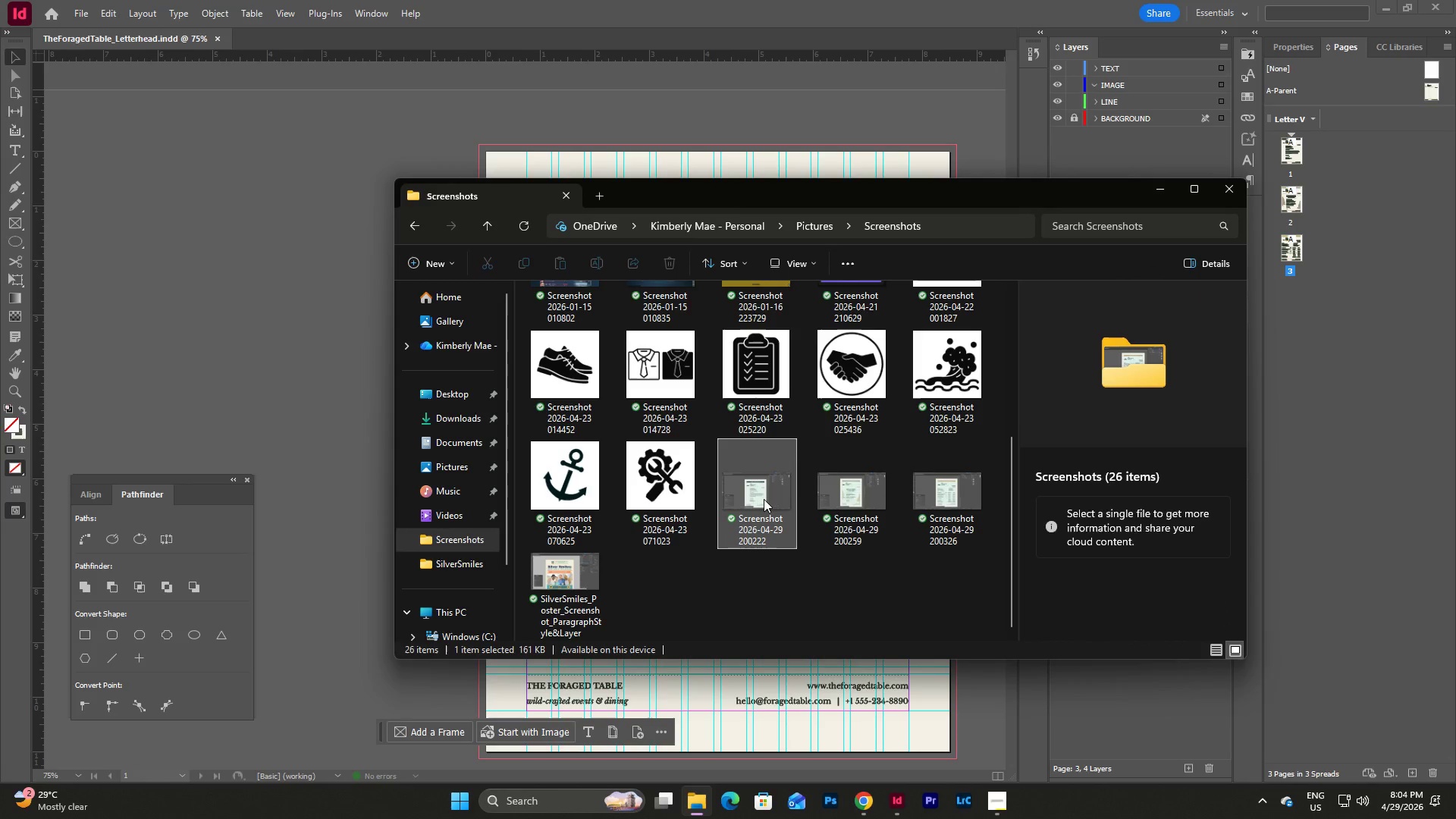 
double_click([764, 499])
 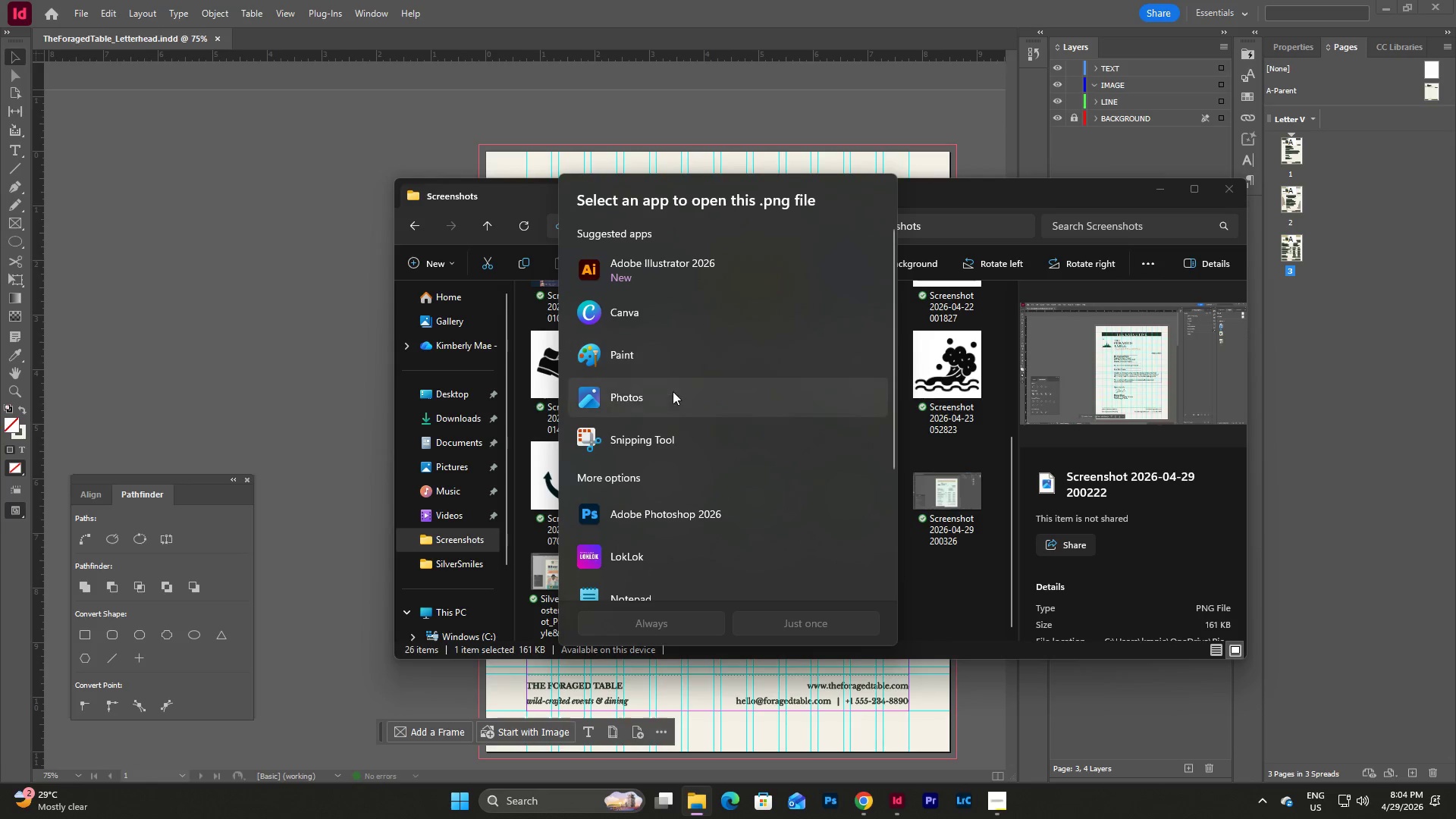 
left_click([686, 444])
 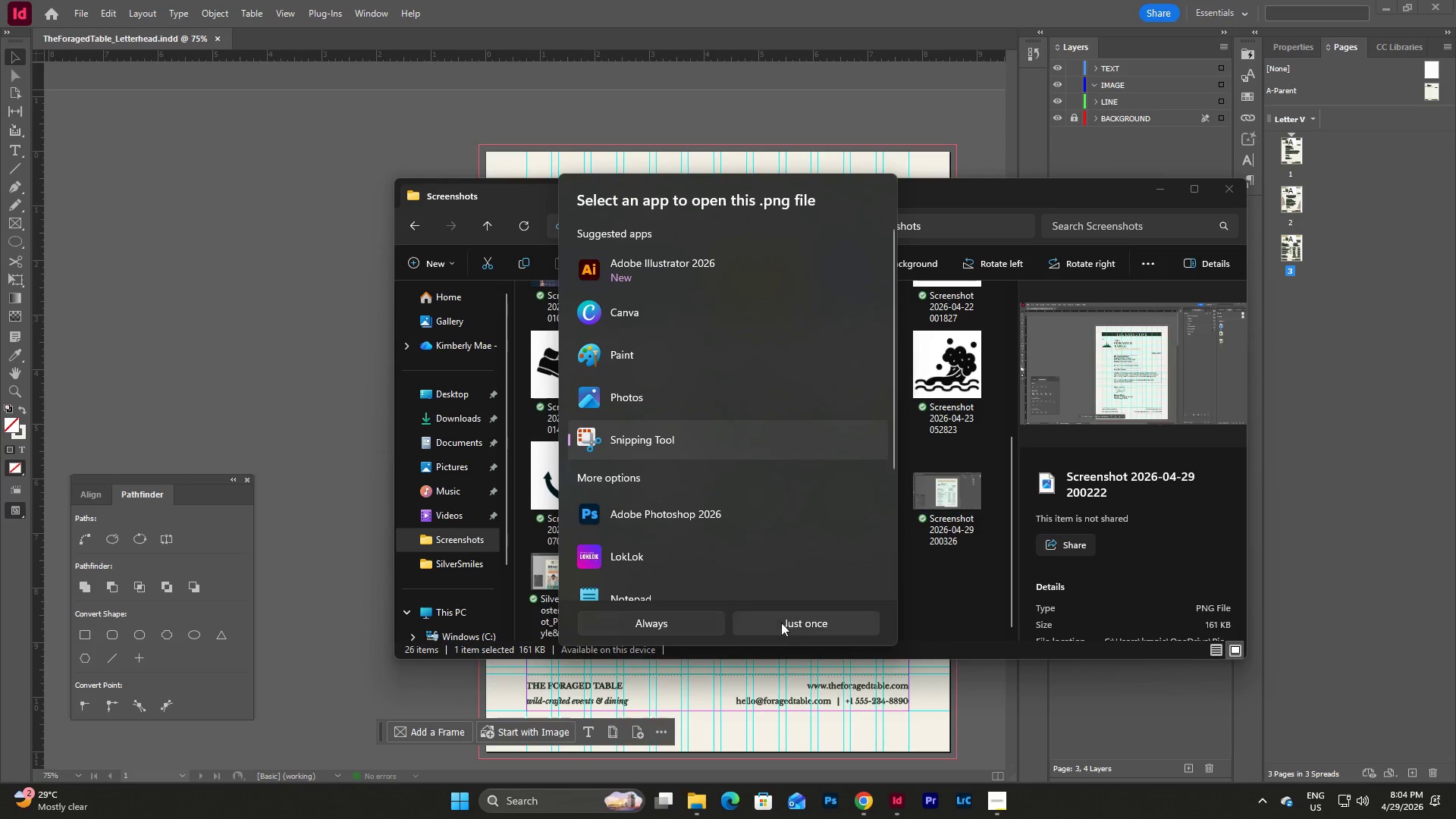 
left_click([806, 627])
 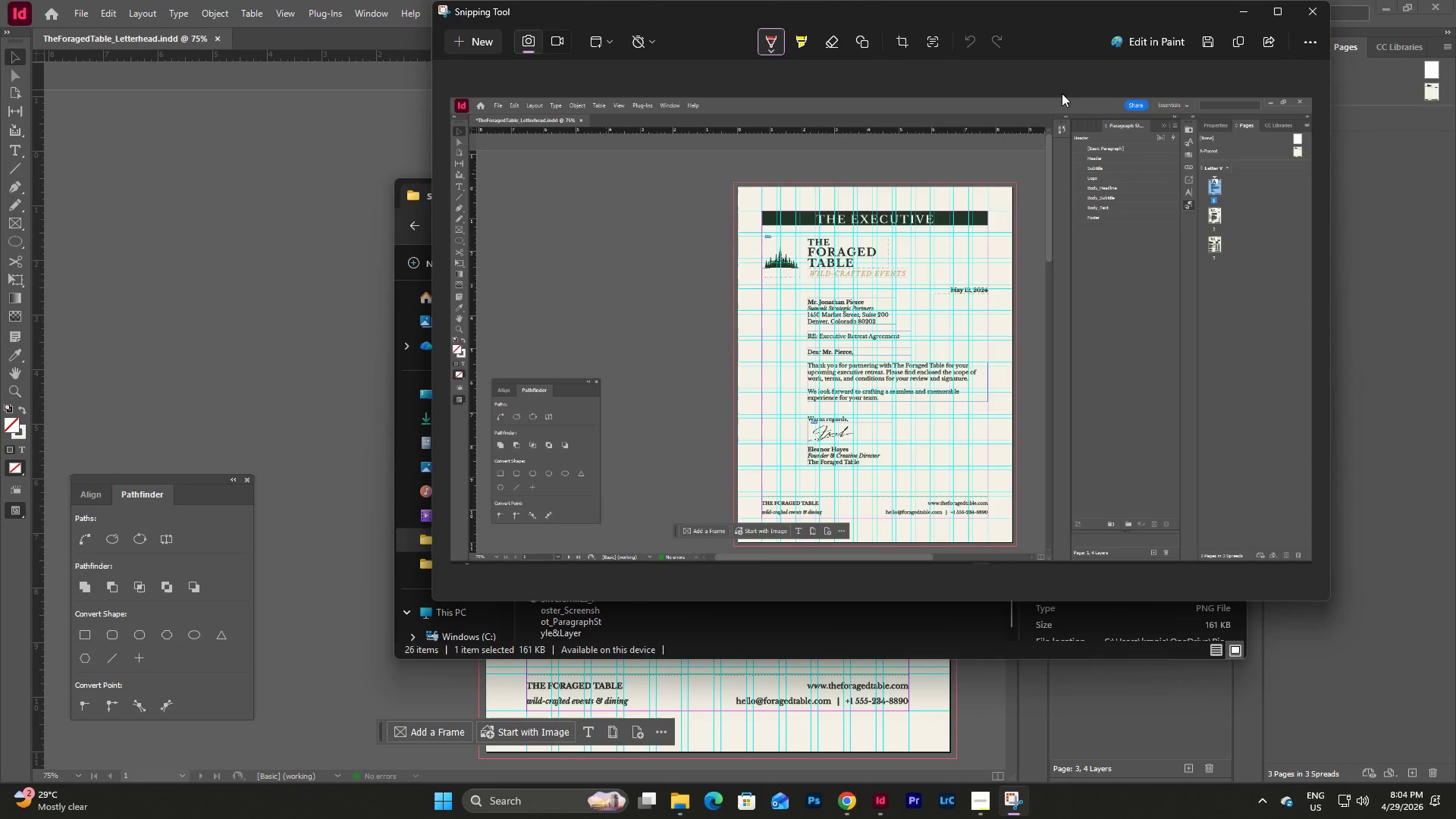 
wait(6.41)
 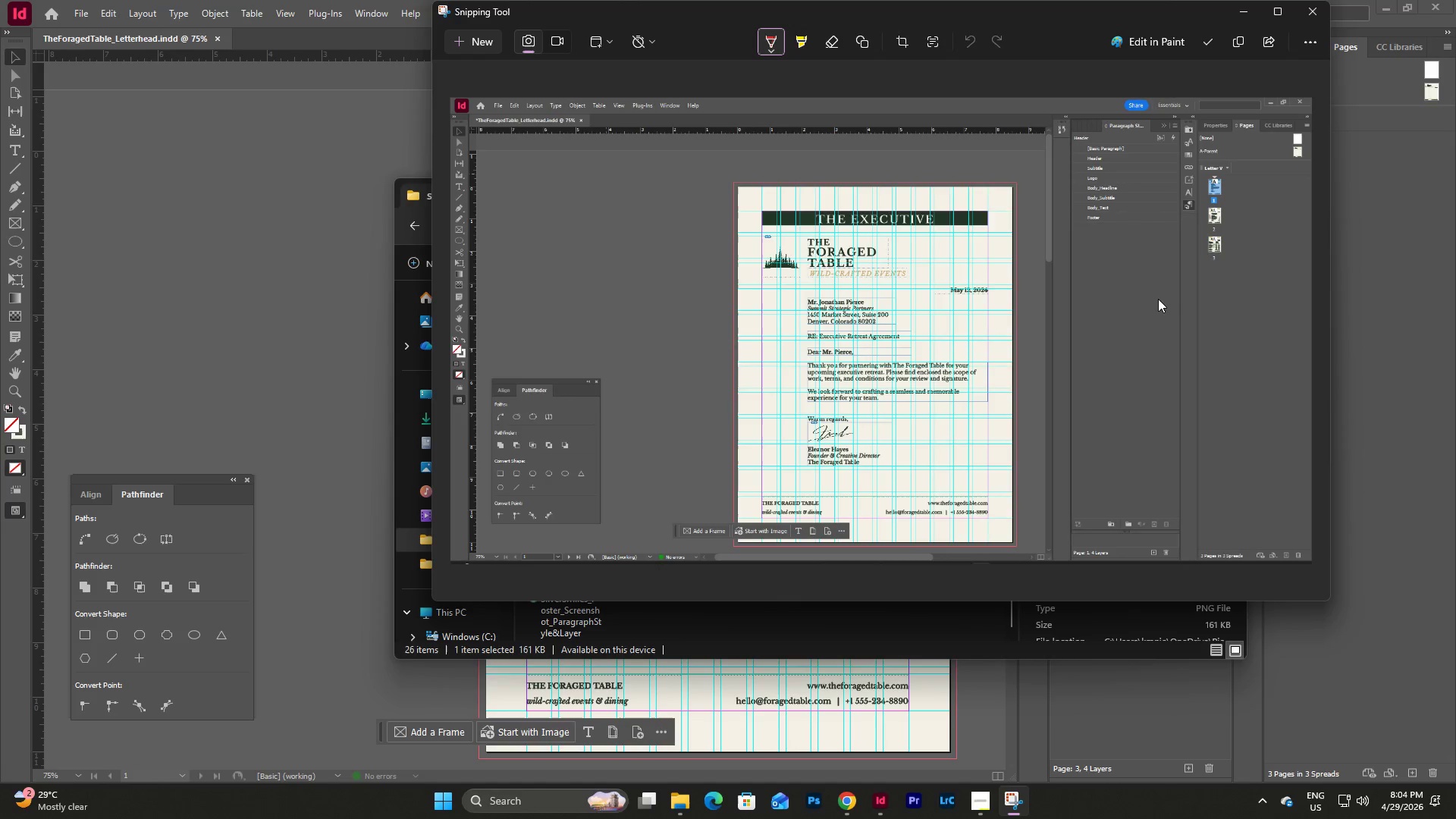 
left_click([862, 43])
 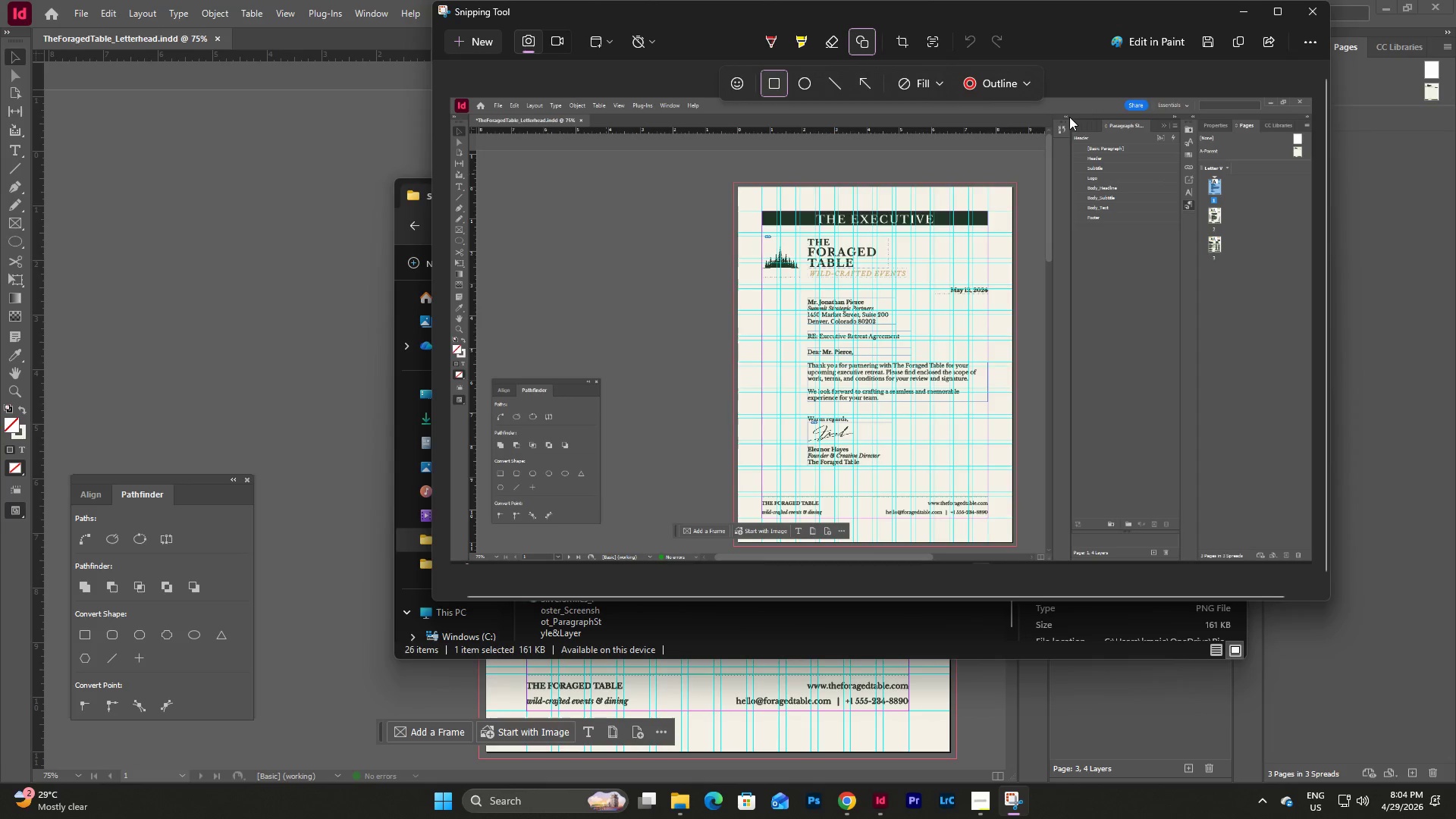 
left_click_drag(start_coordinate=[1069, 117], to_coordinate=[1181, 268])
 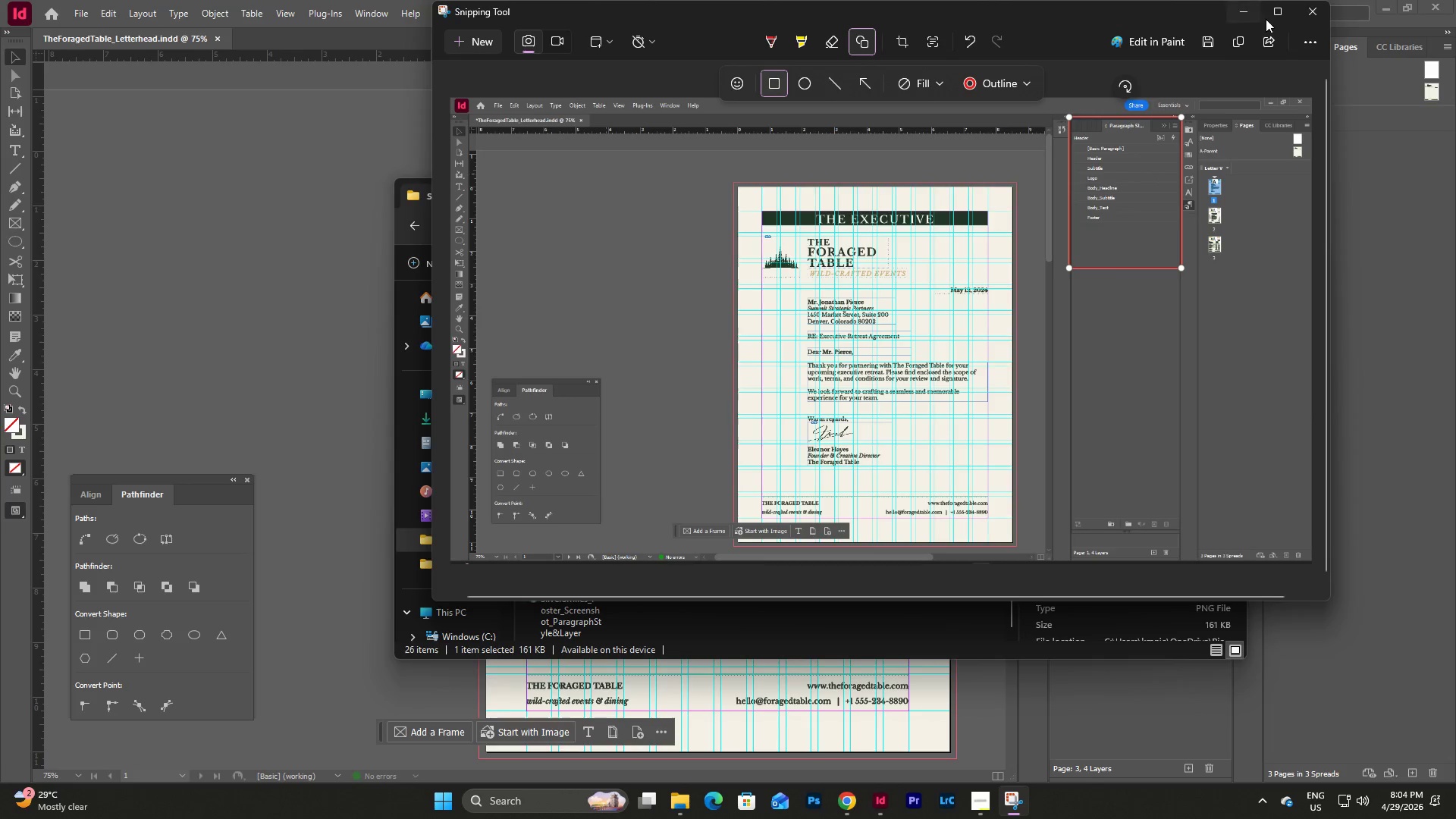 
left_click([1313, 16])
 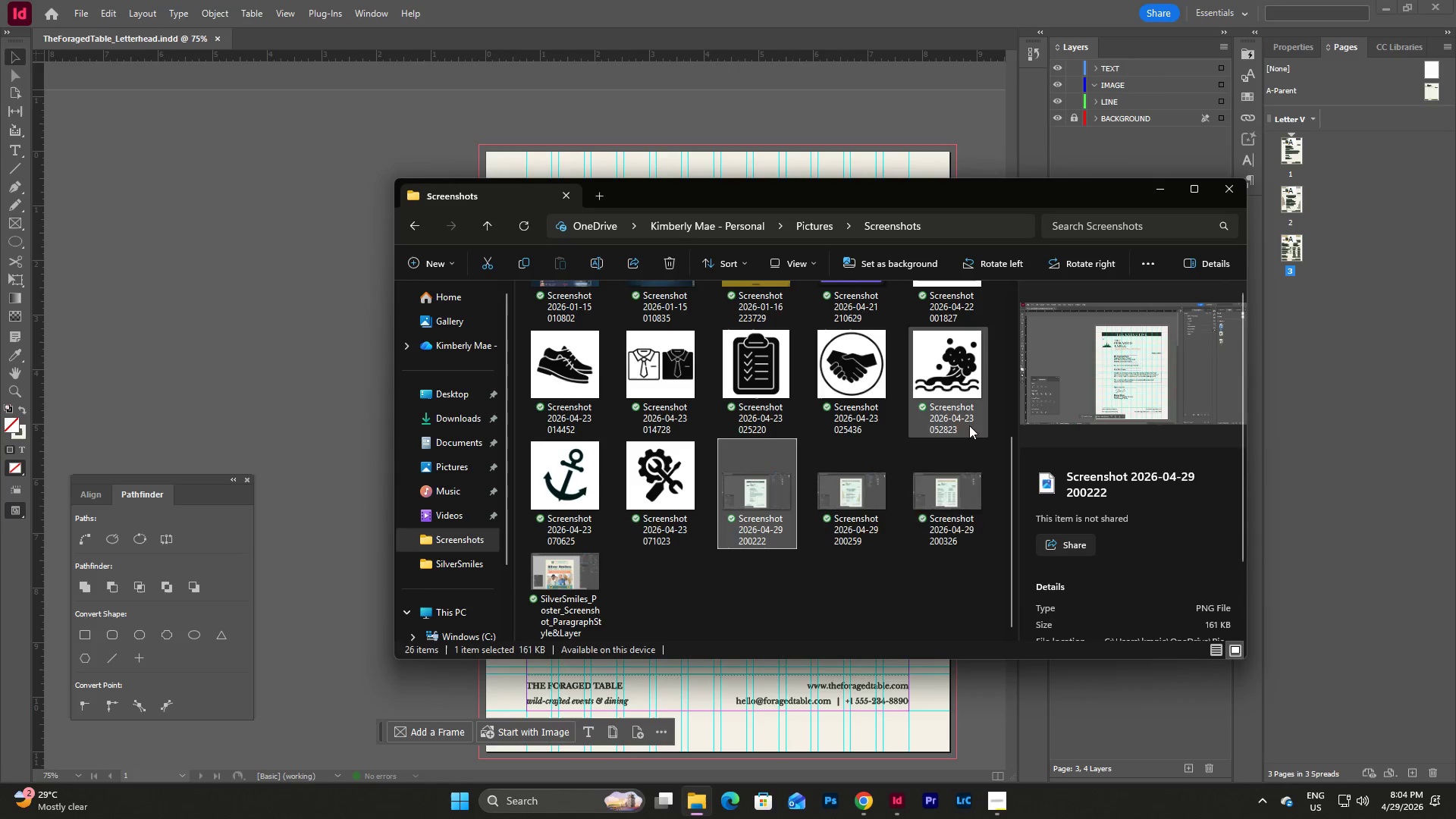 
left_click([854, 591])
 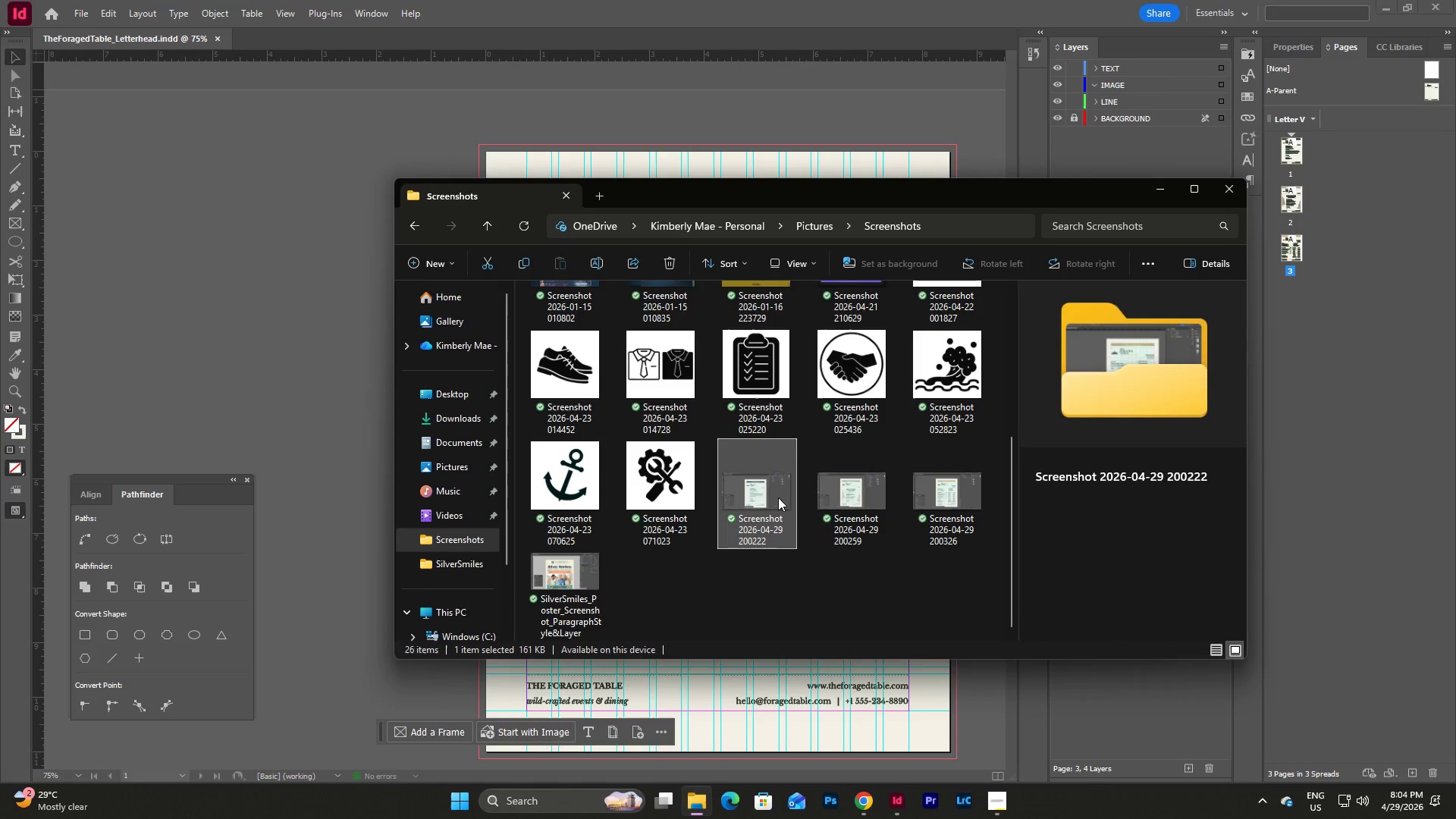 
double_click([778, 497])
 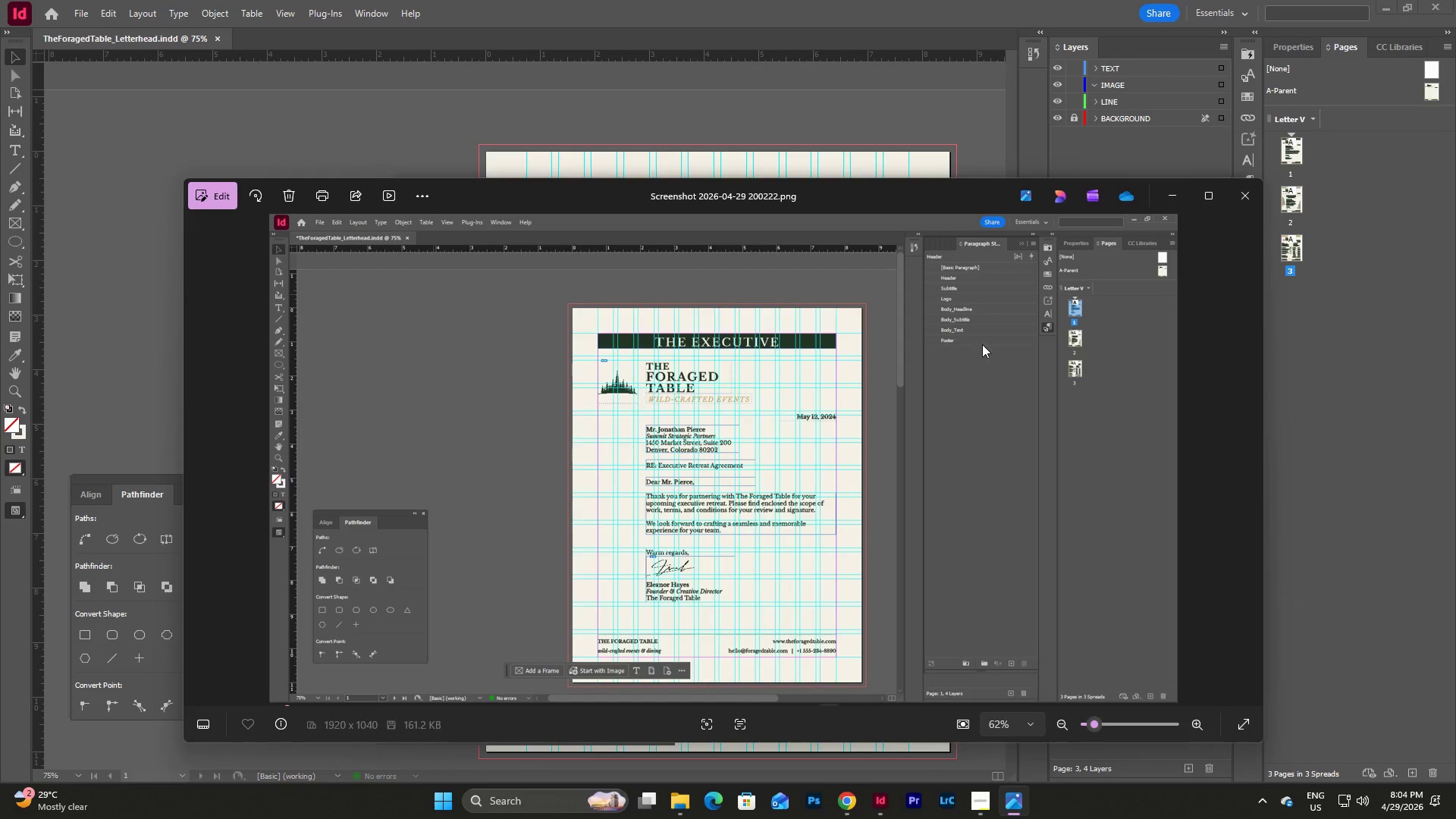 
left_click_drag(start_coordinate=[888, 195], to_coordinate=[888, 162])
 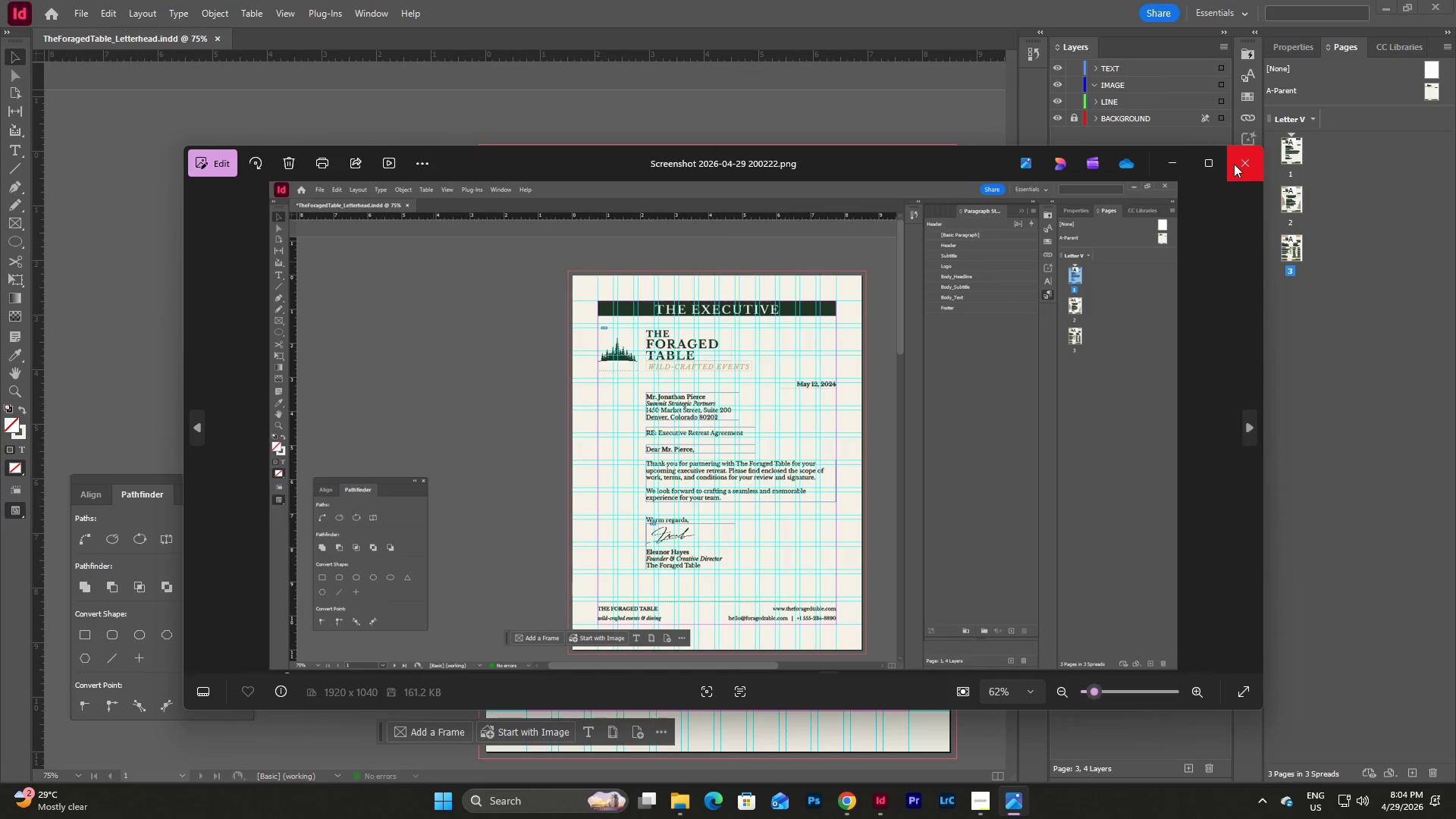 
left_click([1234, 164])
 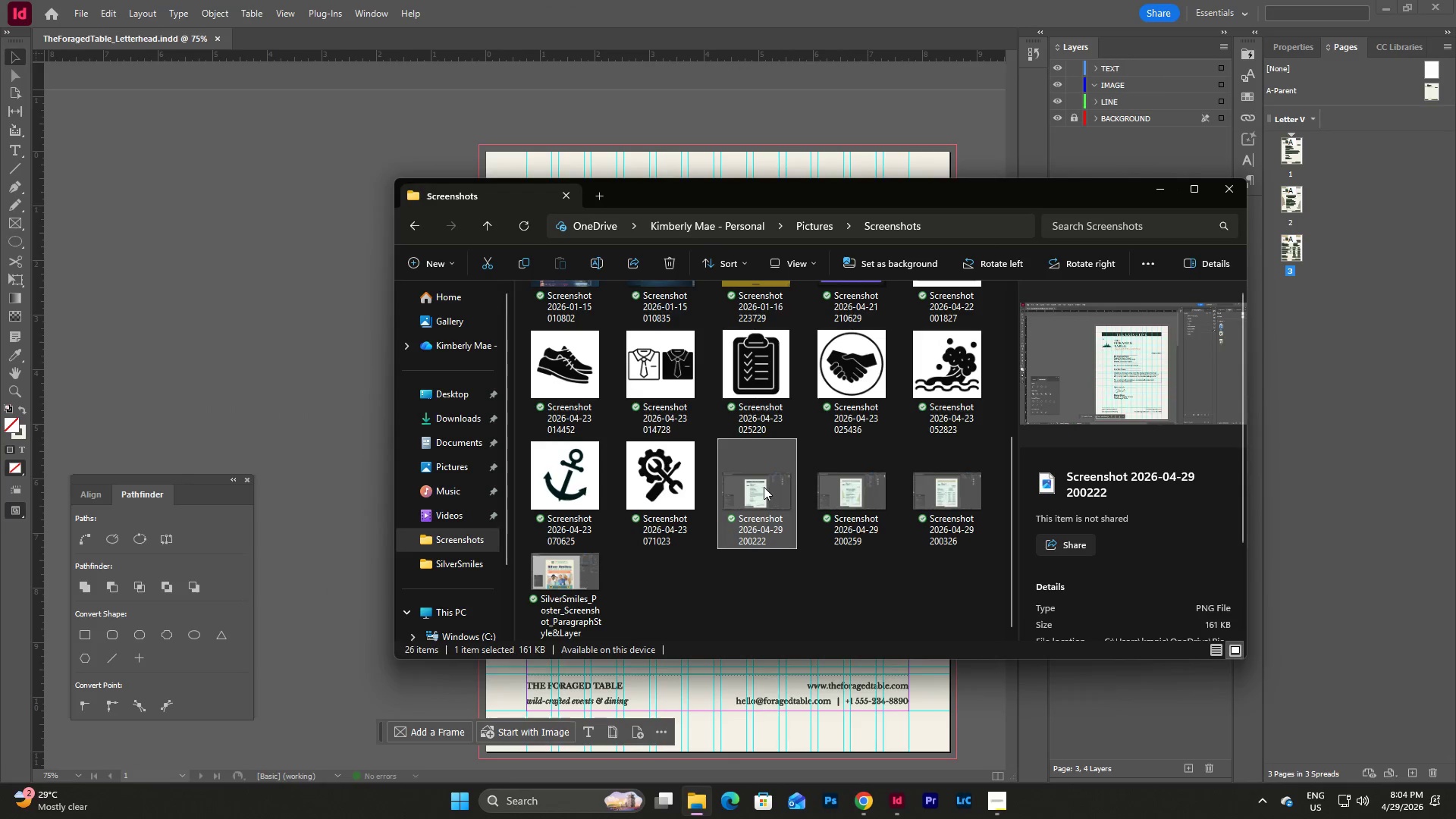 
double_click([764, 487])
 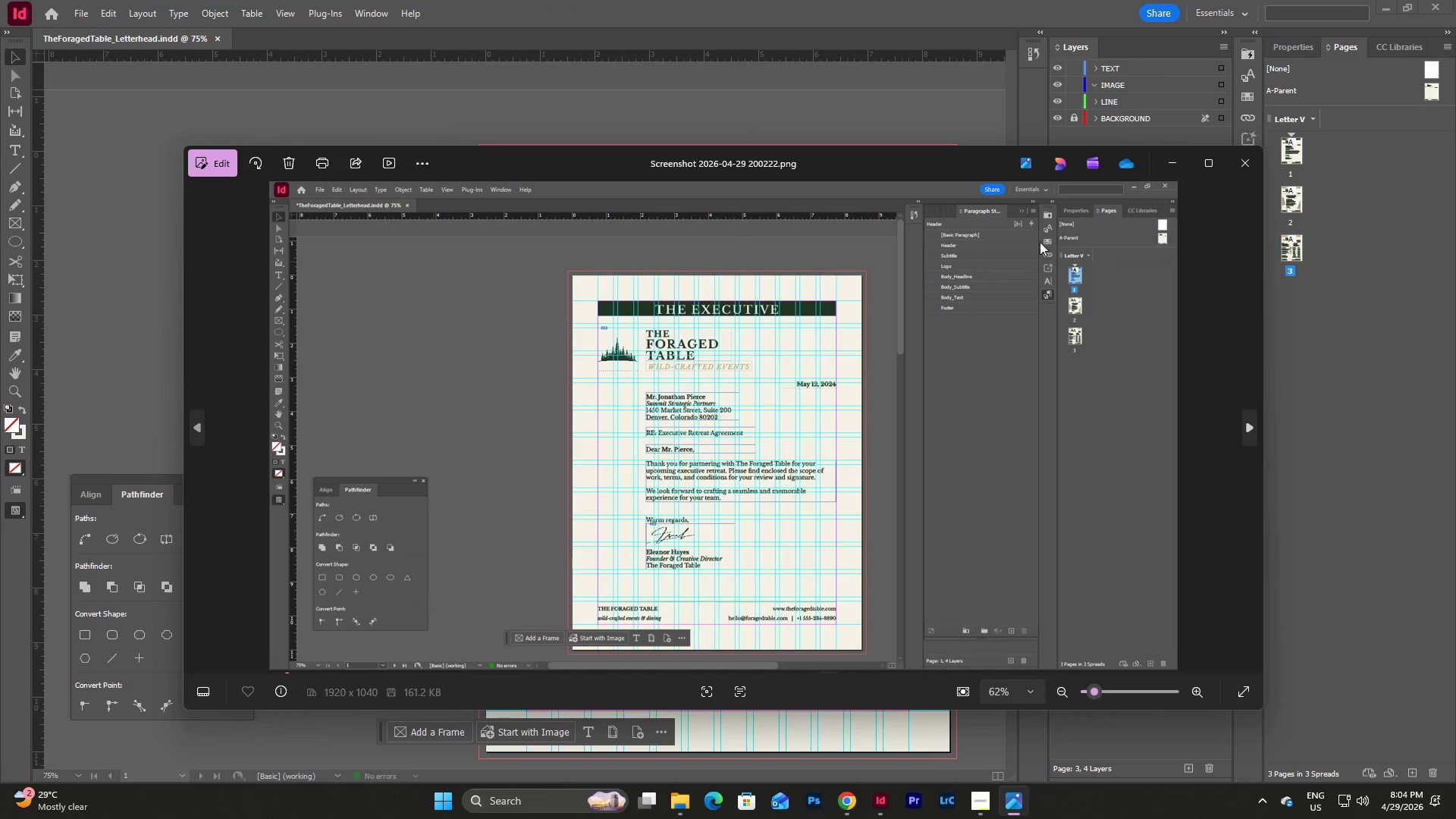 
left_click_drag(start_coordinate=[844, 162], to_coordinate=[845, 133])
 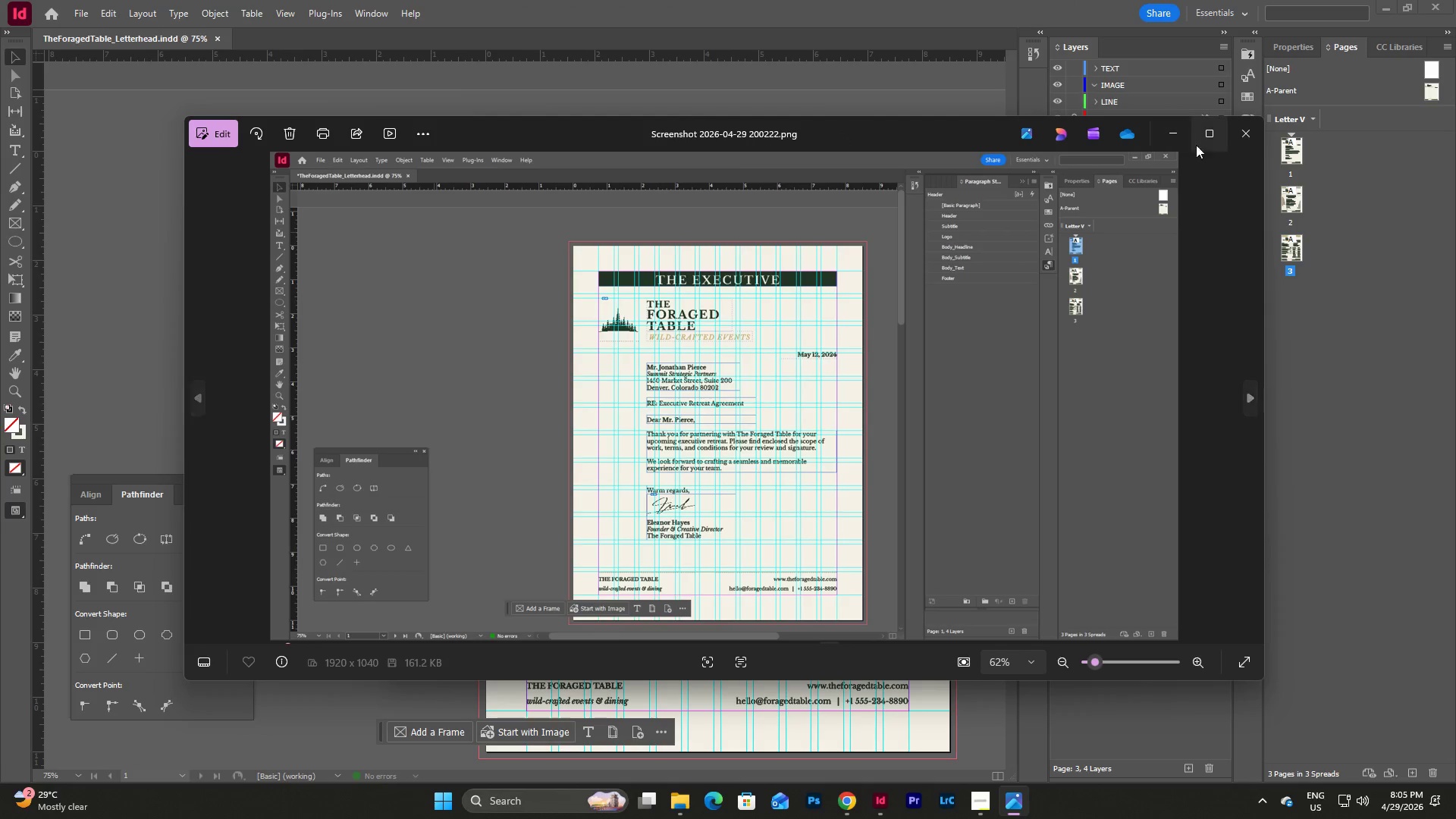 
left_click([1245, 130])
 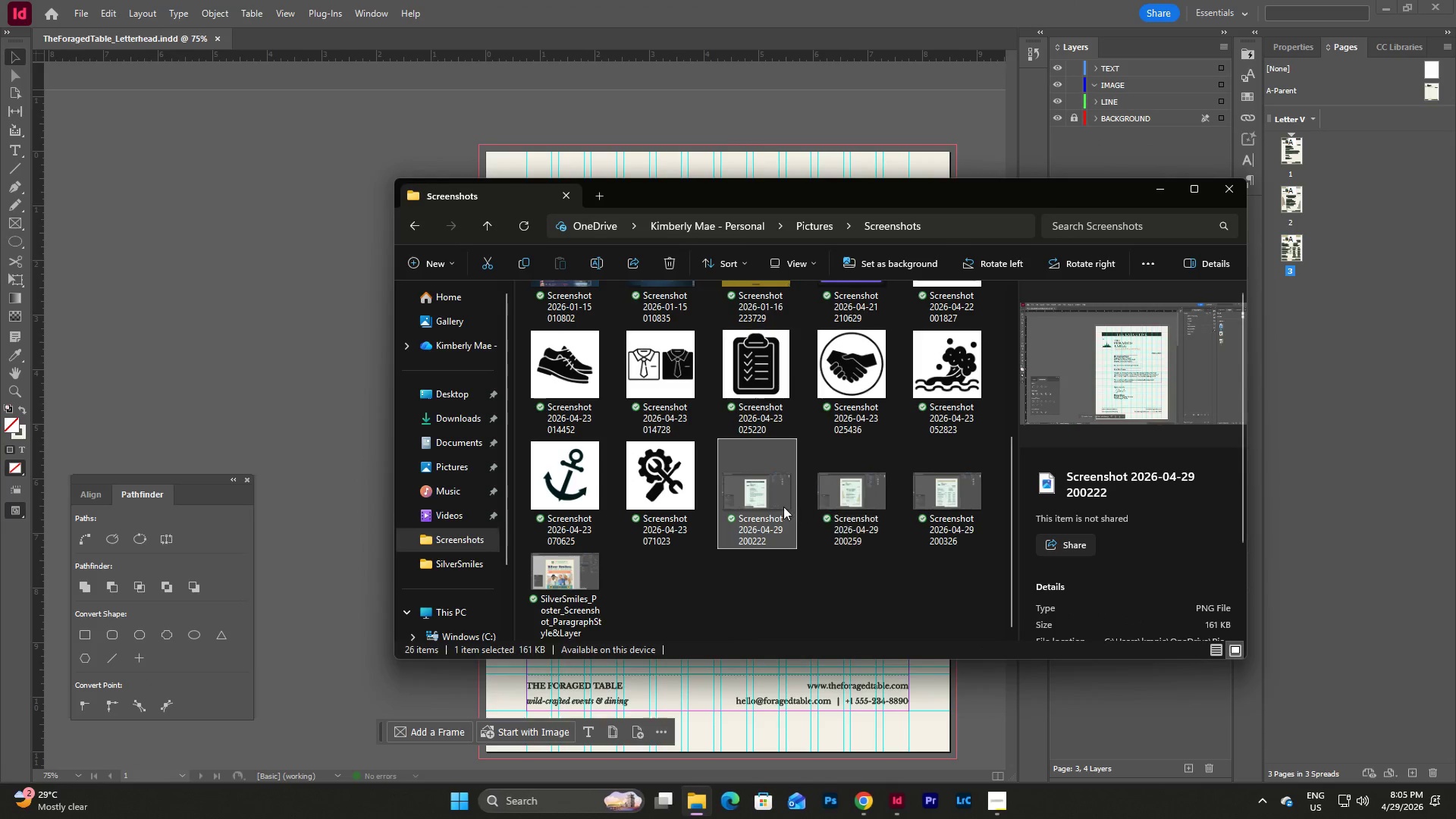 
right_click([759, 496])
 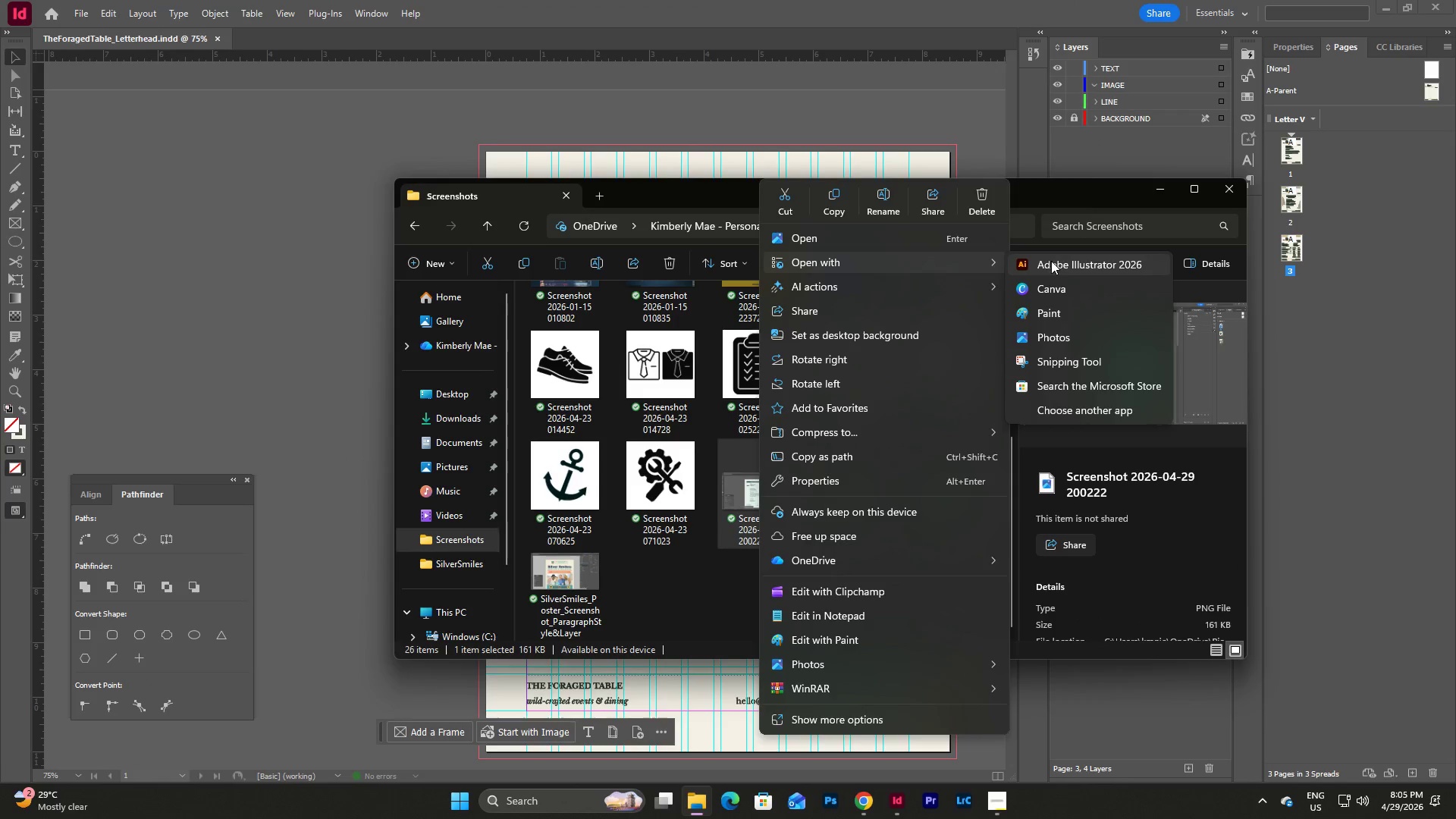 
left_click([1068, 361])
 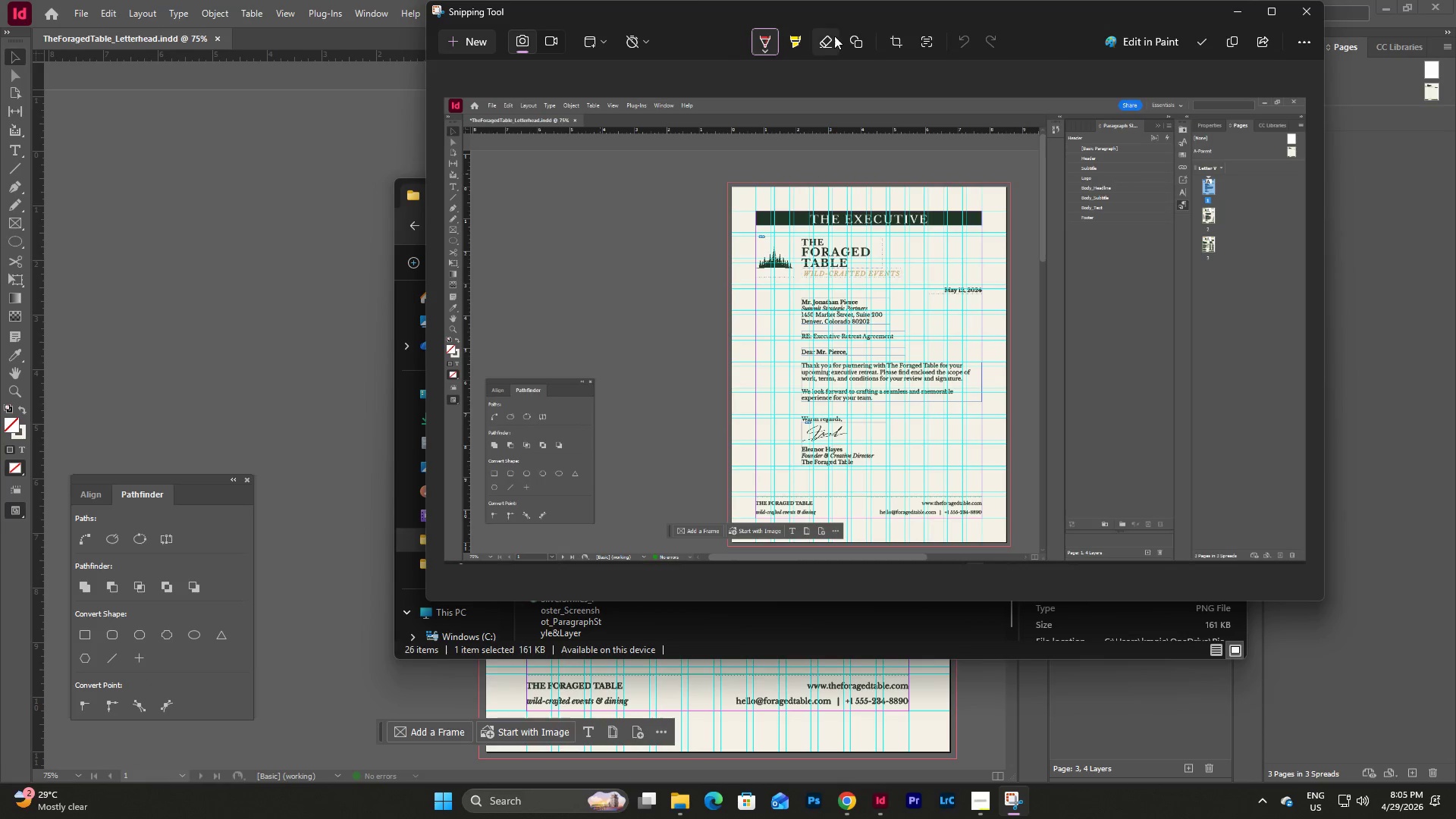 
left_click([855, 43])
 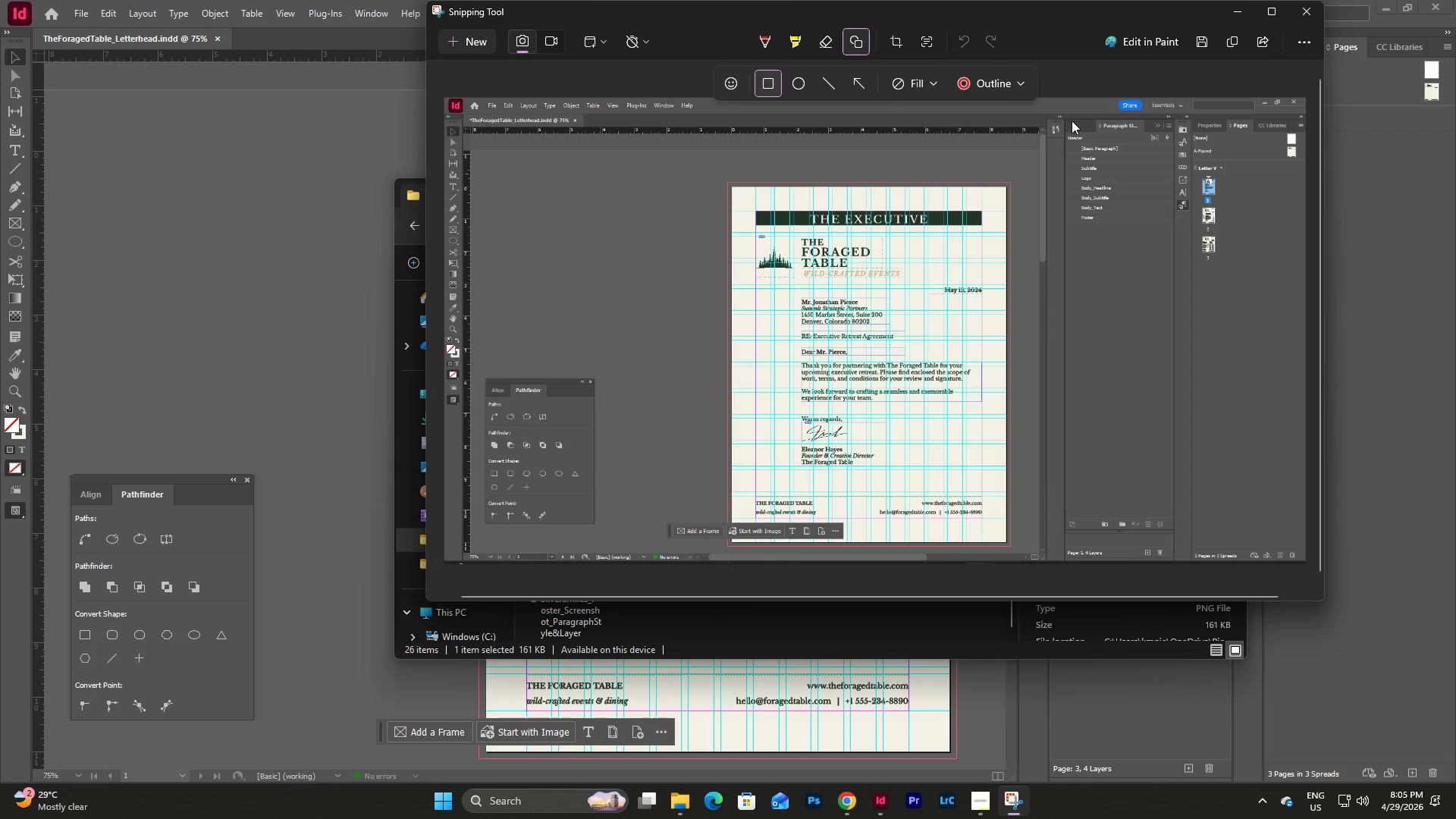 
left_click_drag(start_coordinate=[1064, 113], to_coordinate=[1175, 289])
 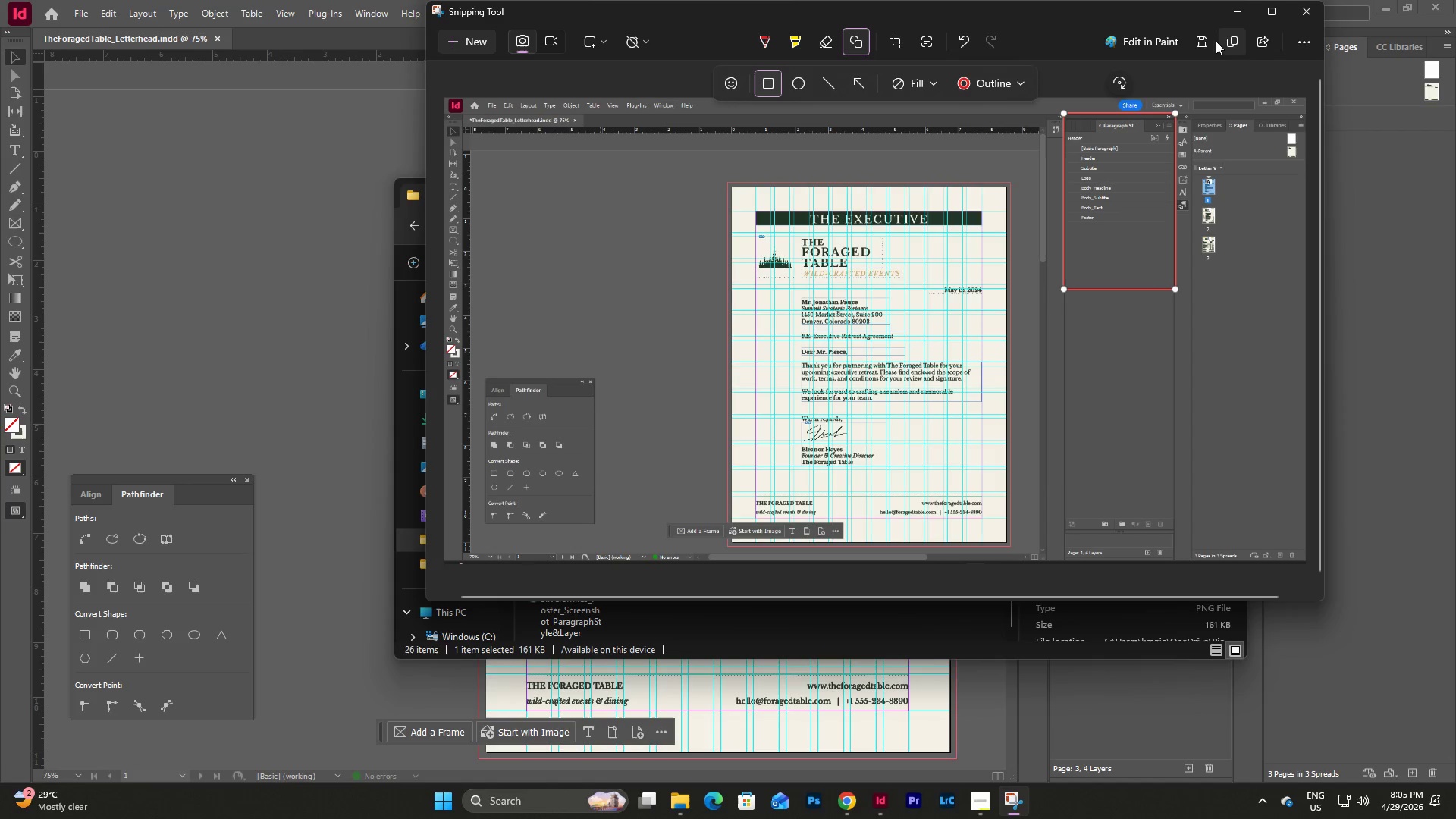 
left_click([1198, 41])
 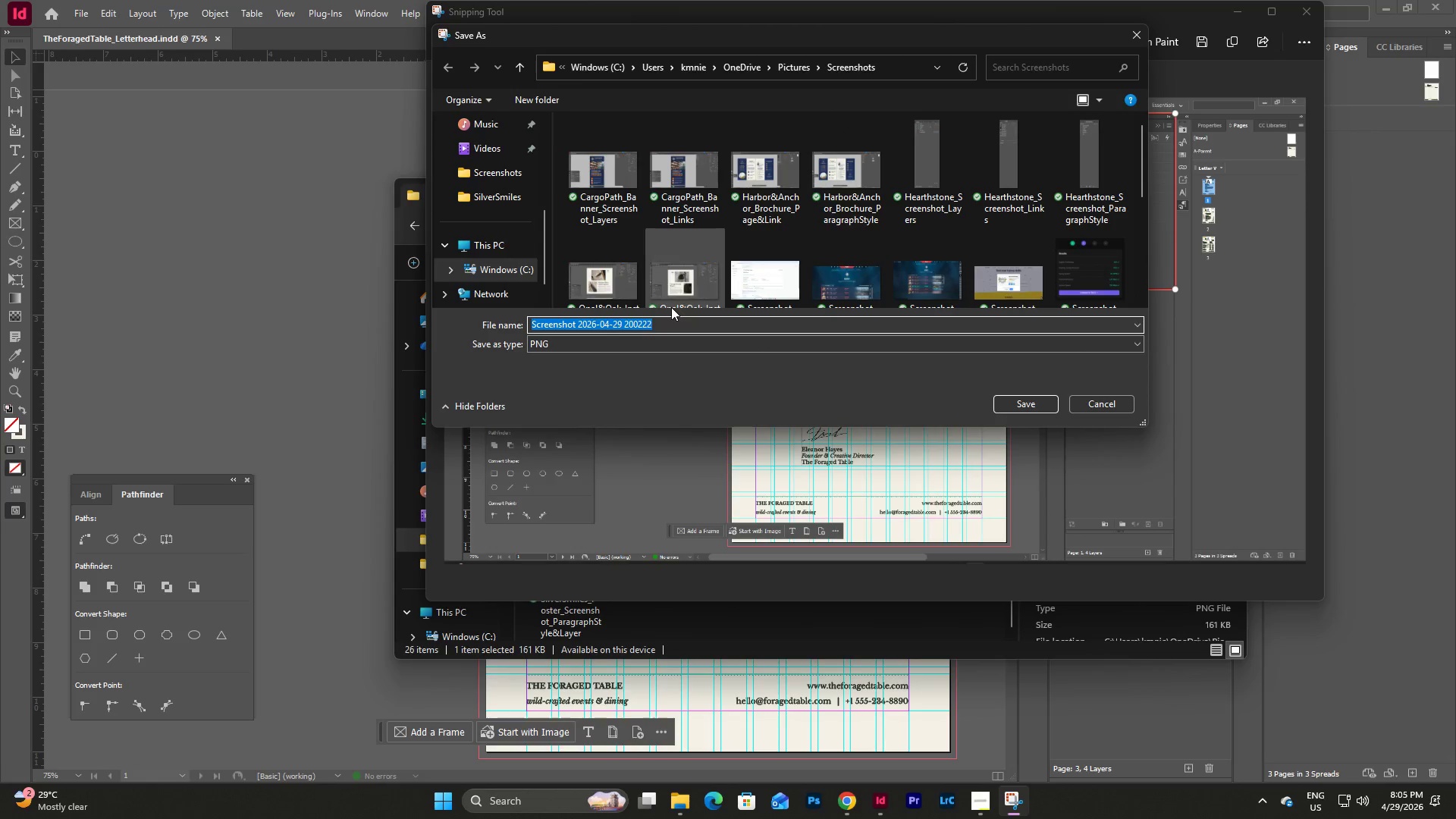 
key(Control+V)
 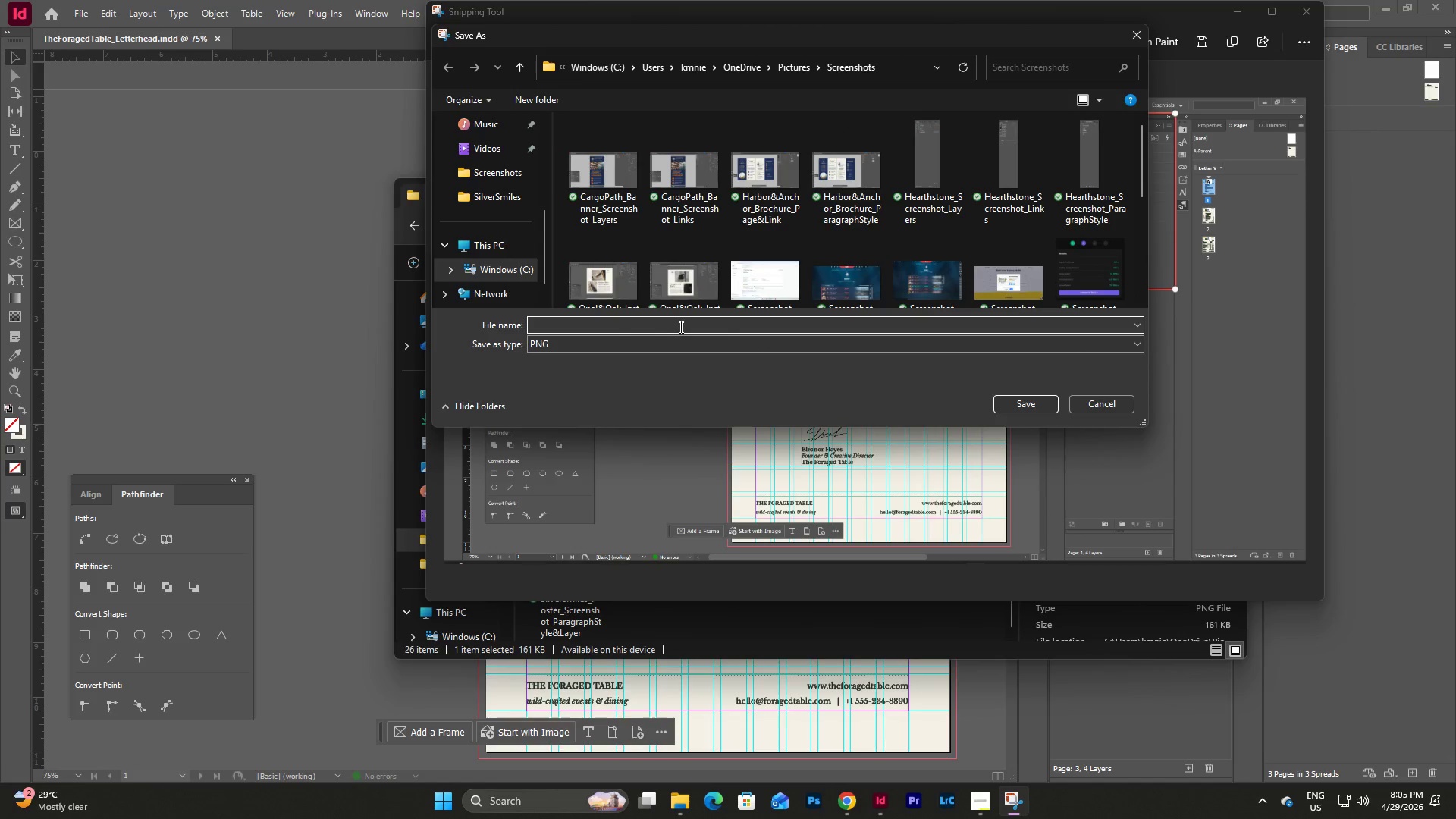 
key(Control+V)
 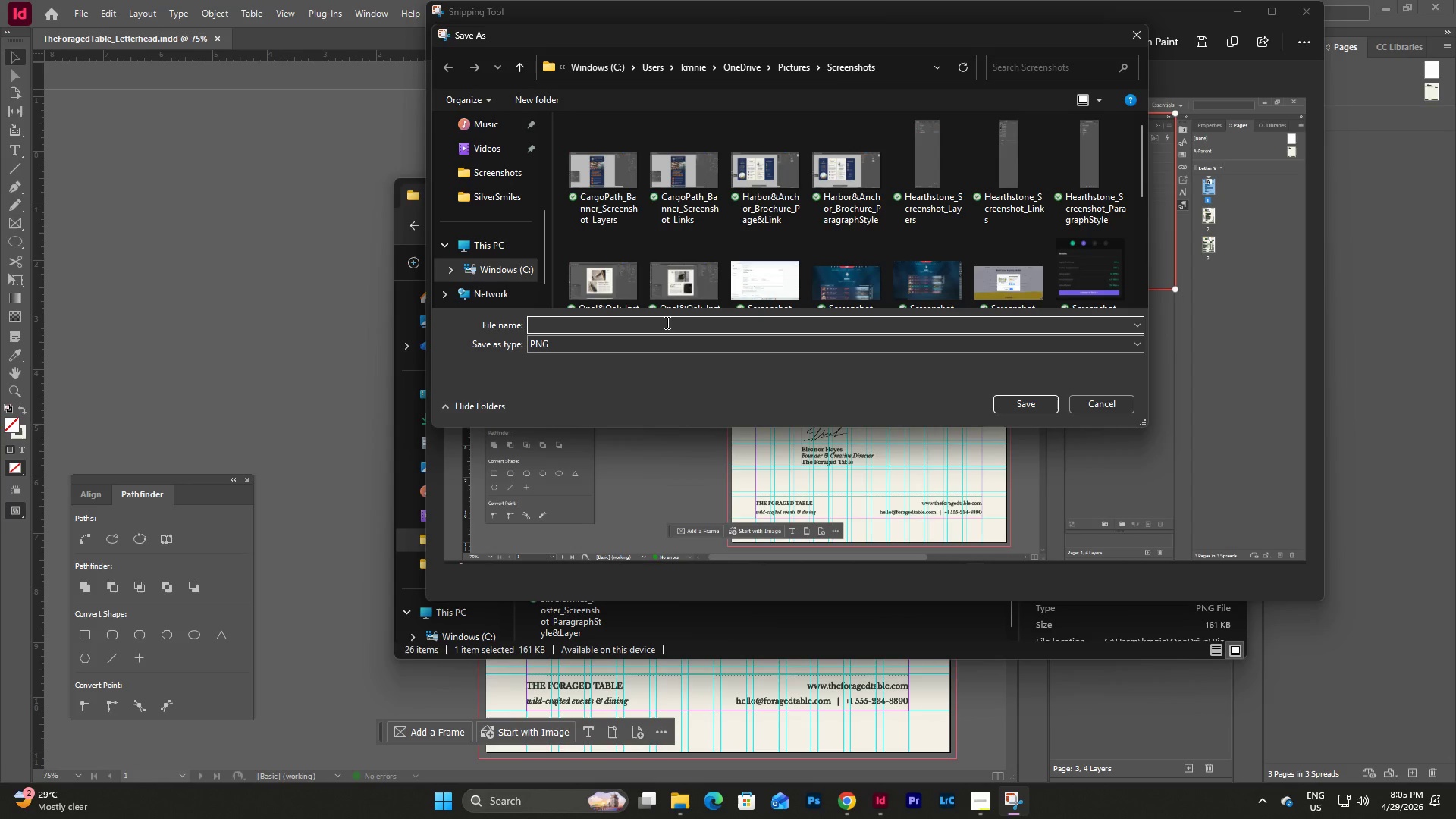 
left_click([666, 322])
 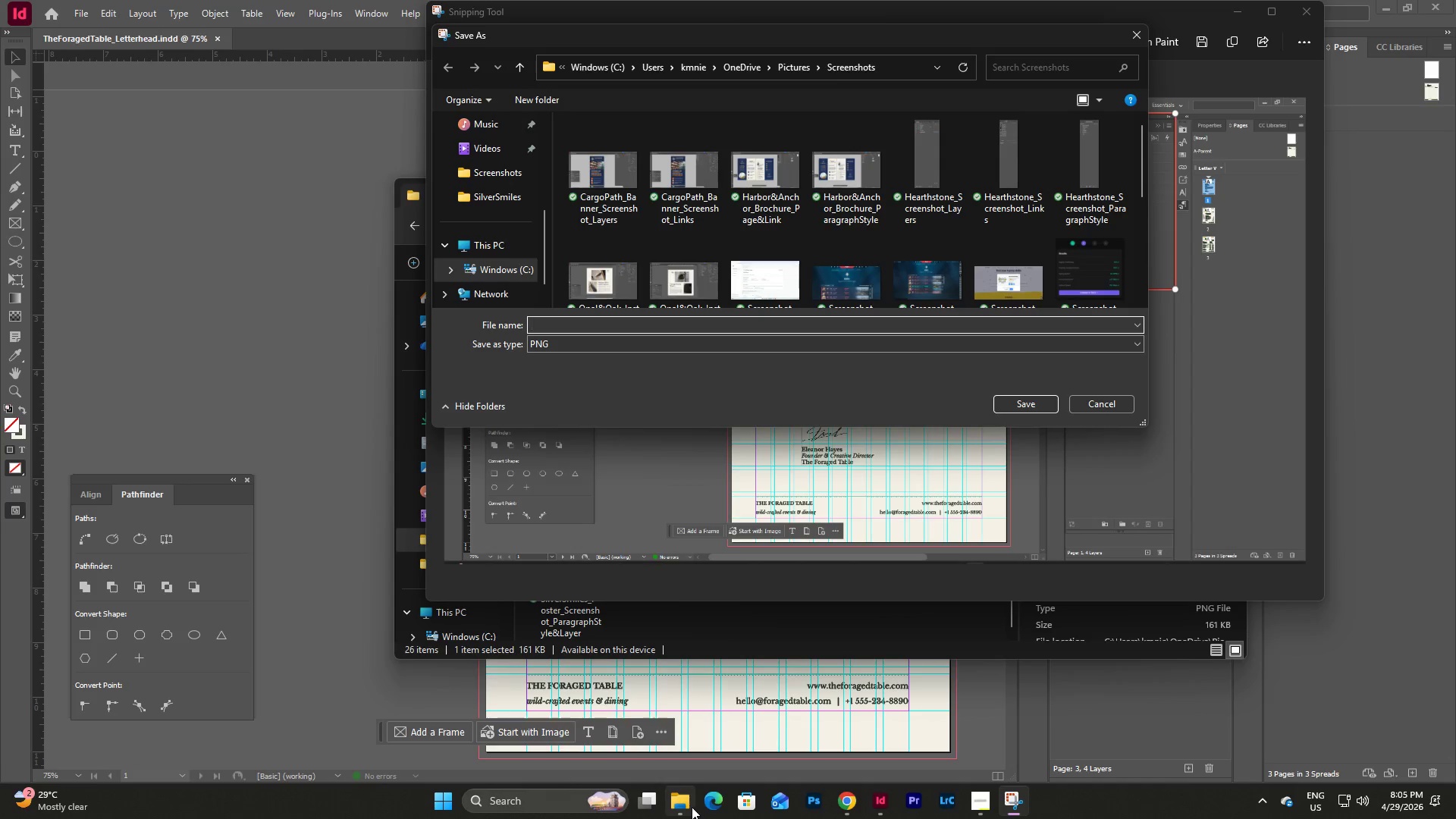 
left_click([686, 805])
 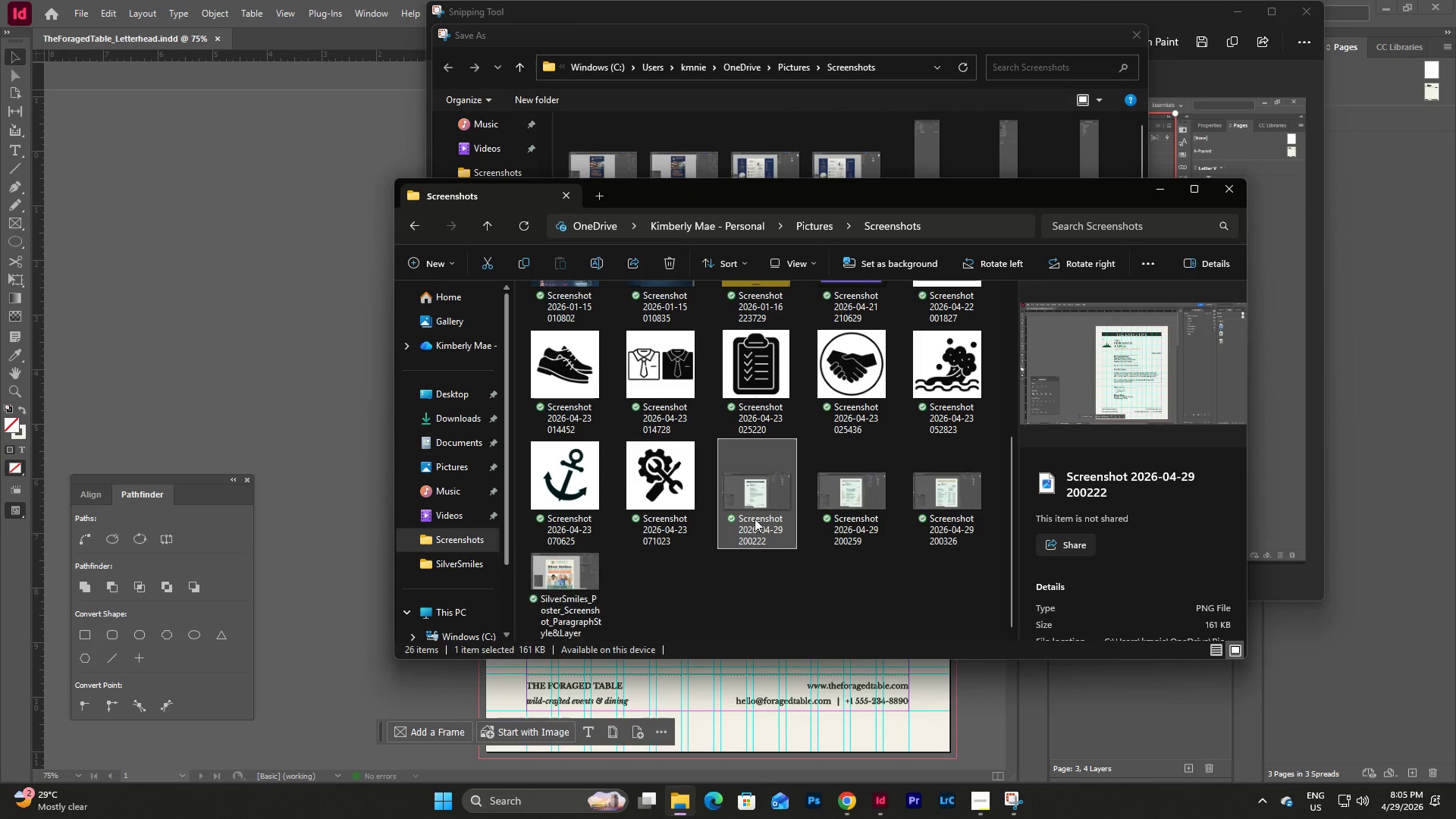 
left_click([1156, 191])
 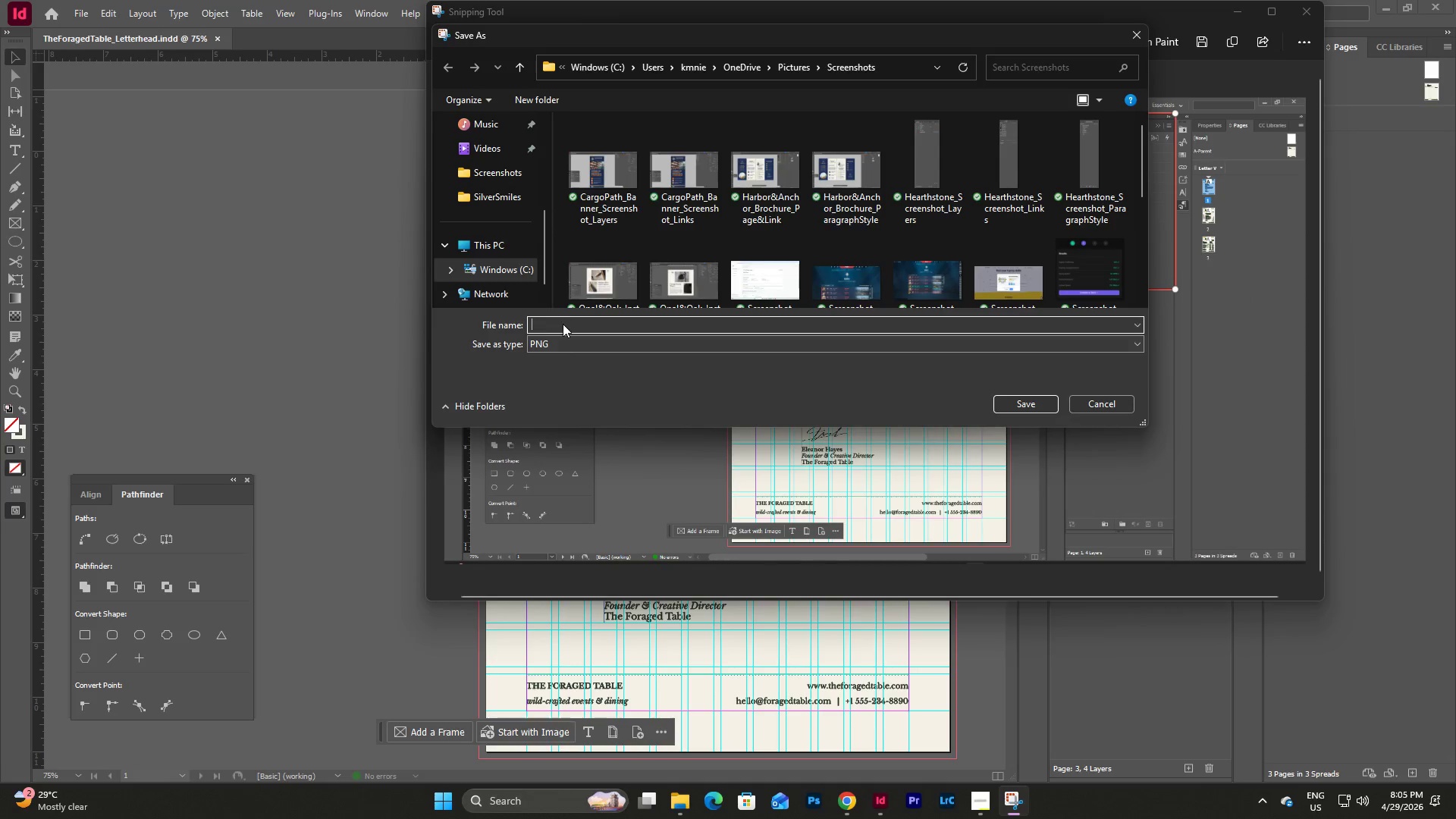 
type(1)
key(Backspace)
type(Paragrapg)
key(Backspace)
type(hStyle)
 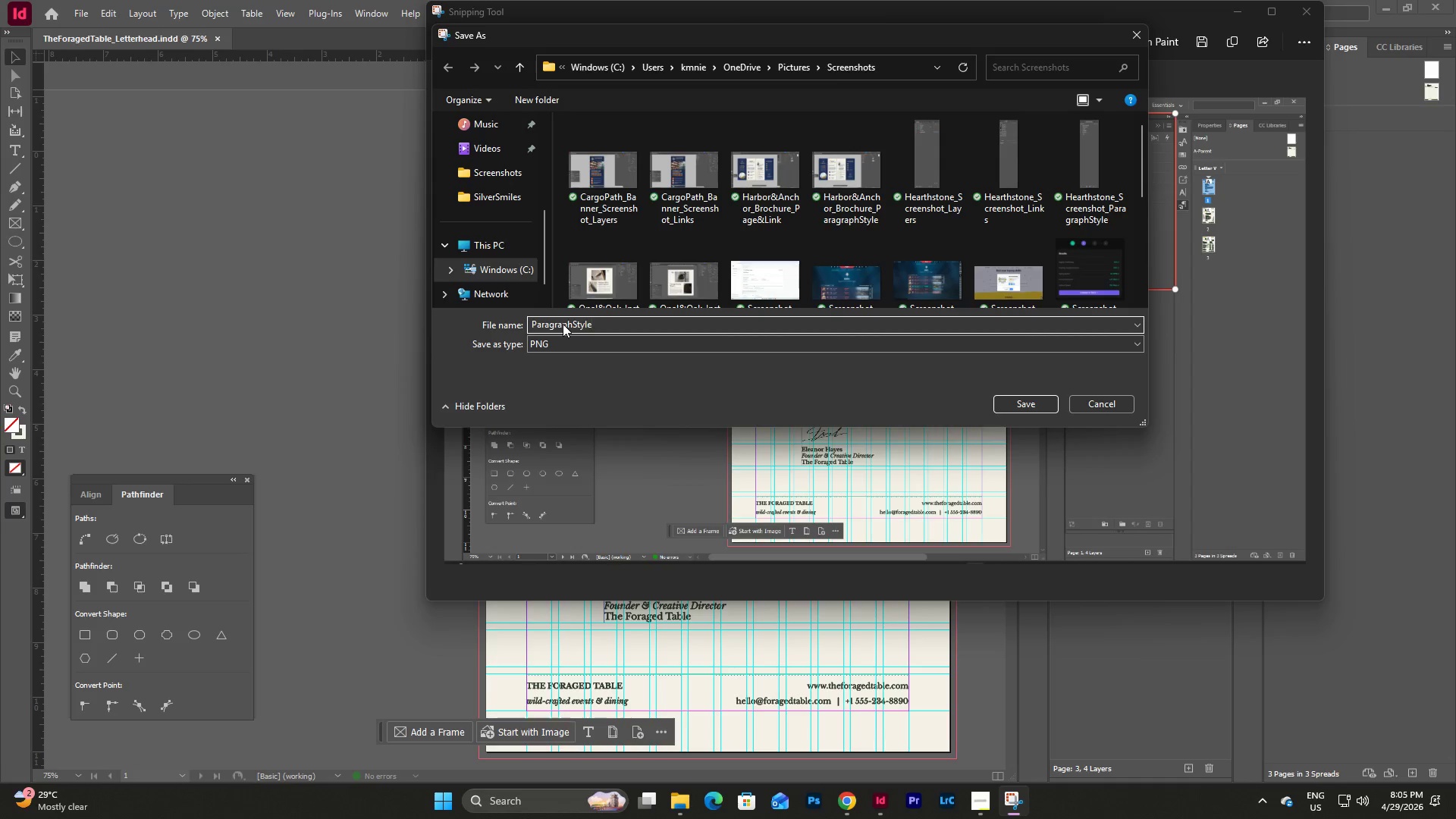 
left_click([1020, 410])
 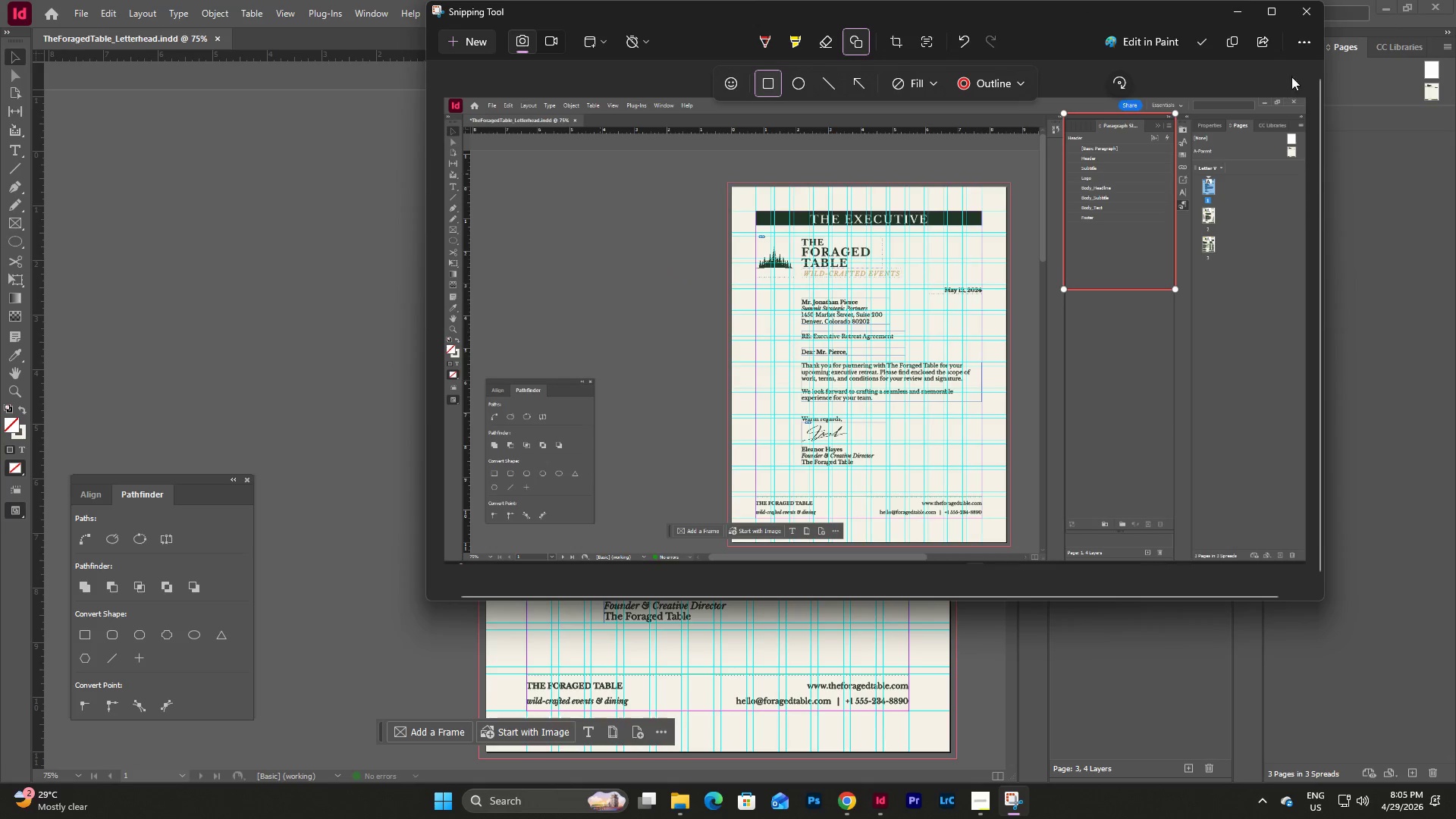 
left_click([1307, 20])
 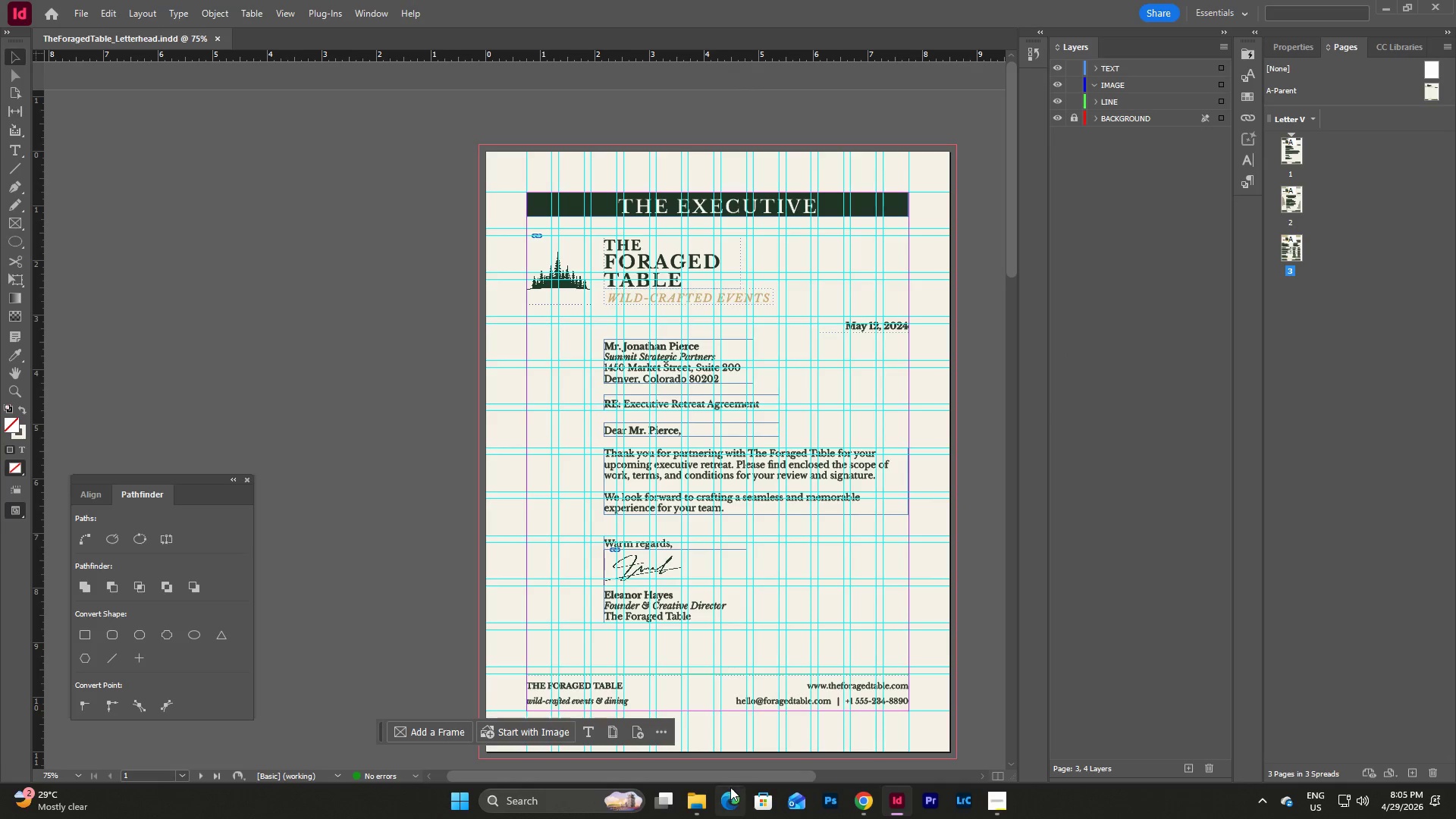 
left_click([695, 806])
 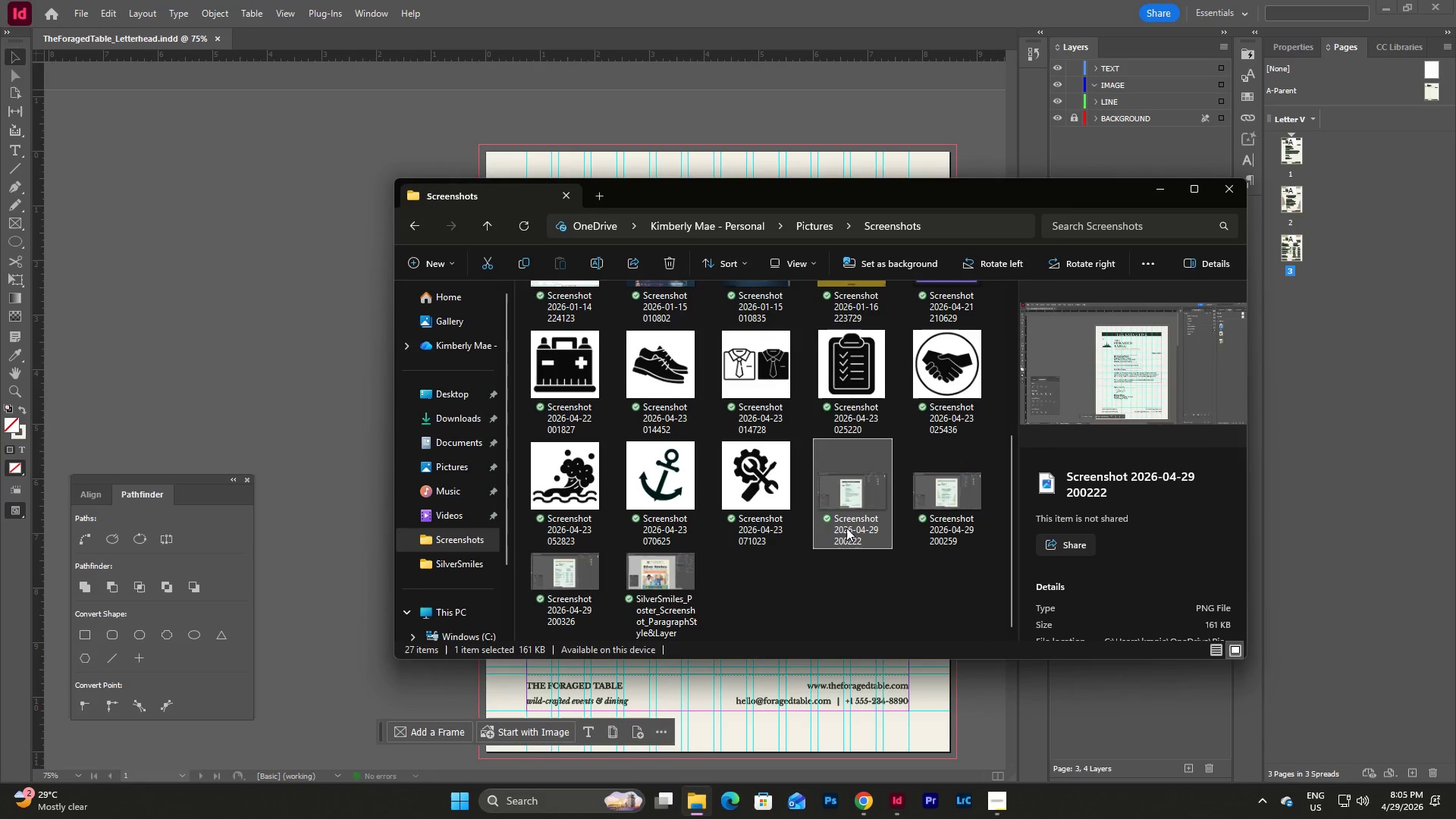 
scroll: coordinate [880, 525], scroll_direction: down, amount: 3.0
 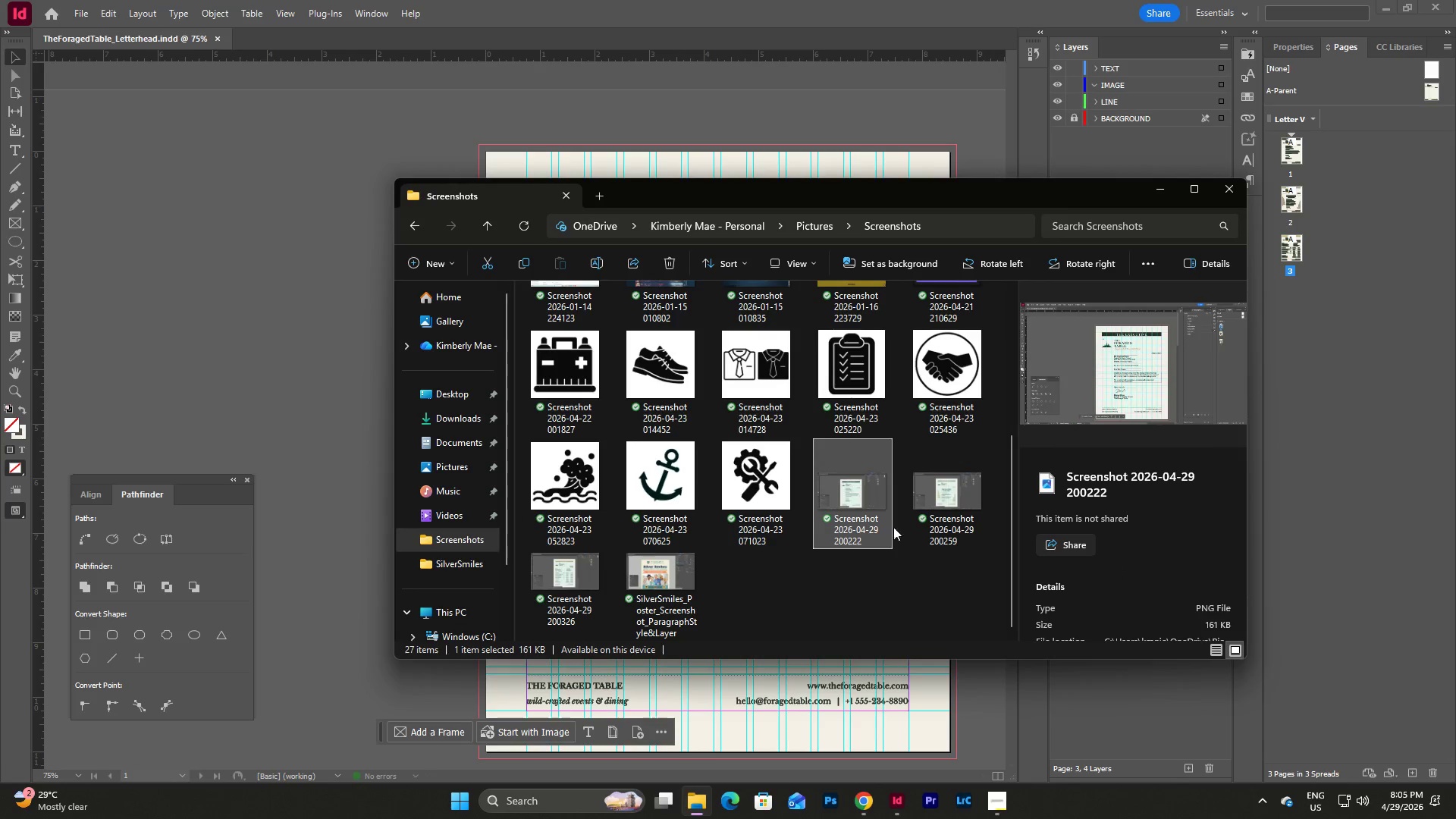 
left_click([906, 589])
 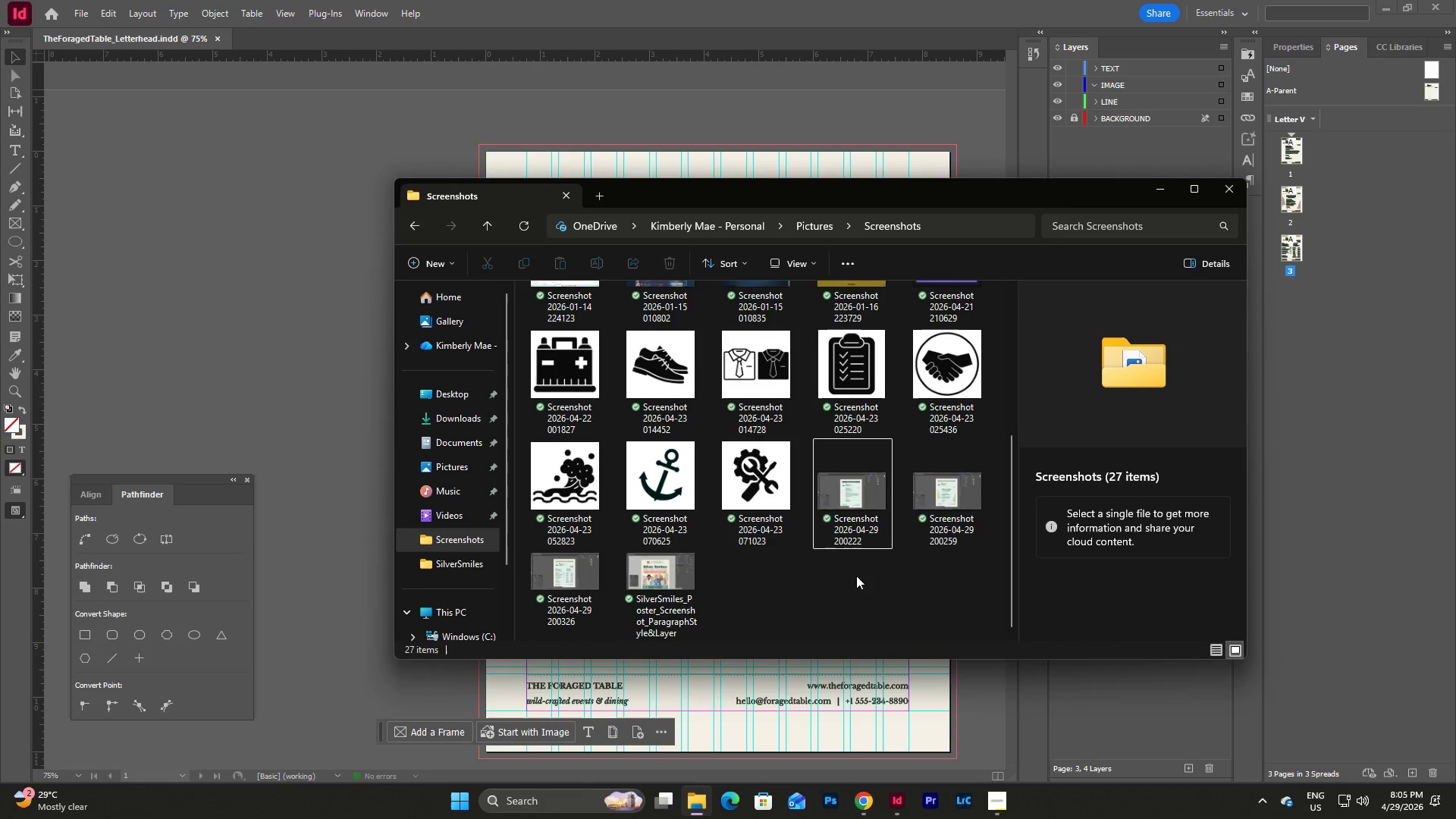 
scroll: coordinate [861, 588], scroll_direction: up, amount: 3.0
 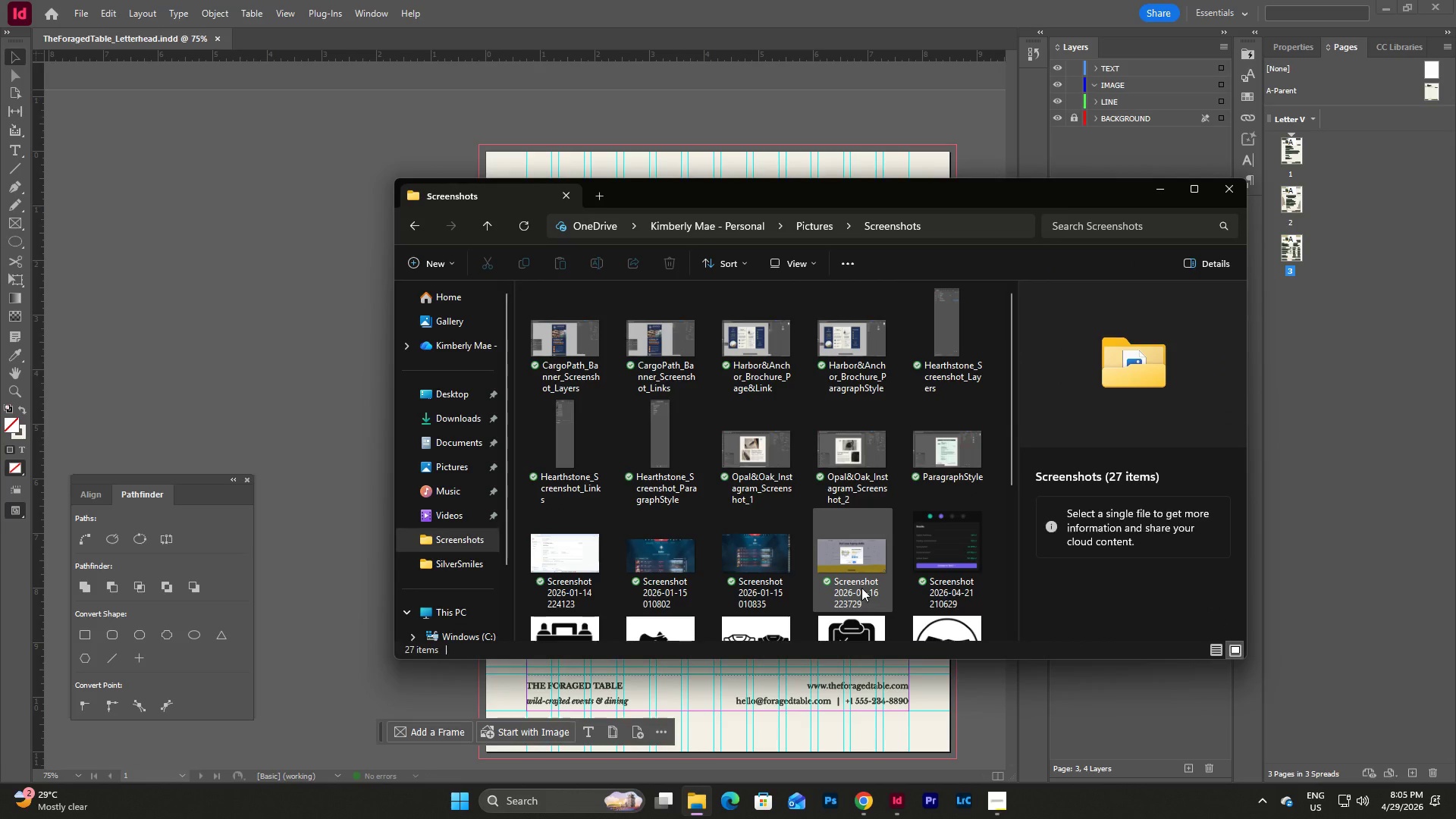 
left_click([932, 523])
 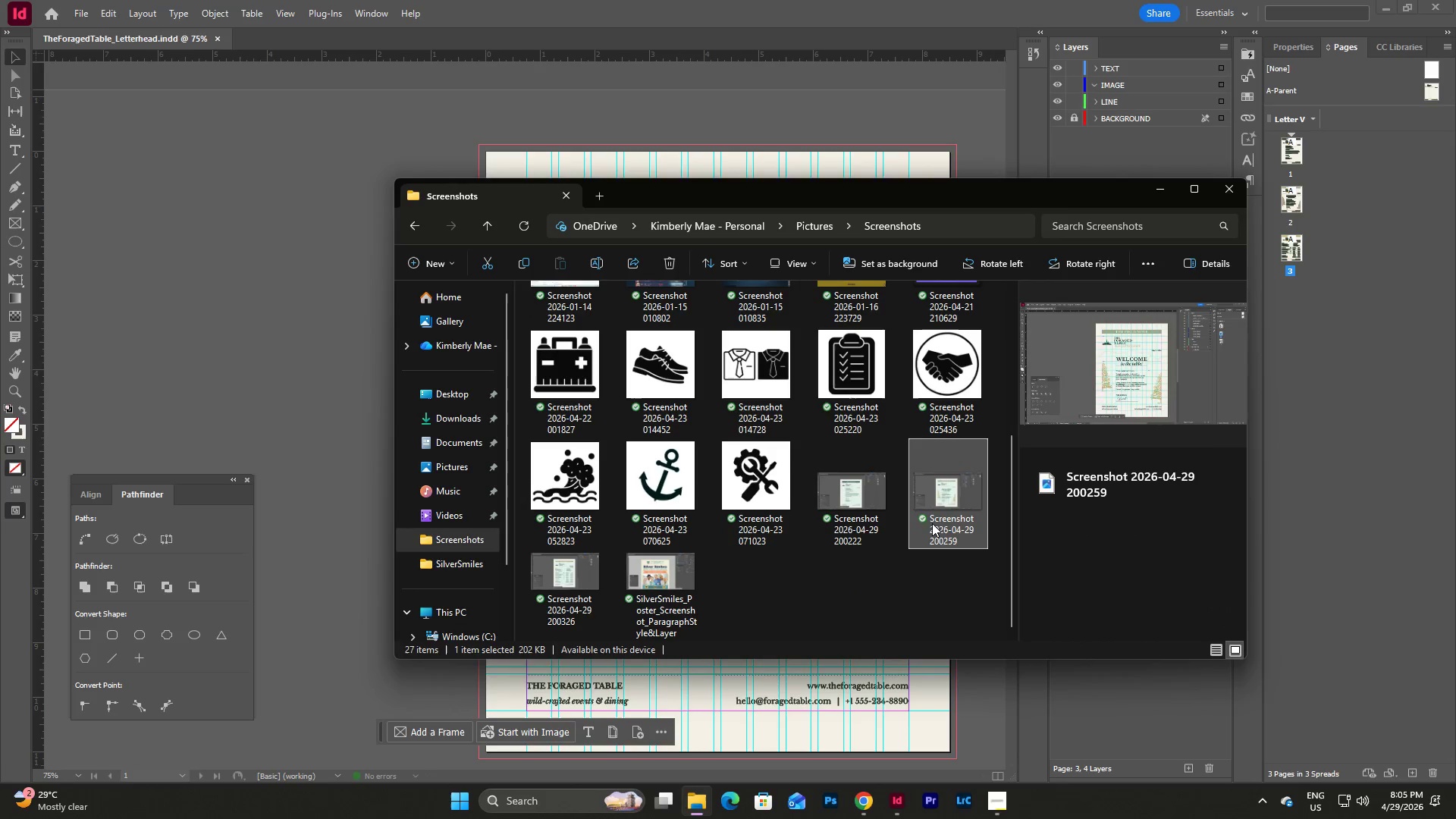 
scroll: coordinate [861, 588], scroll_direction: down, amount: 9.0
 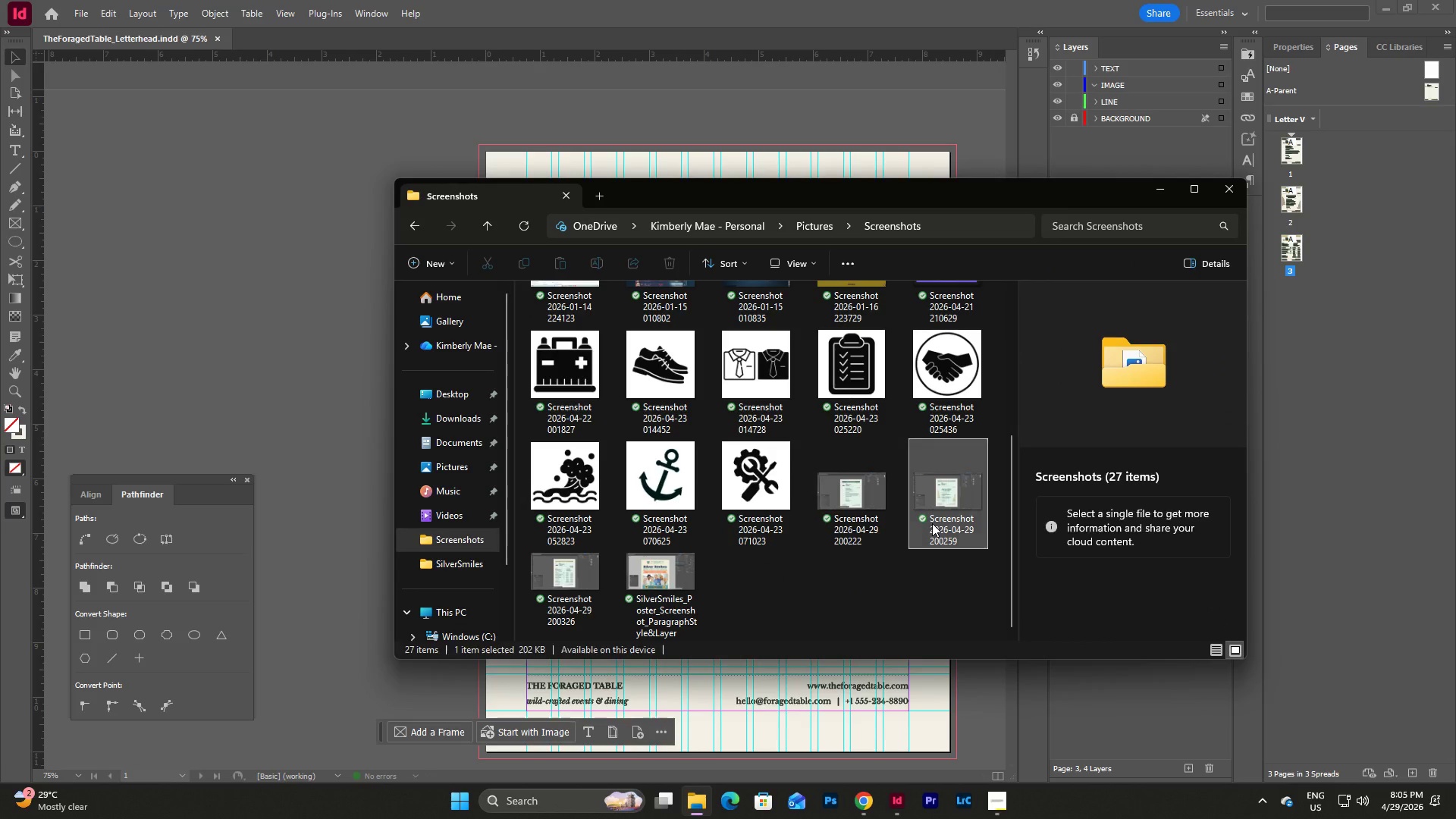 
double_click([932, 523])
 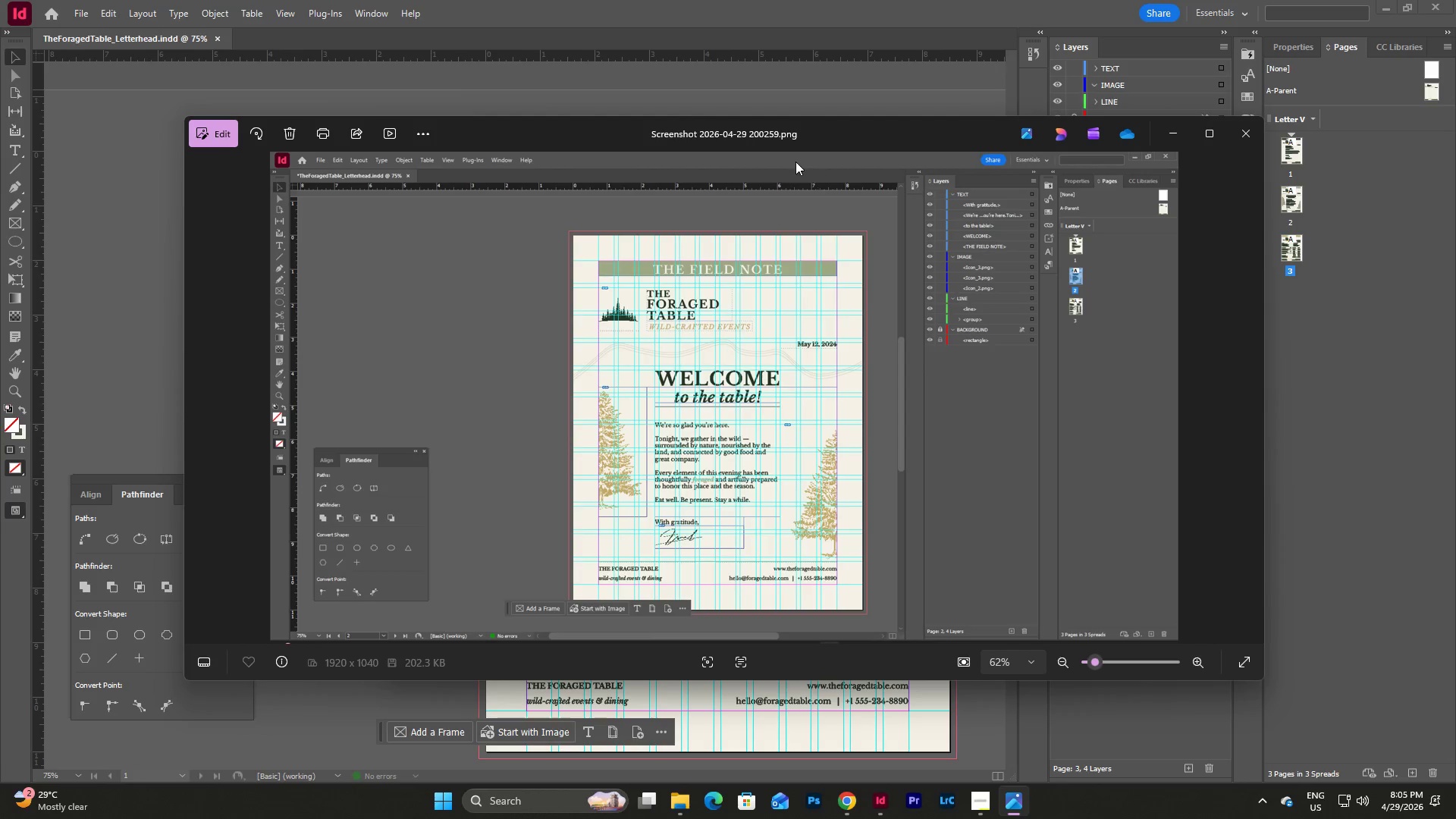 
wait(6.0)
 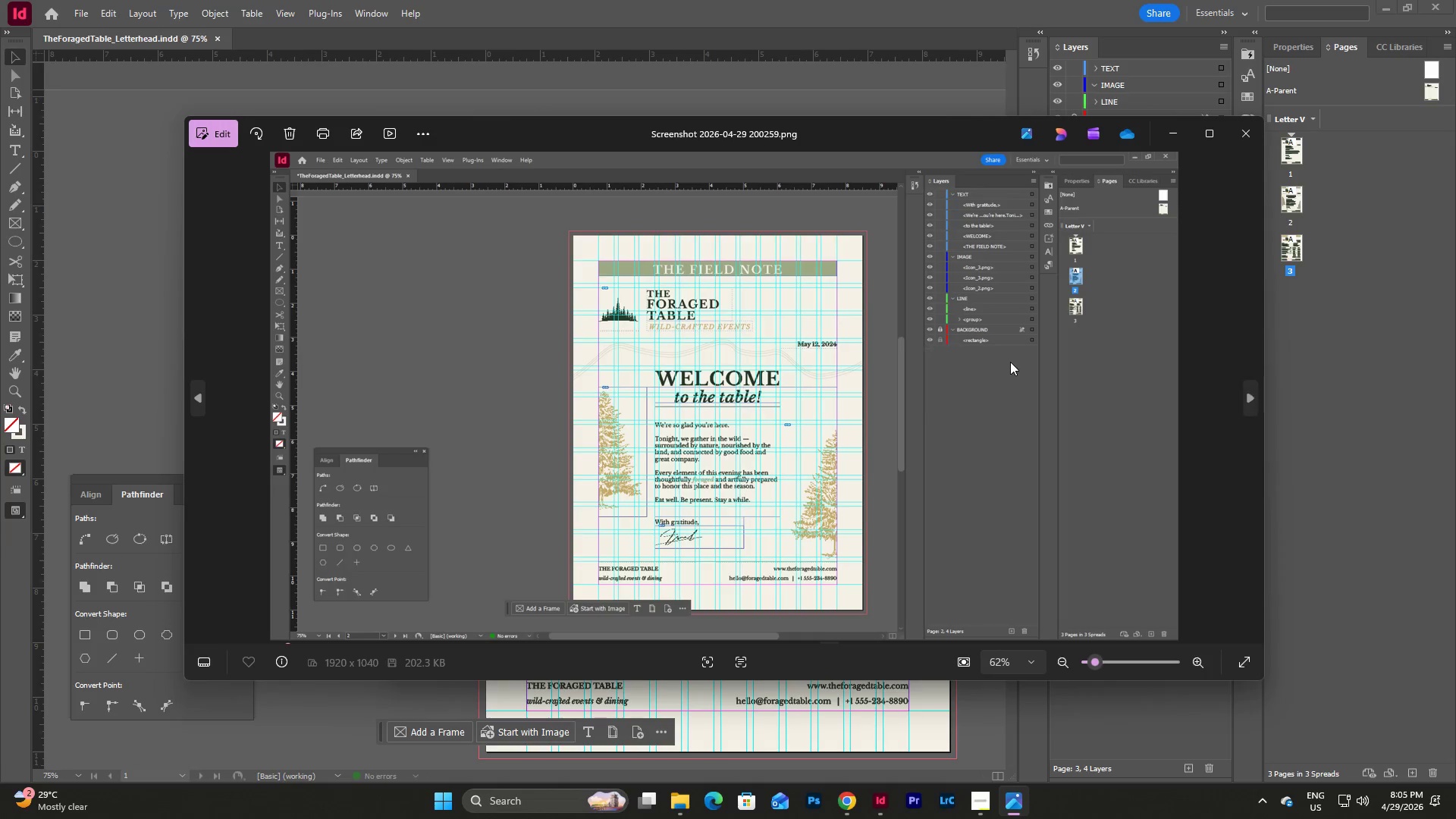 
right_click([943, 489])
 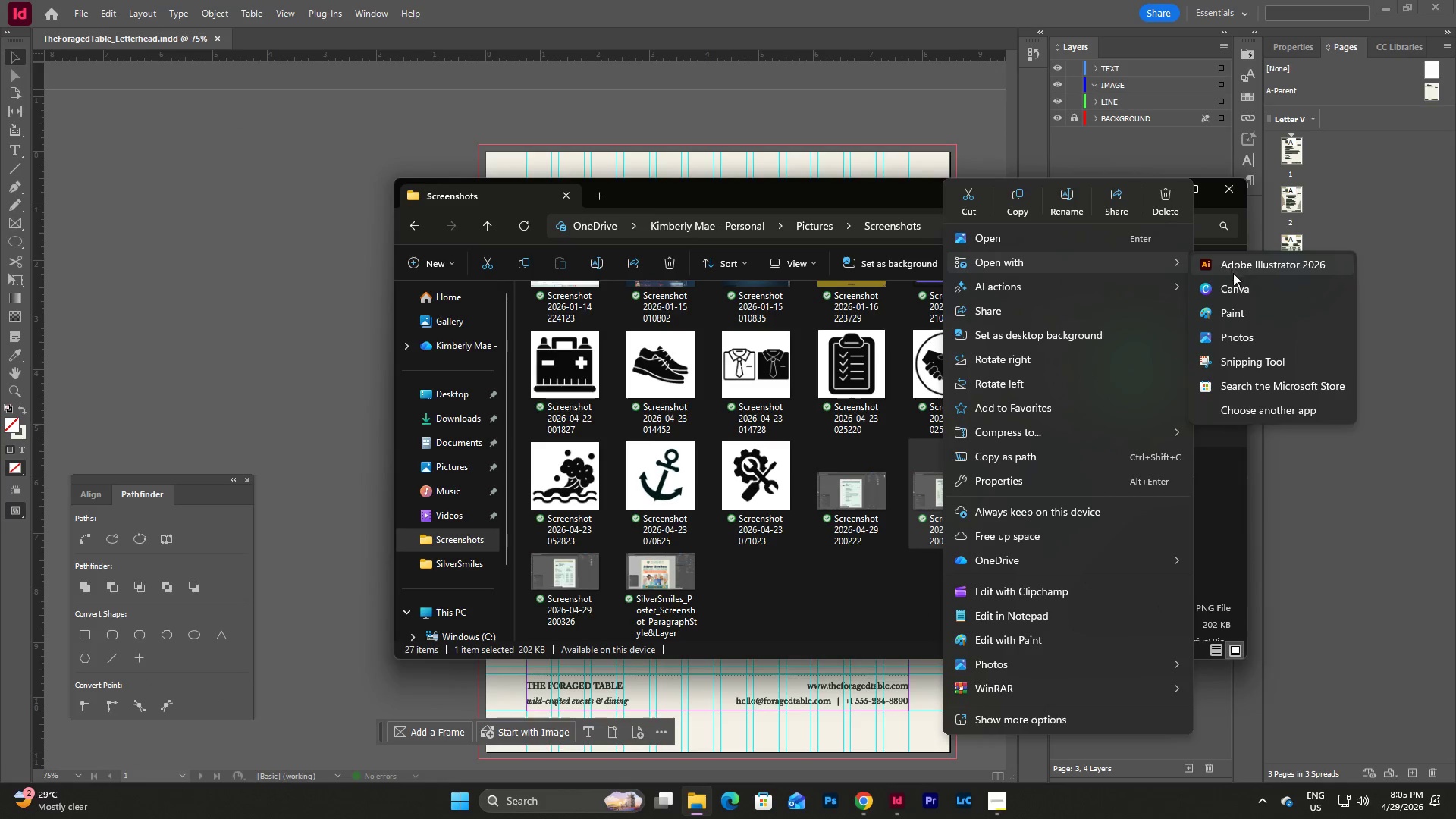 
left_click([1244, 366])
 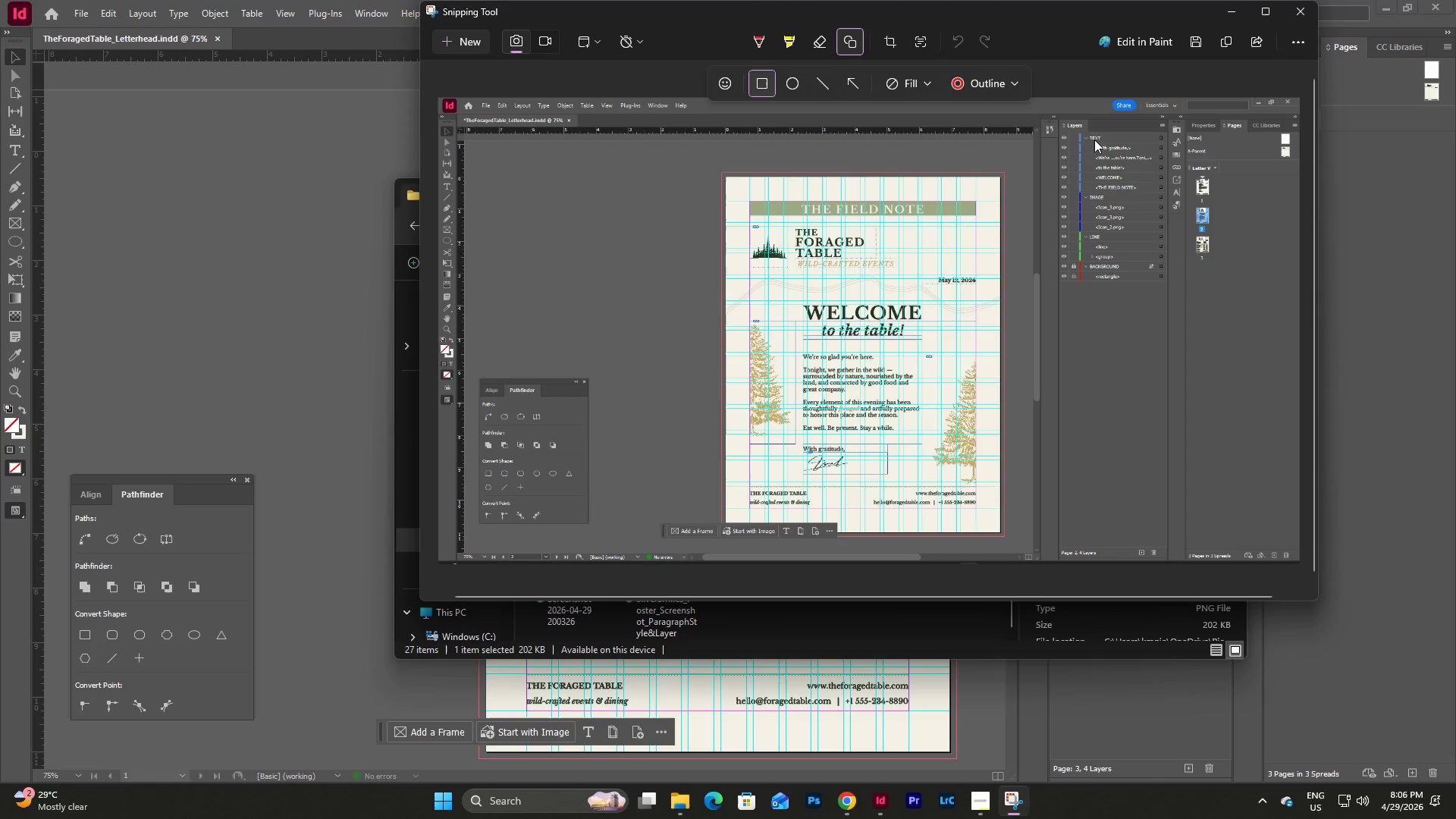 
left_click_drag(start_coordinate=[1058, 113], to_coordinate=[1168, 311])
 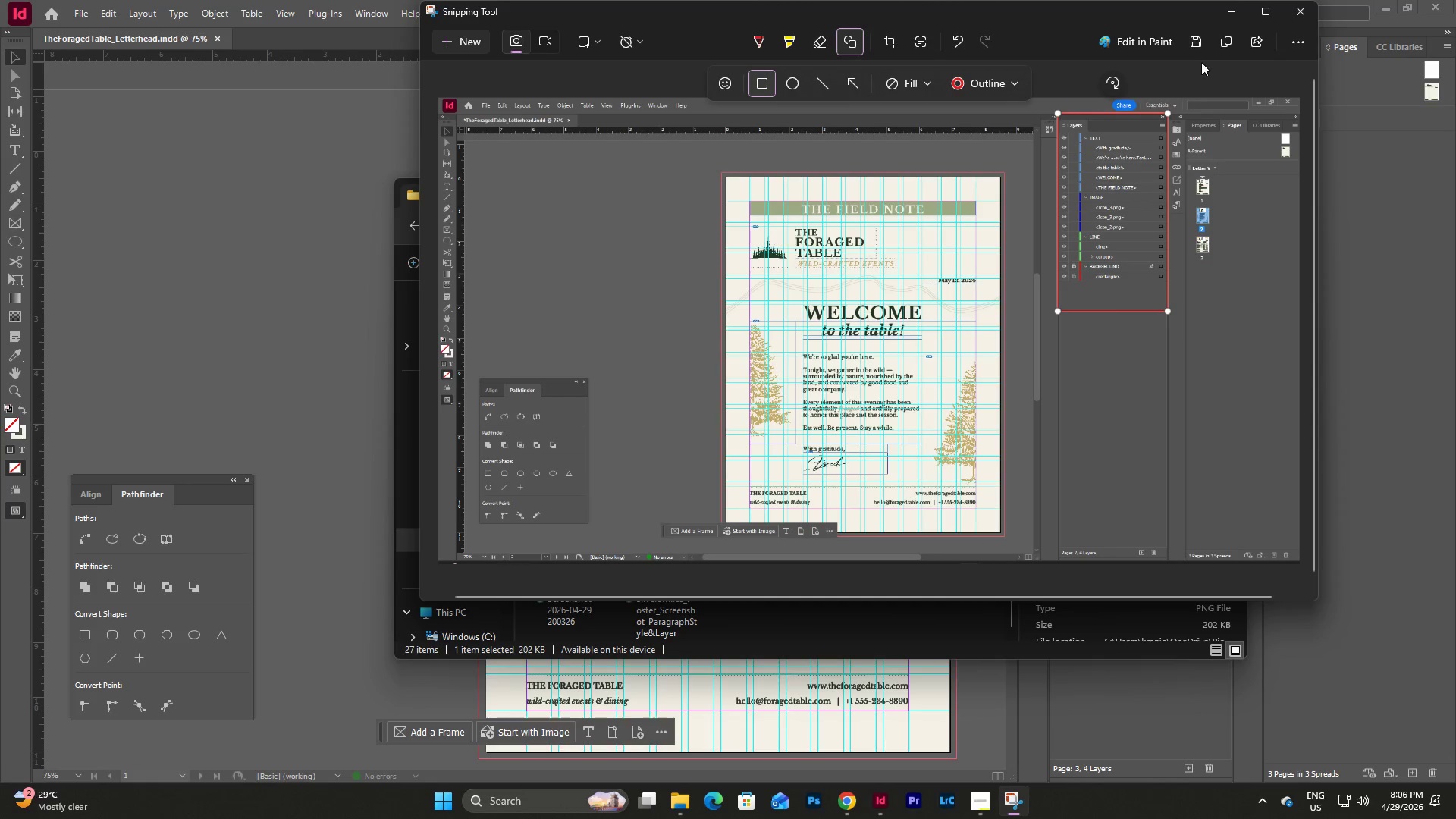 
left_click([1191, 43])
 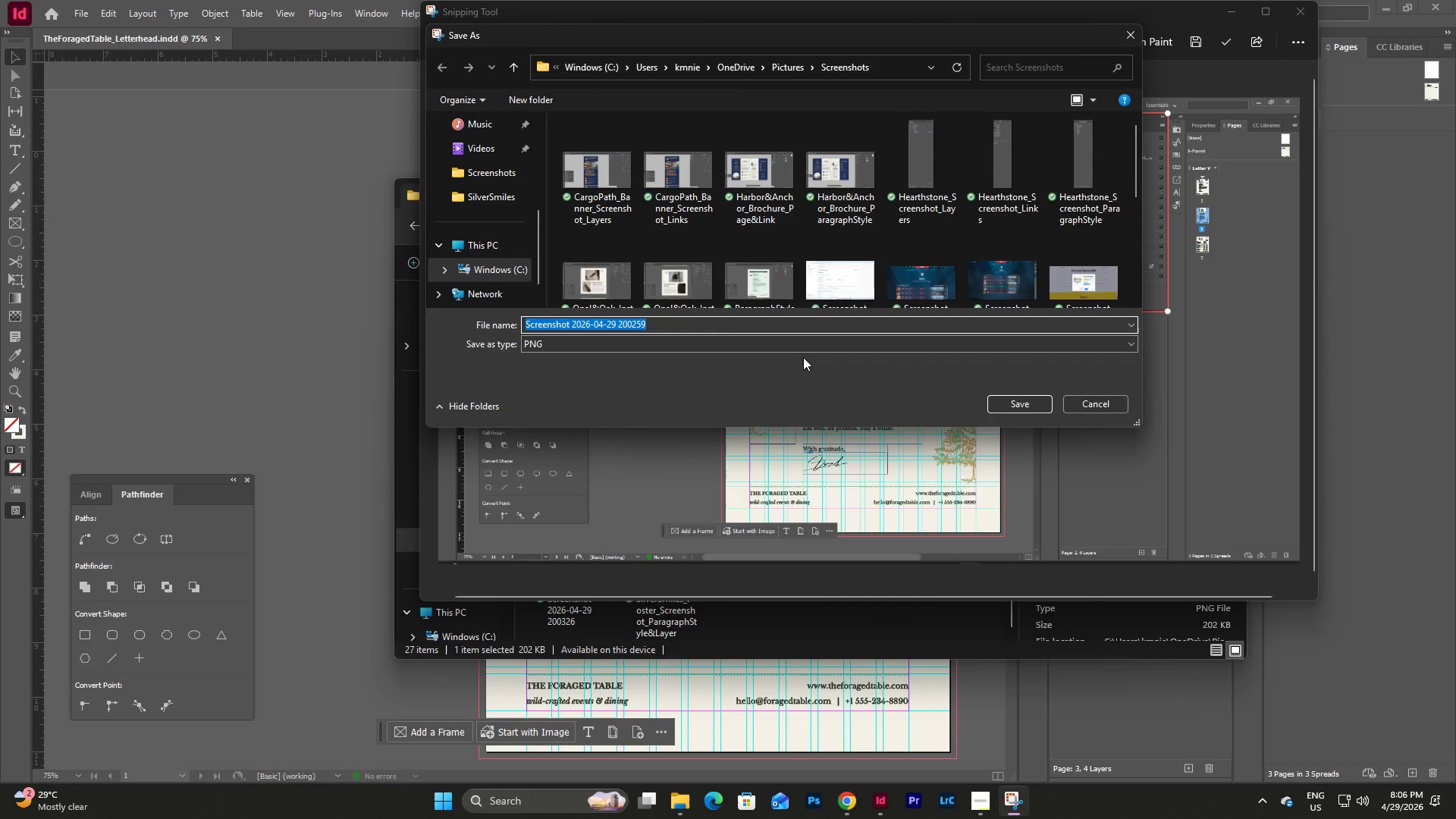 
type(Lae)
key(Backspace)
type(yer)
 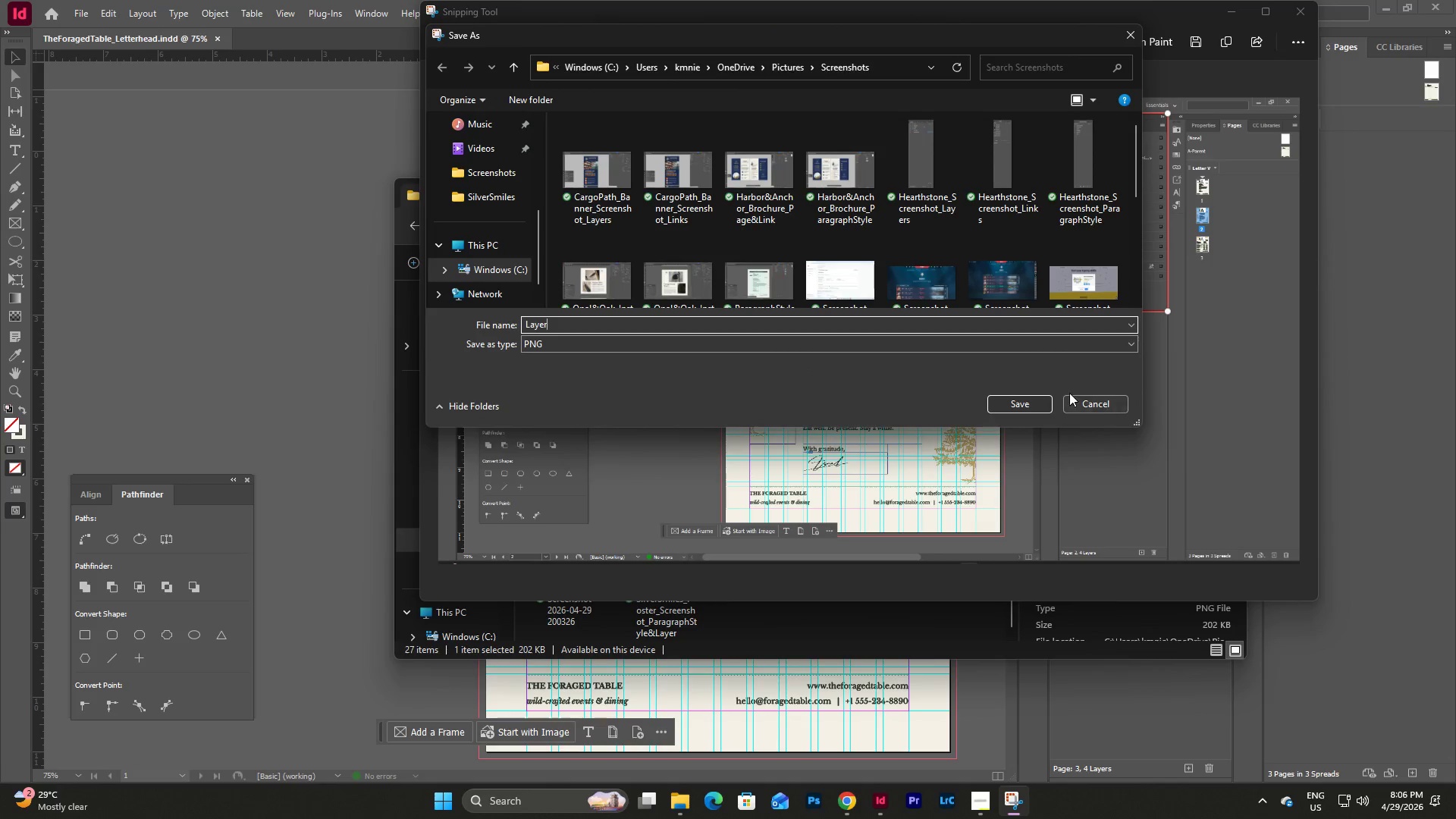 
left_click([1032, 403])
 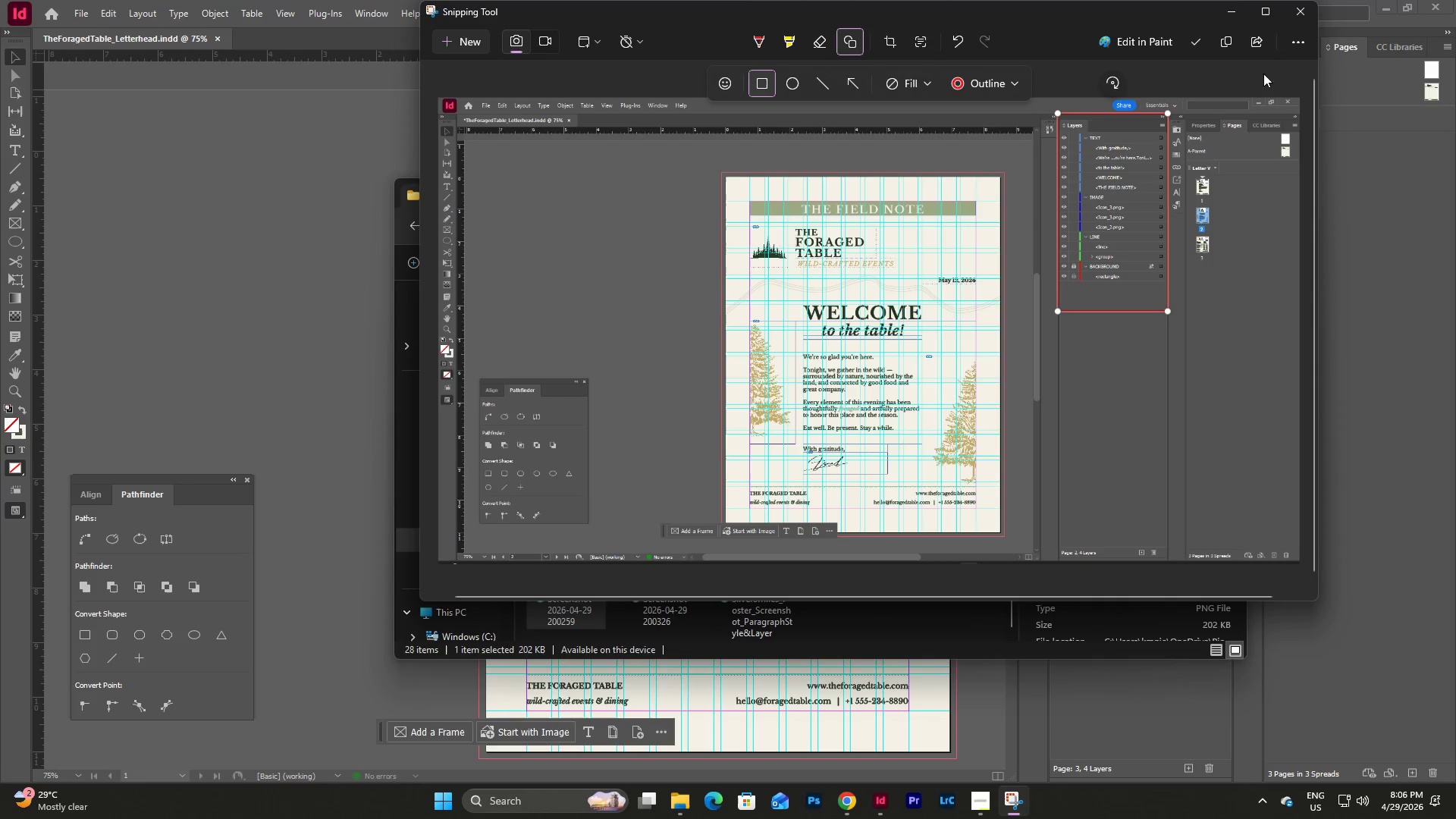 
left_click([1297, 18])
 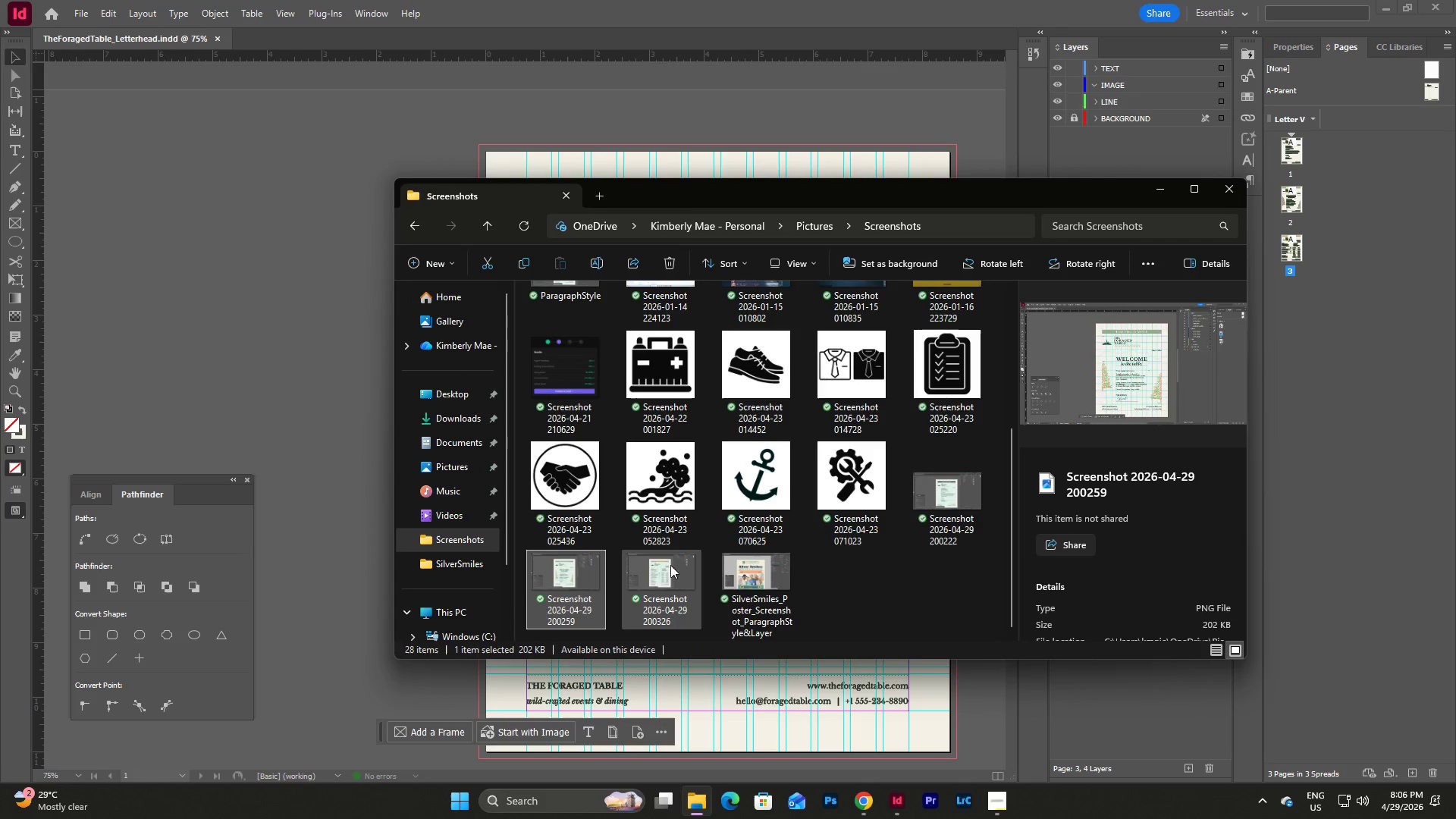 
double_click([643, 580])
 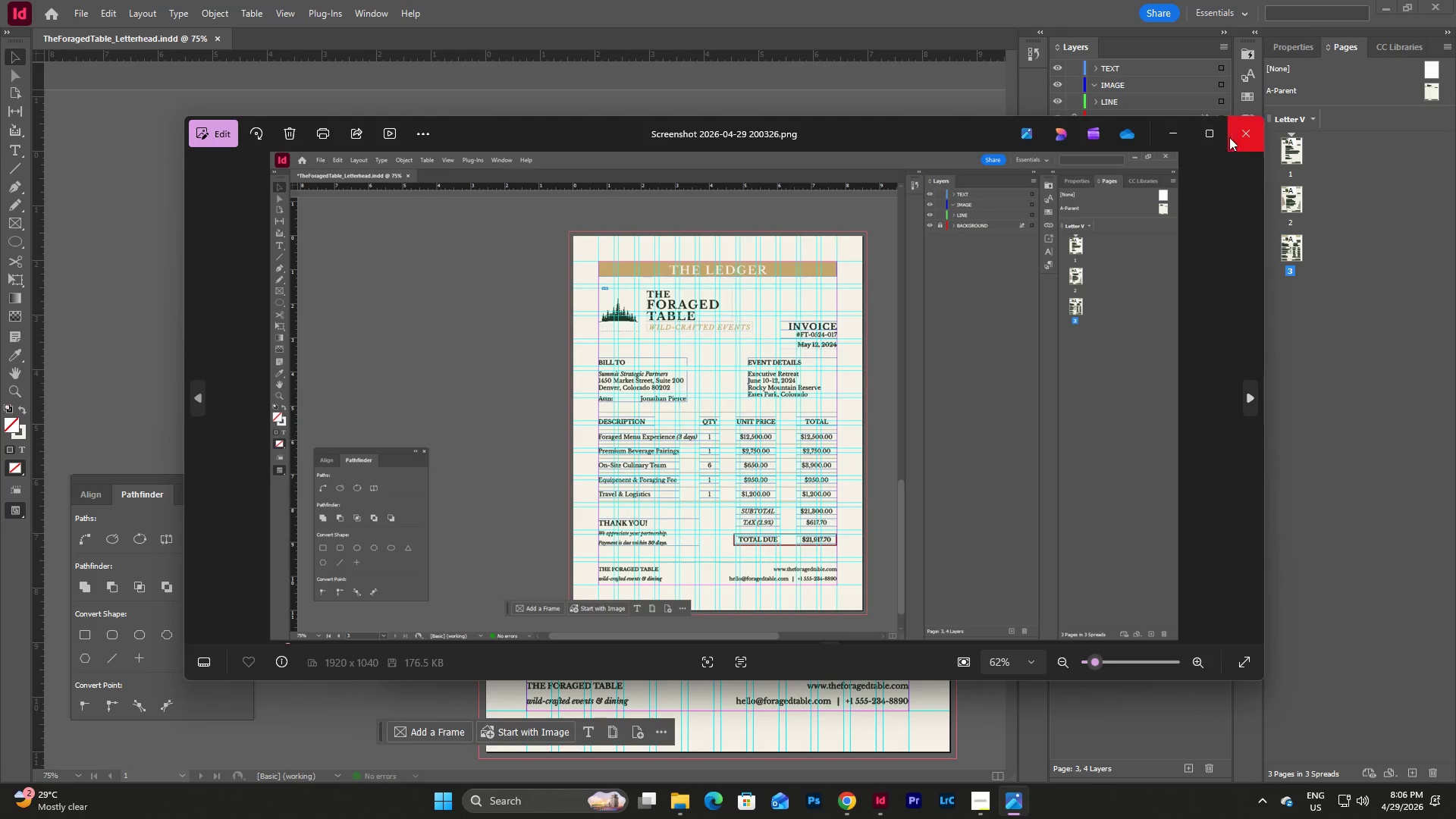 
left_click([1235, 134])
 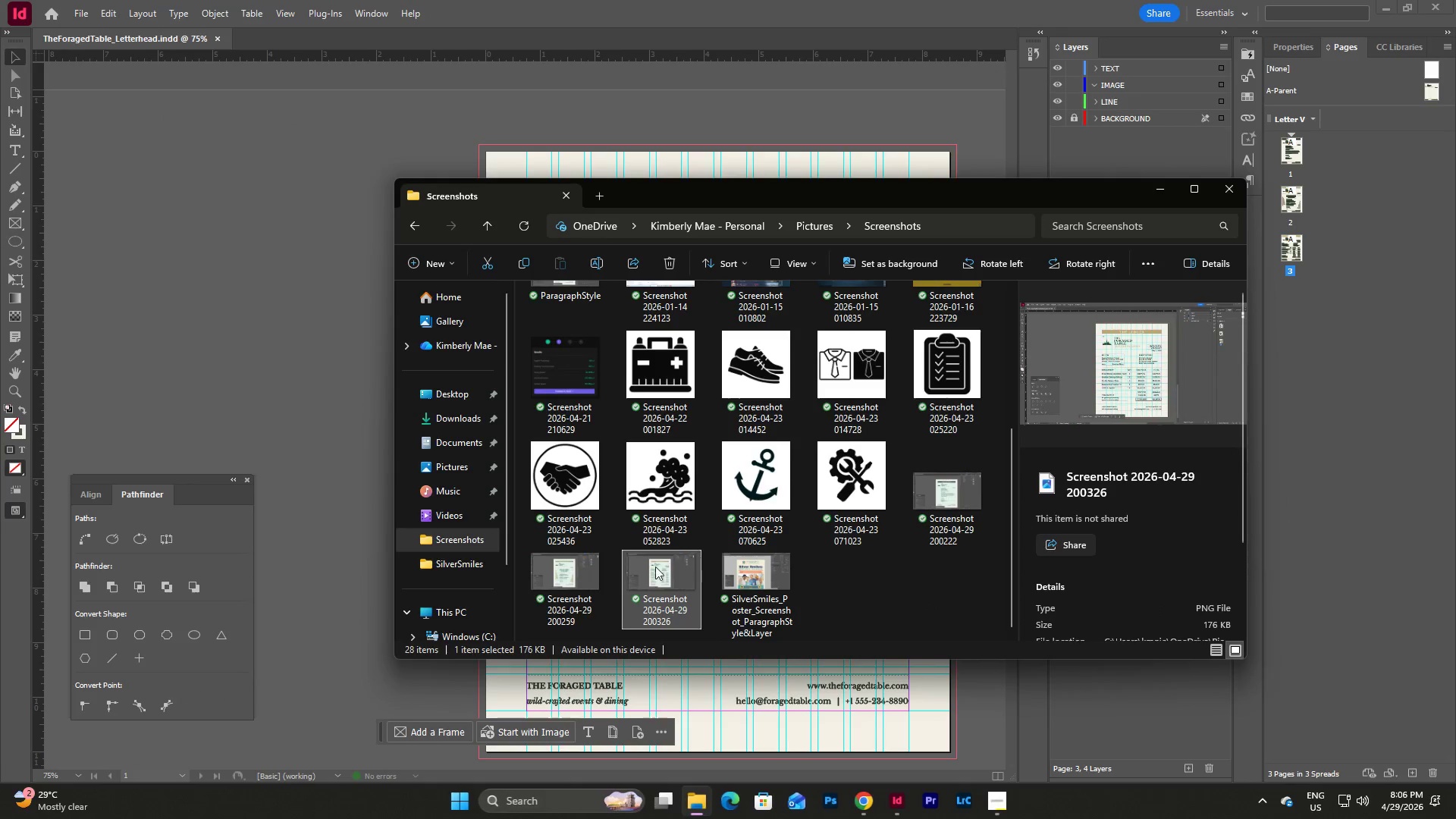 
right_click([639, 568])
 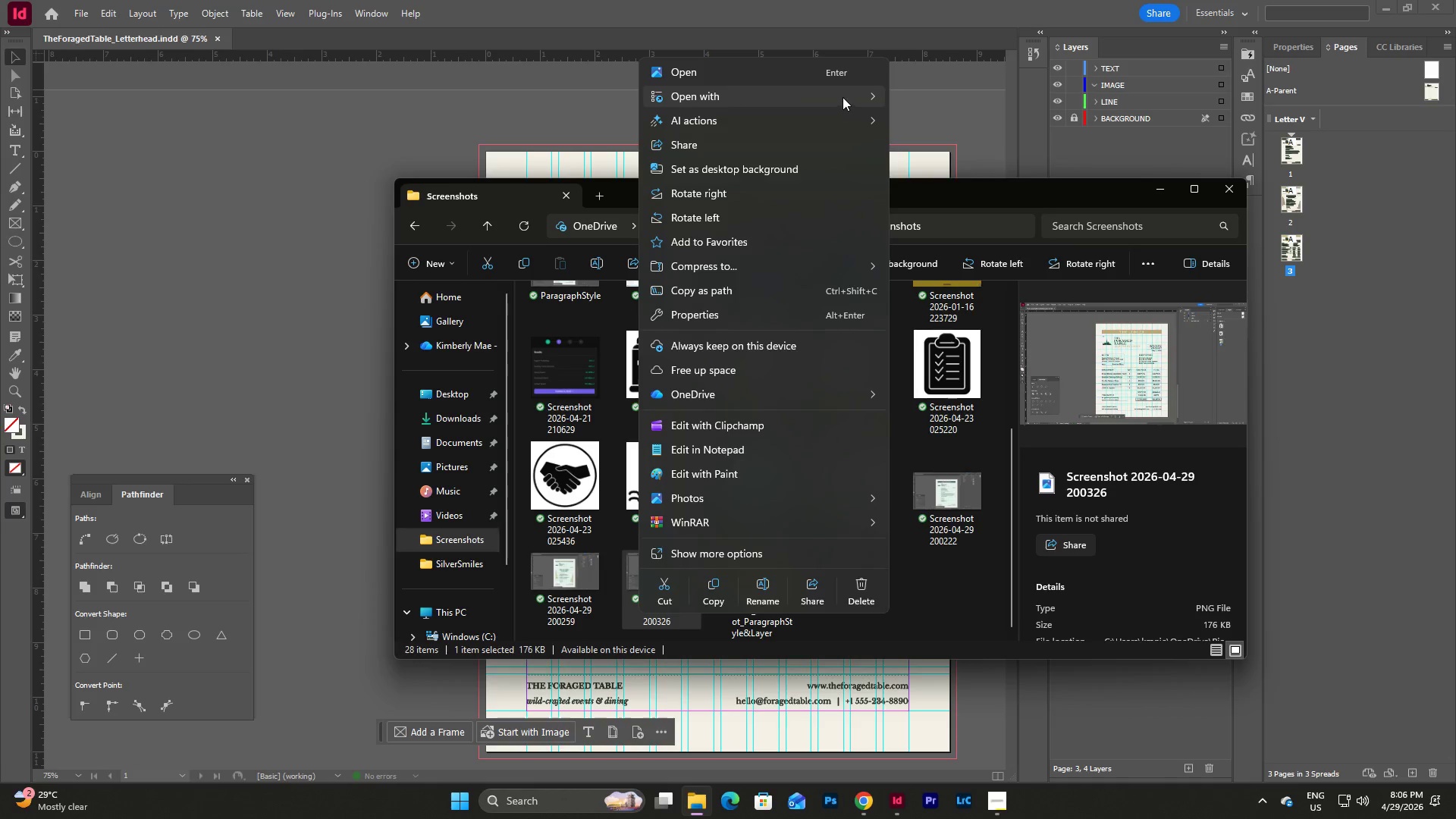 
left_click([941, 196])
 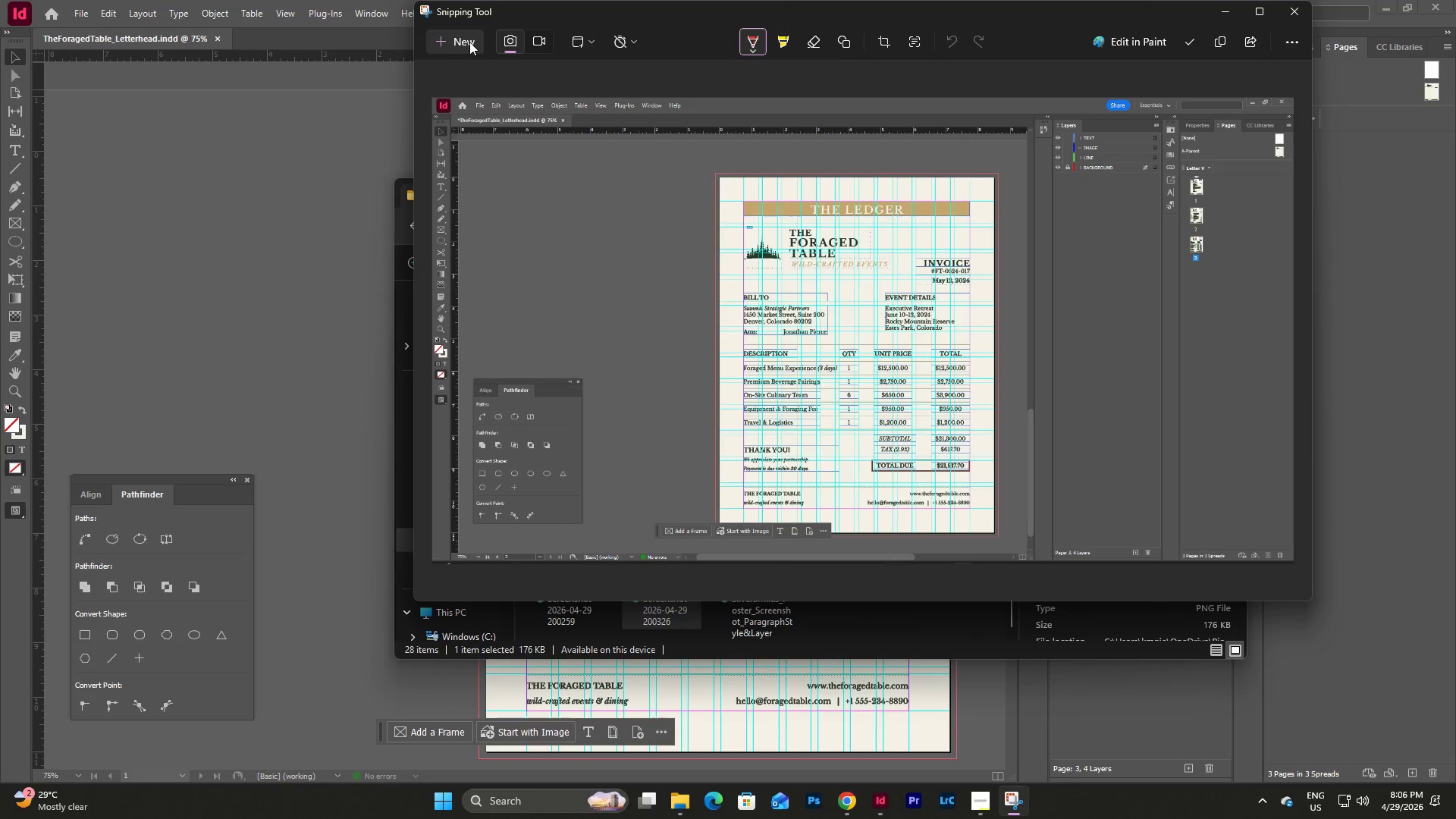 
left_click([836, 38])
 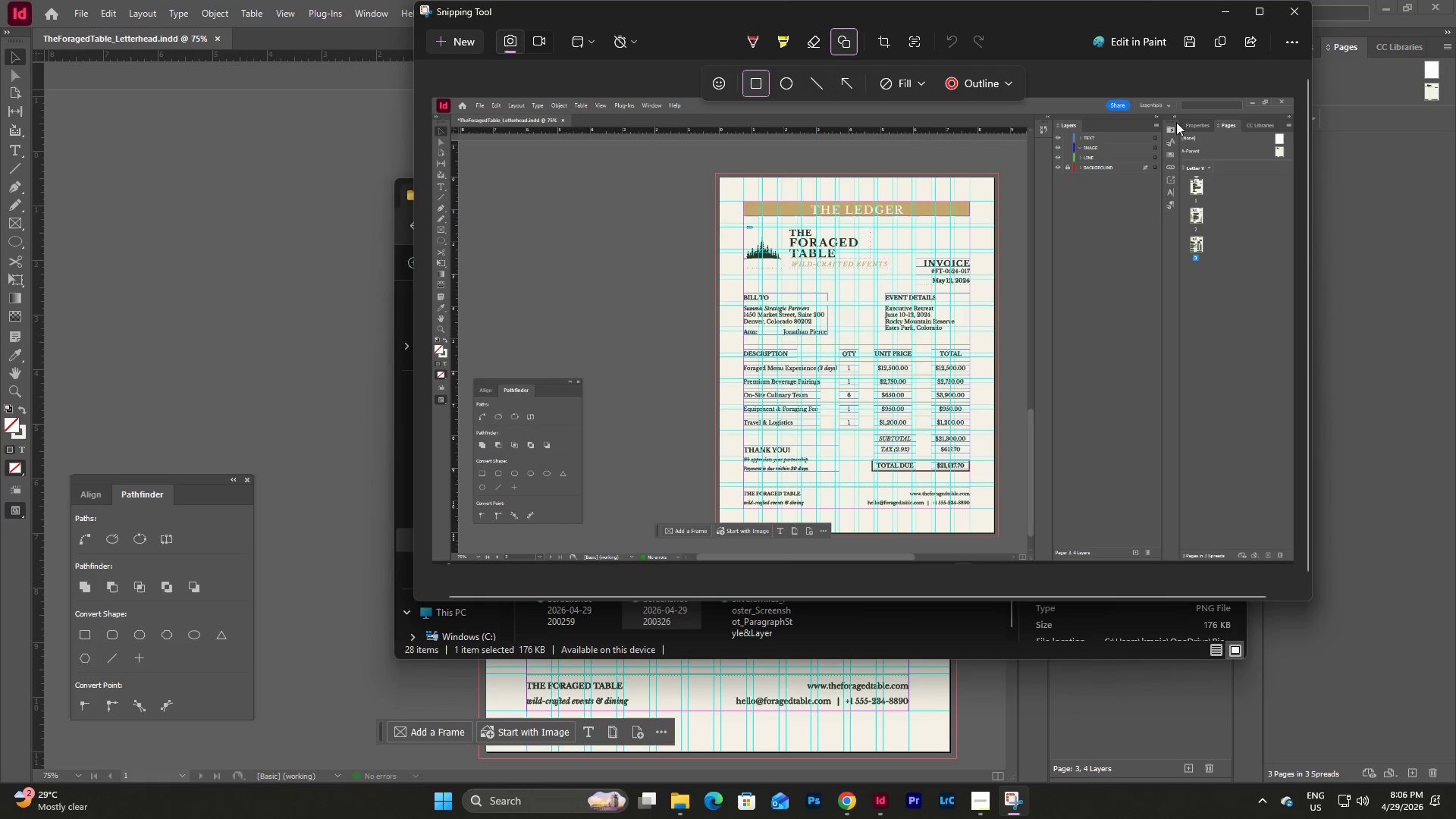 
left_click_drag(start_coordinate=[1178, 113], to_coordinate=[1294, 293])
 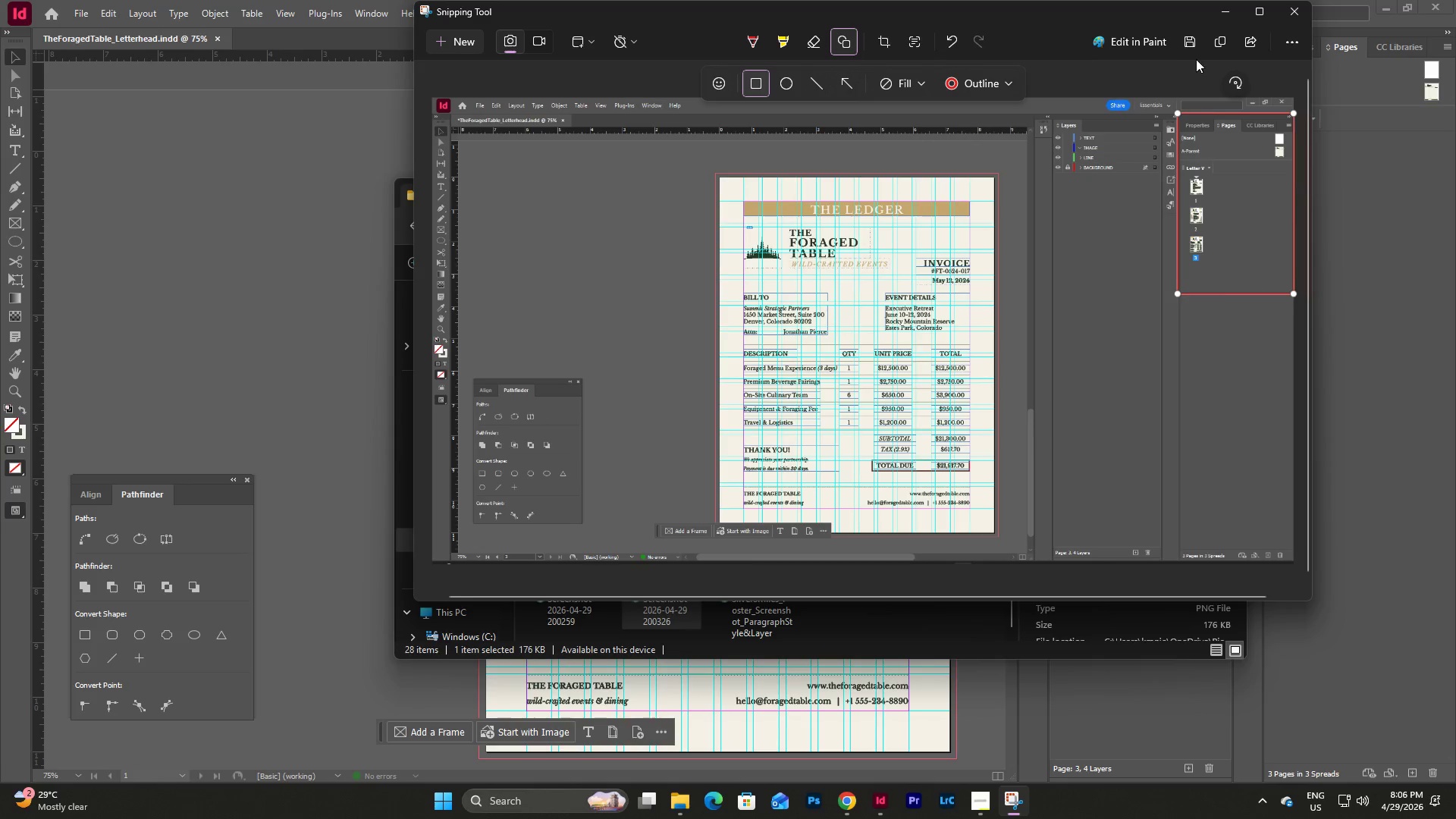 
left_click([1194, 44])
 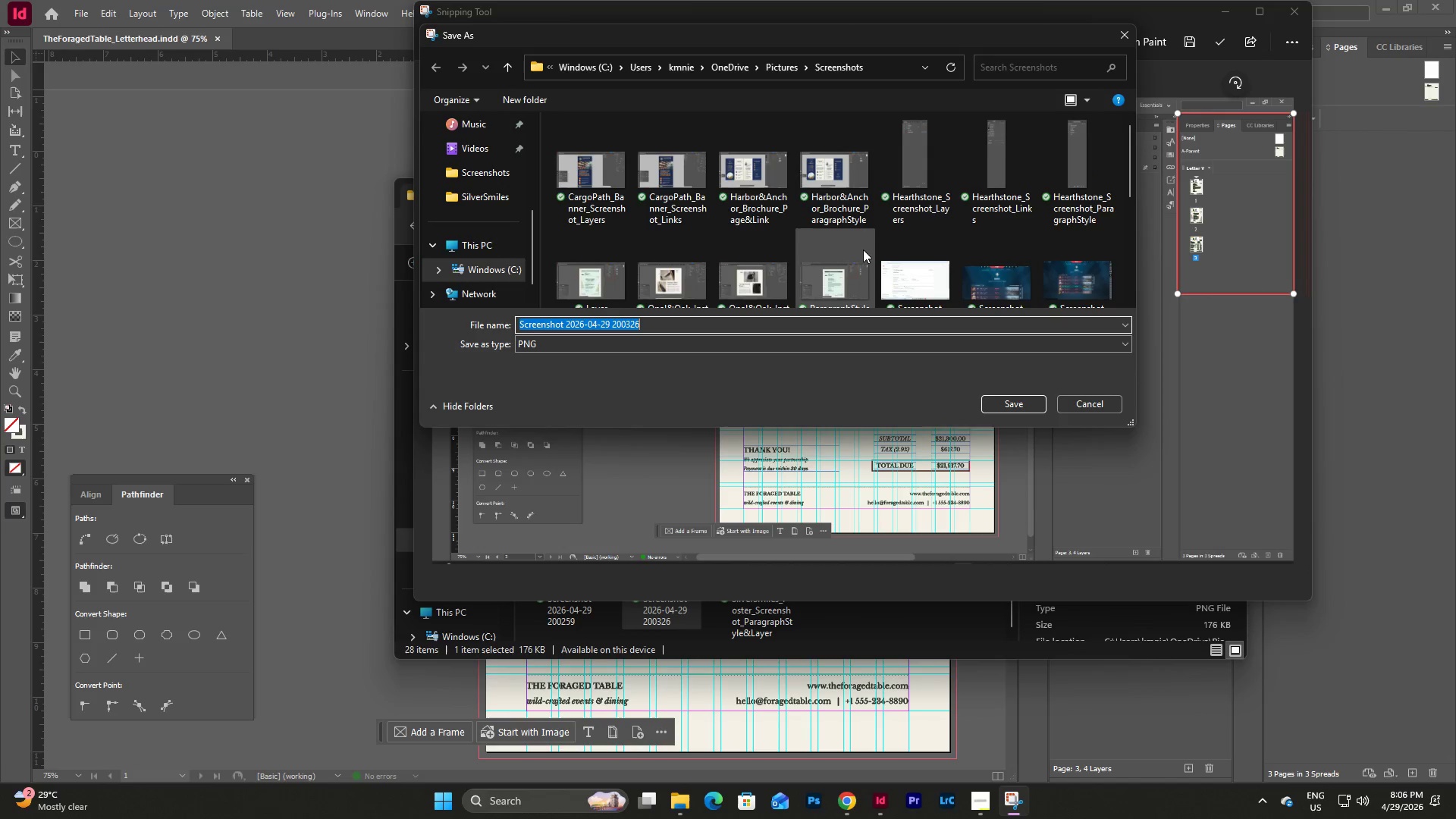 
type(Page)
 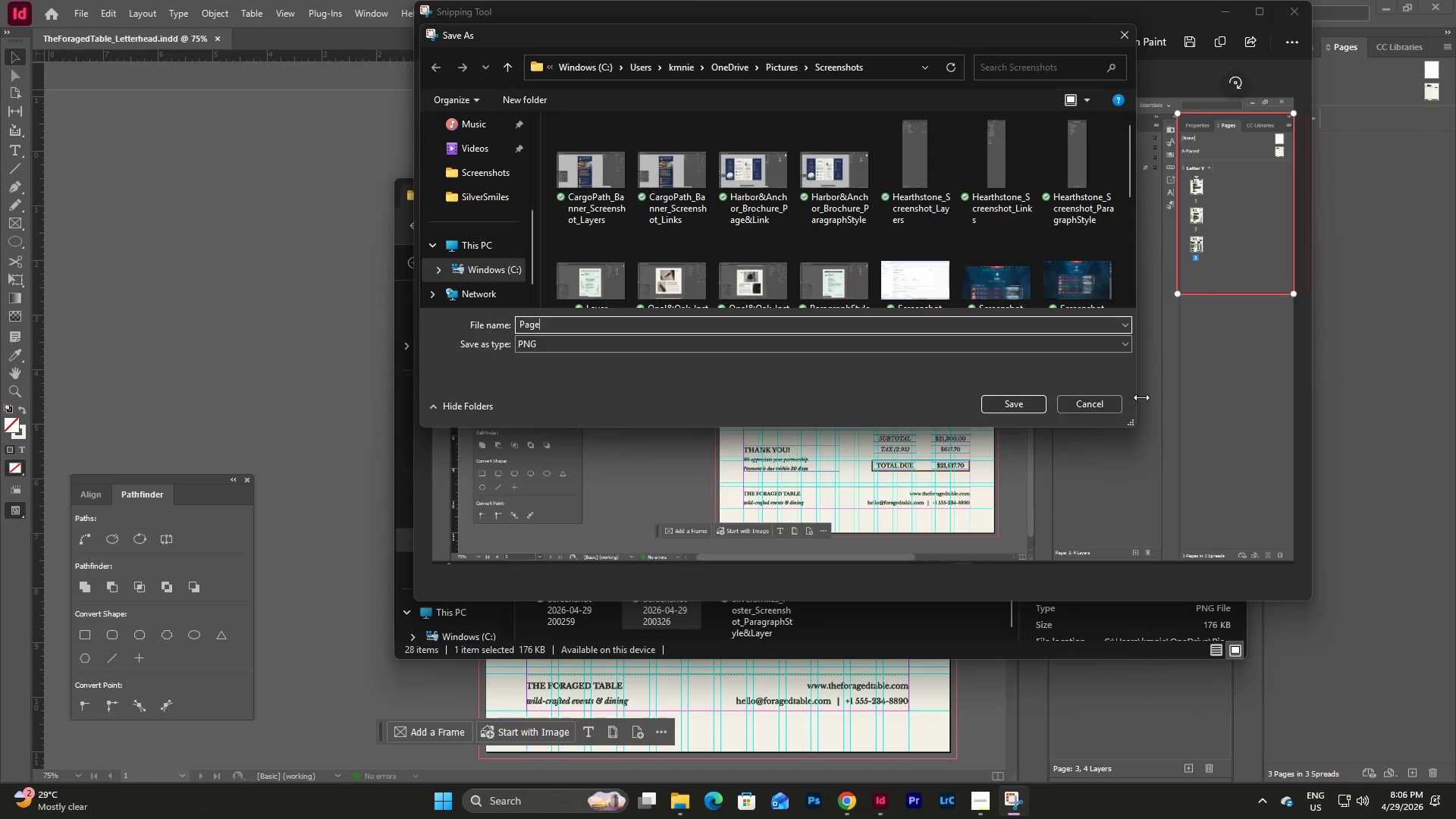 
left_click([1033, 408])
 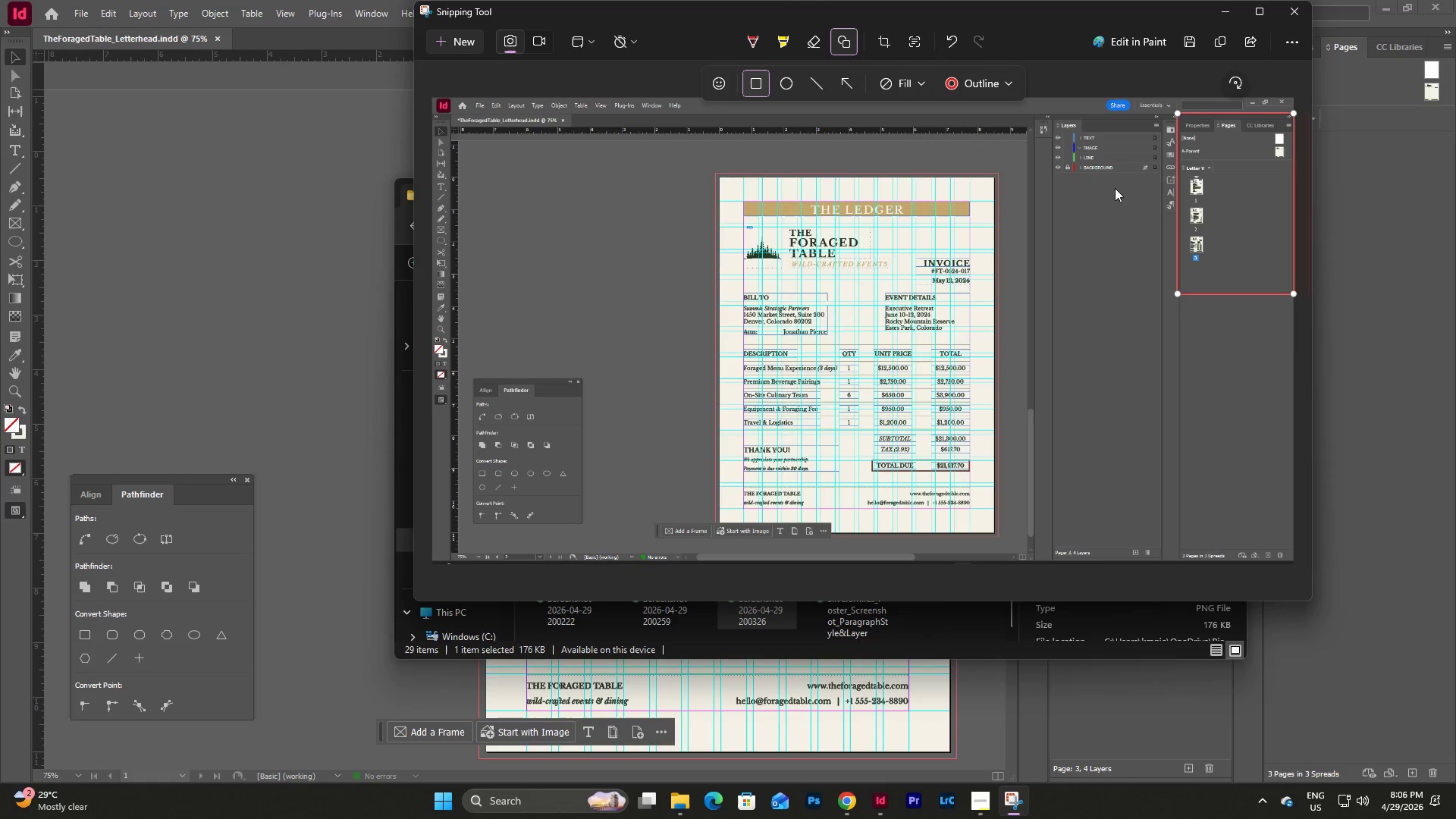 
left_click([1295, 20])
 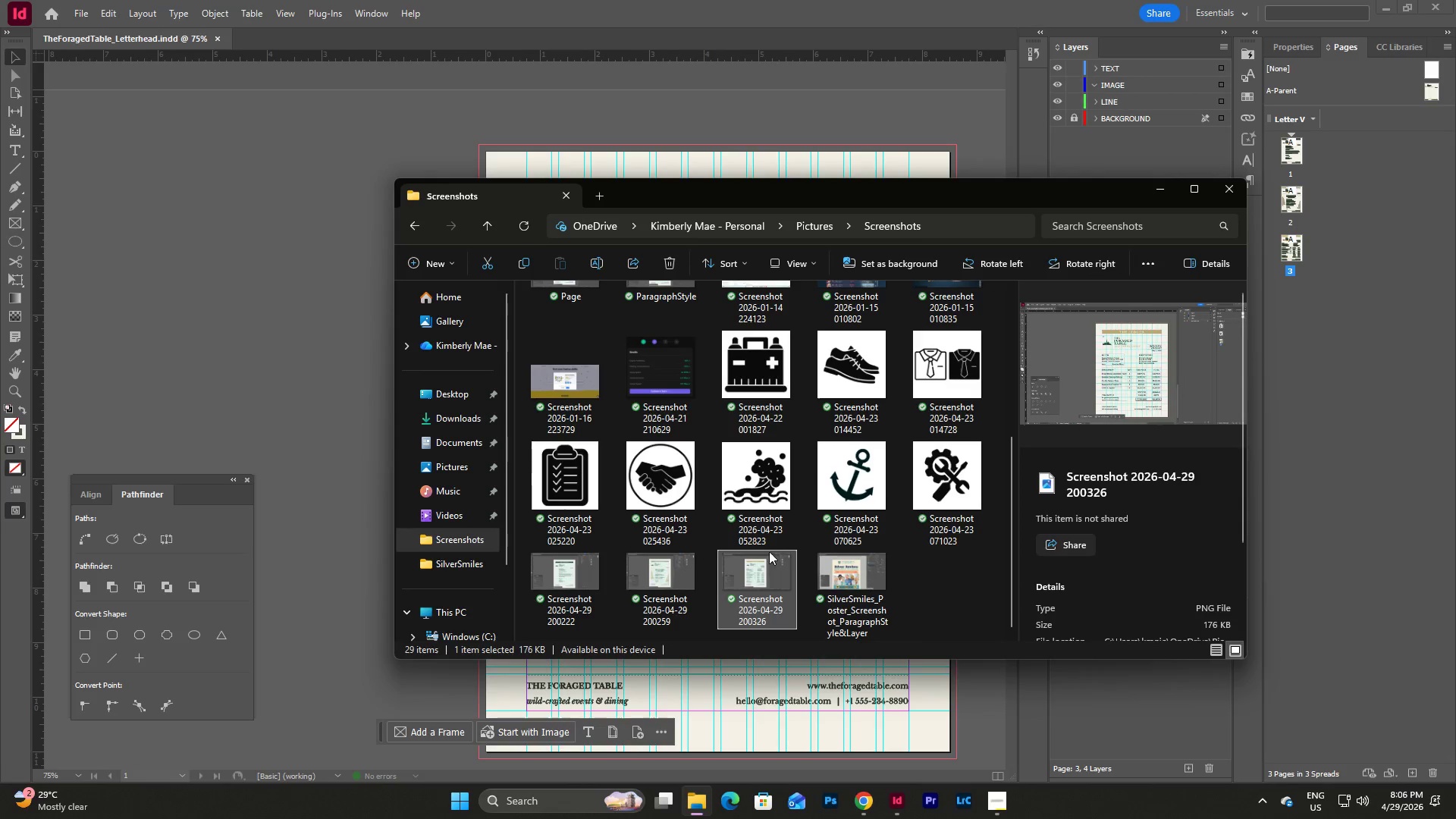 
scroll: coordinate [874, 537], scroll_direction: down, amount: 4.0
 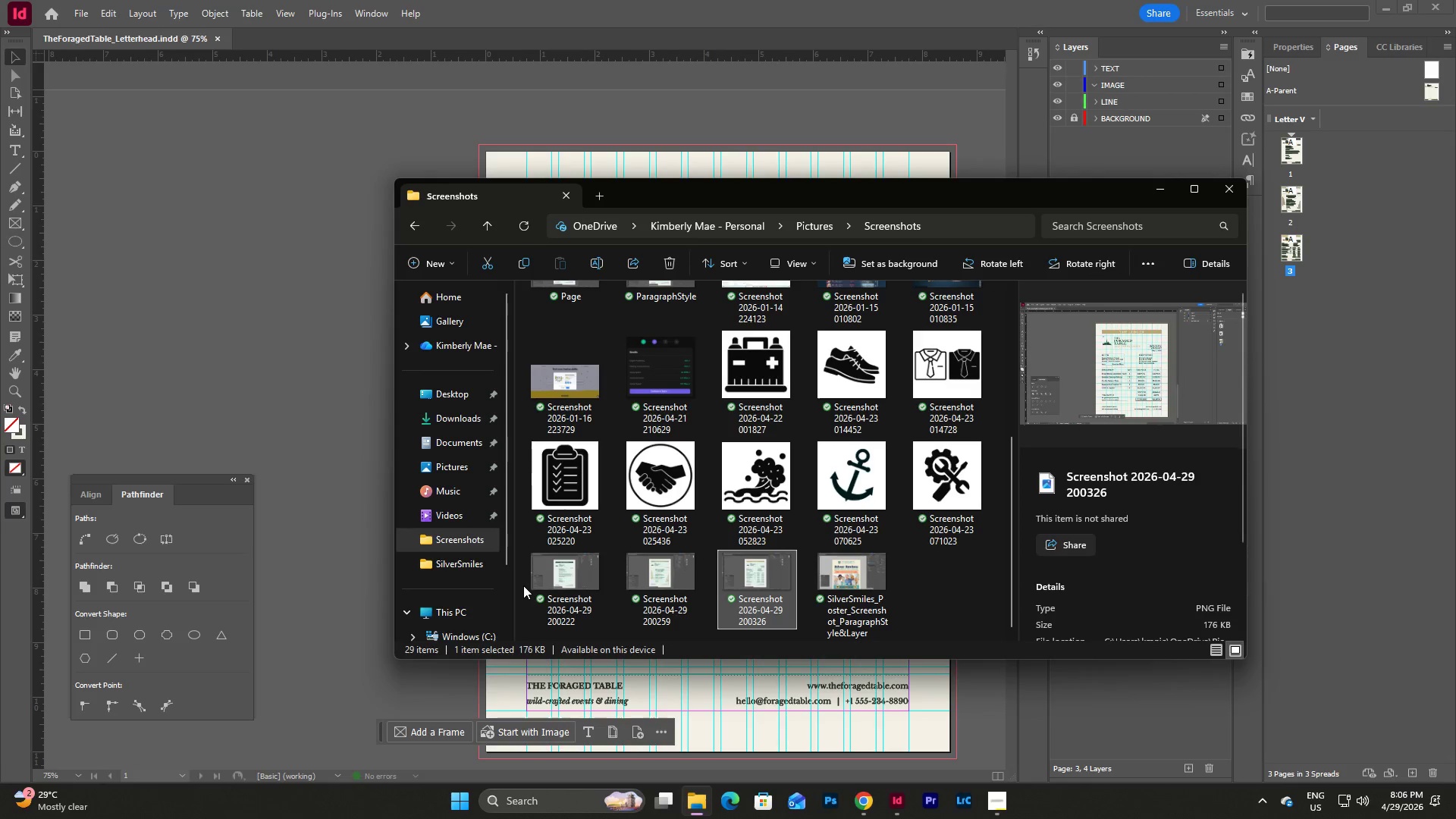 
left_click_drag(start_coordinate=[521, 585], to_coordinate=[724, 610])
 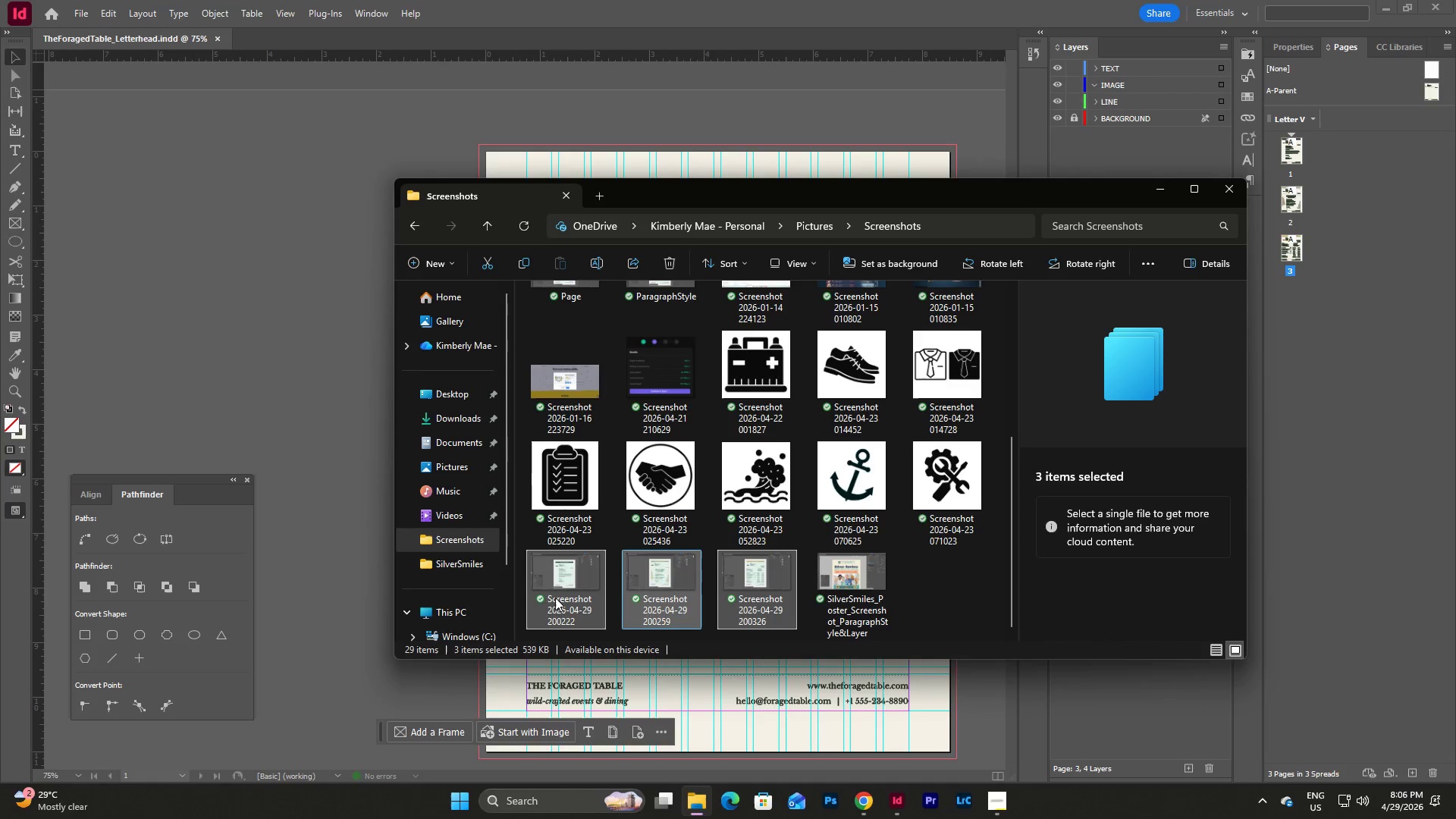 
left_click([526, 598])
 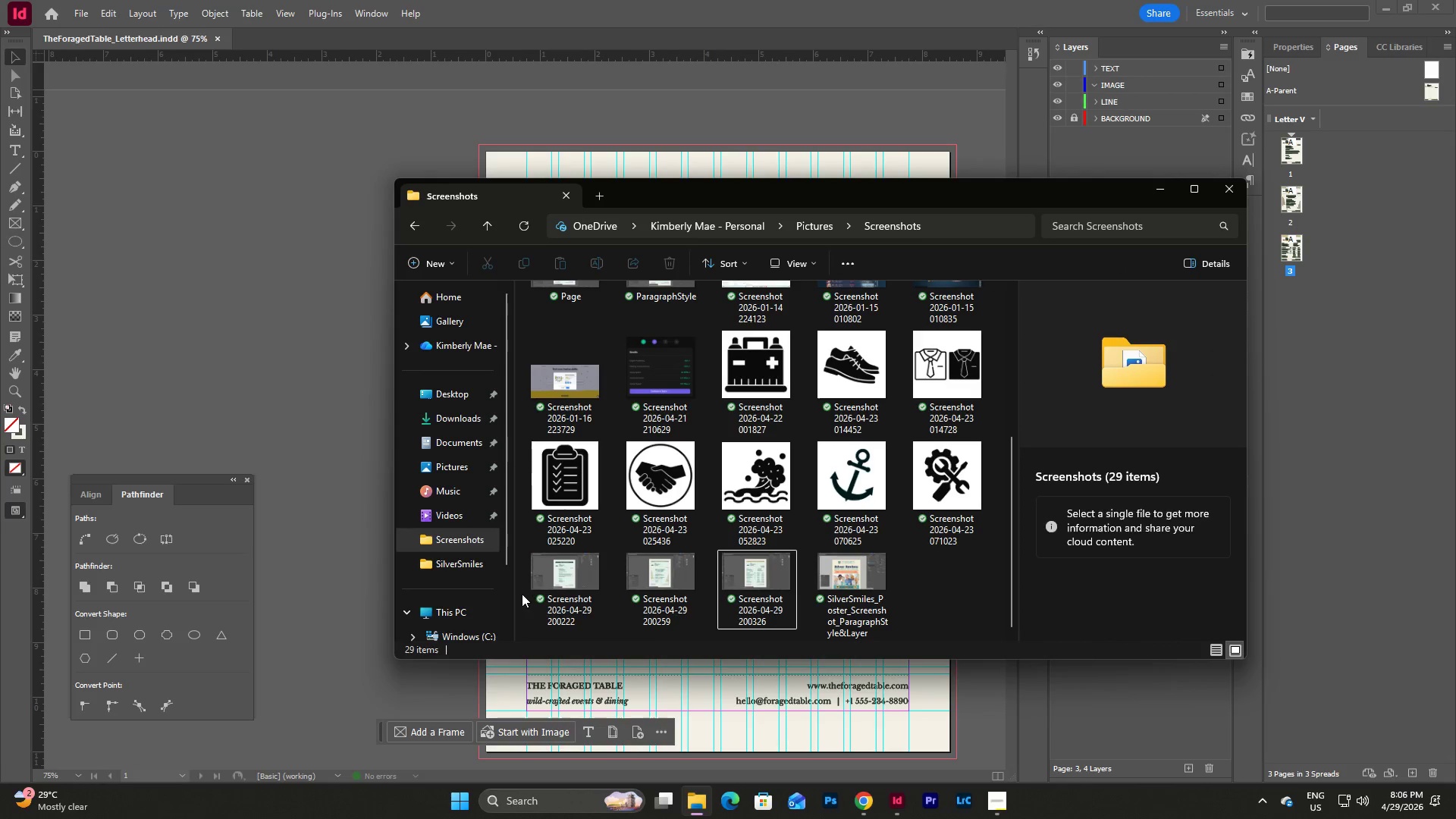 
left_click_drag(start_coordinate=[519, 592], to_coordinate=[758, 611])
 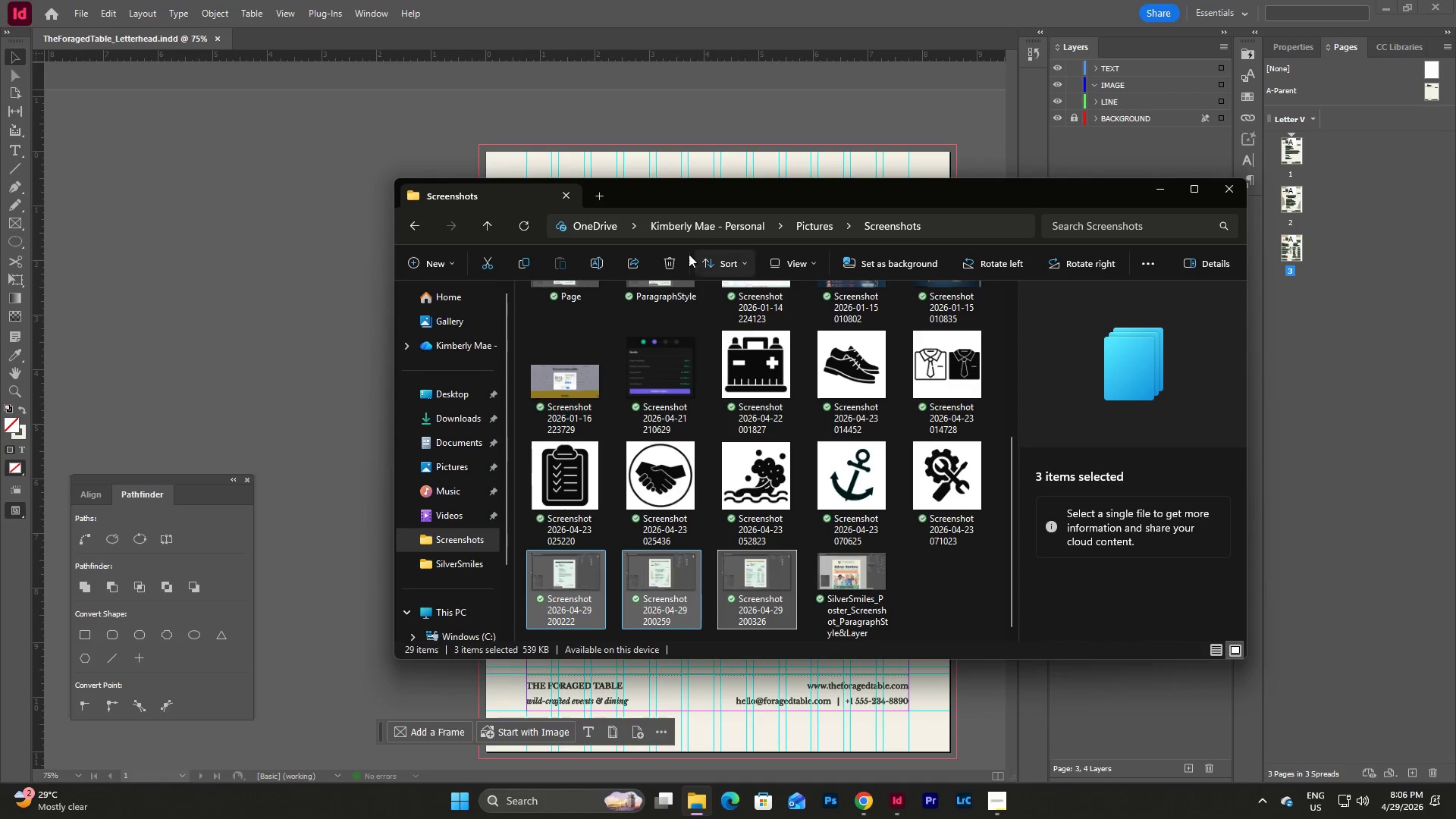 
left_click([678, 259])
 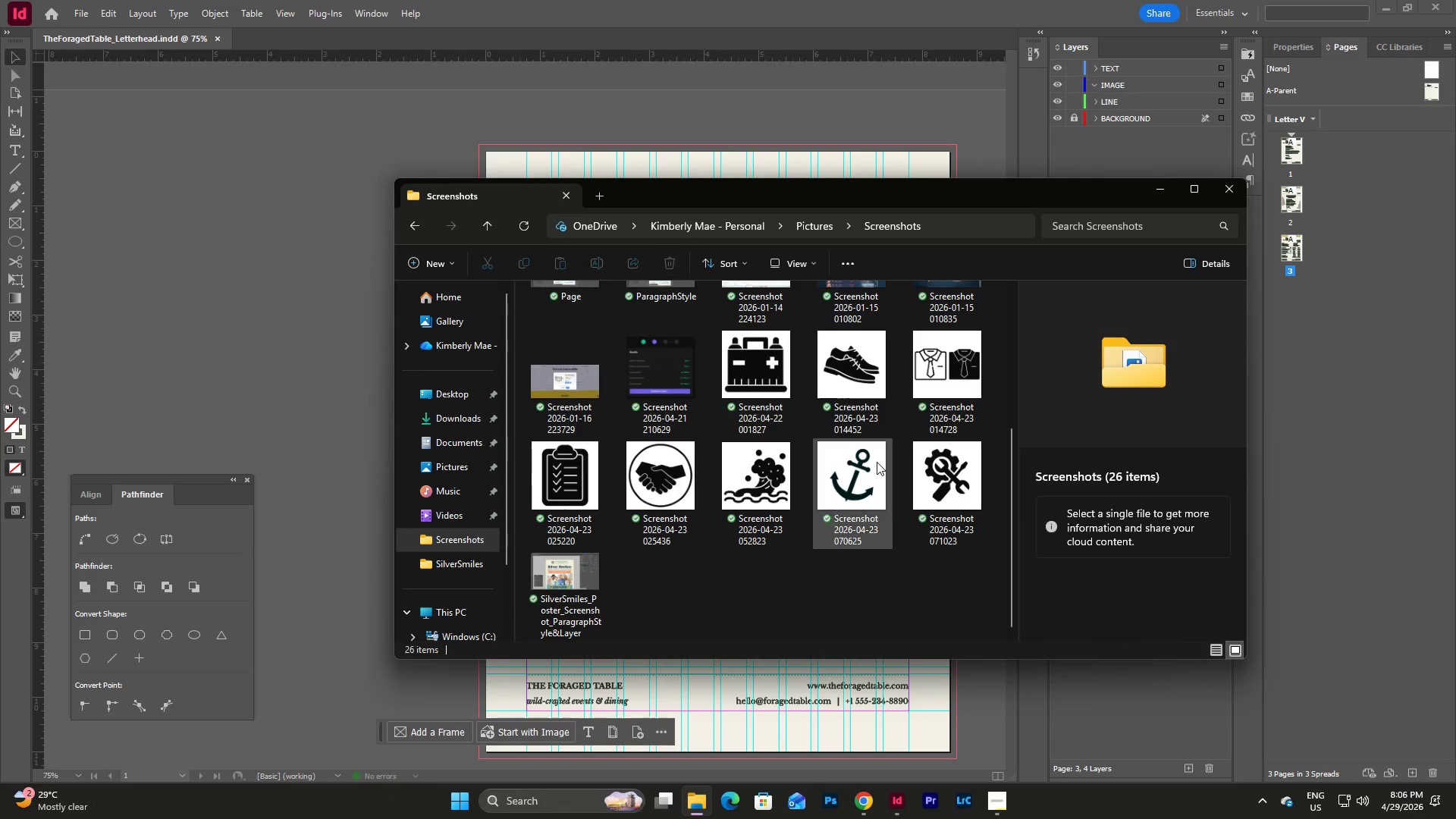 
scroll: coordinate [910, 499], scroll_direction: up, amount: 5.0
 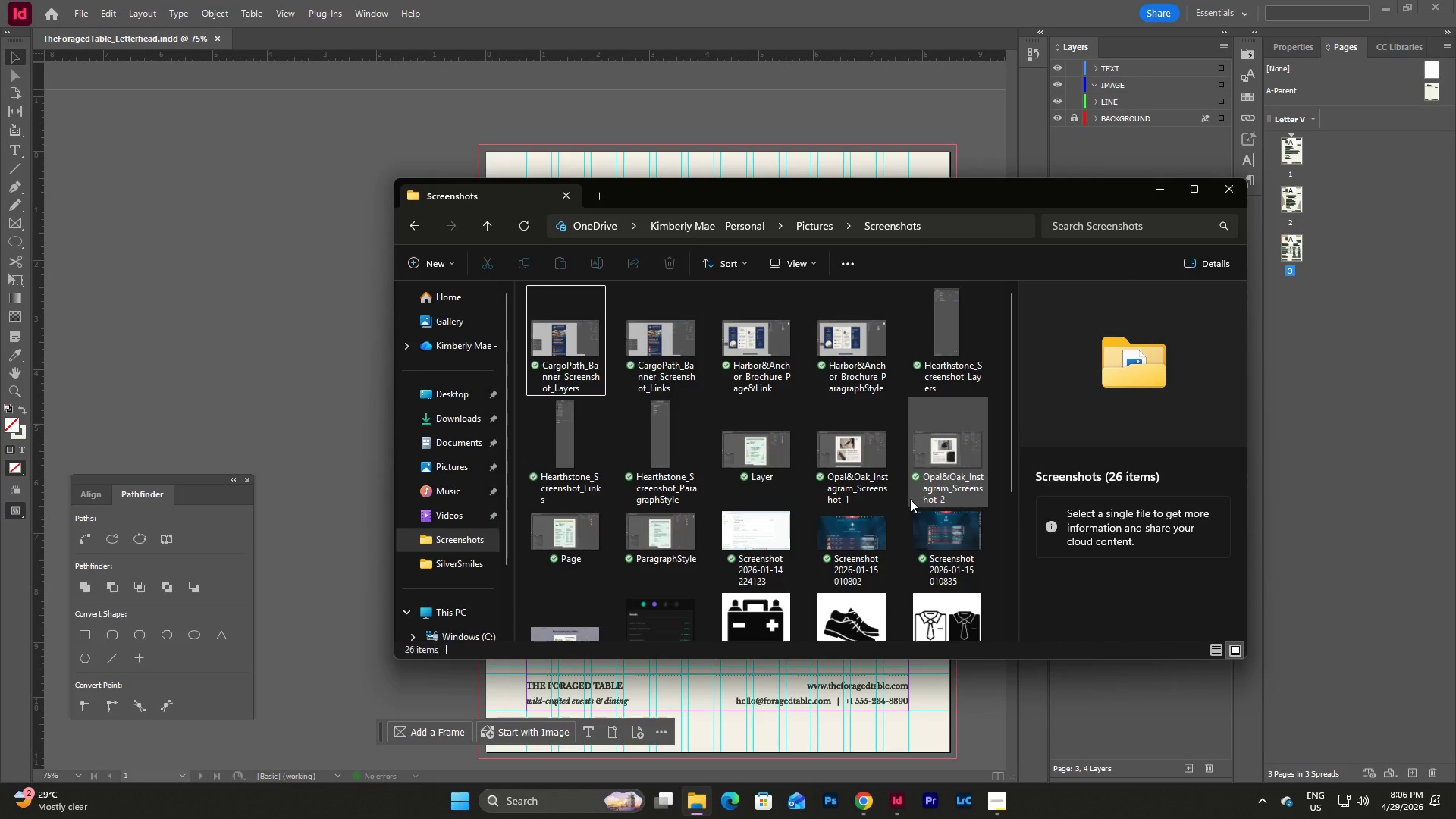 
scroll: coordinate [910, 499], scroll_direction: none, amount: 0.0
 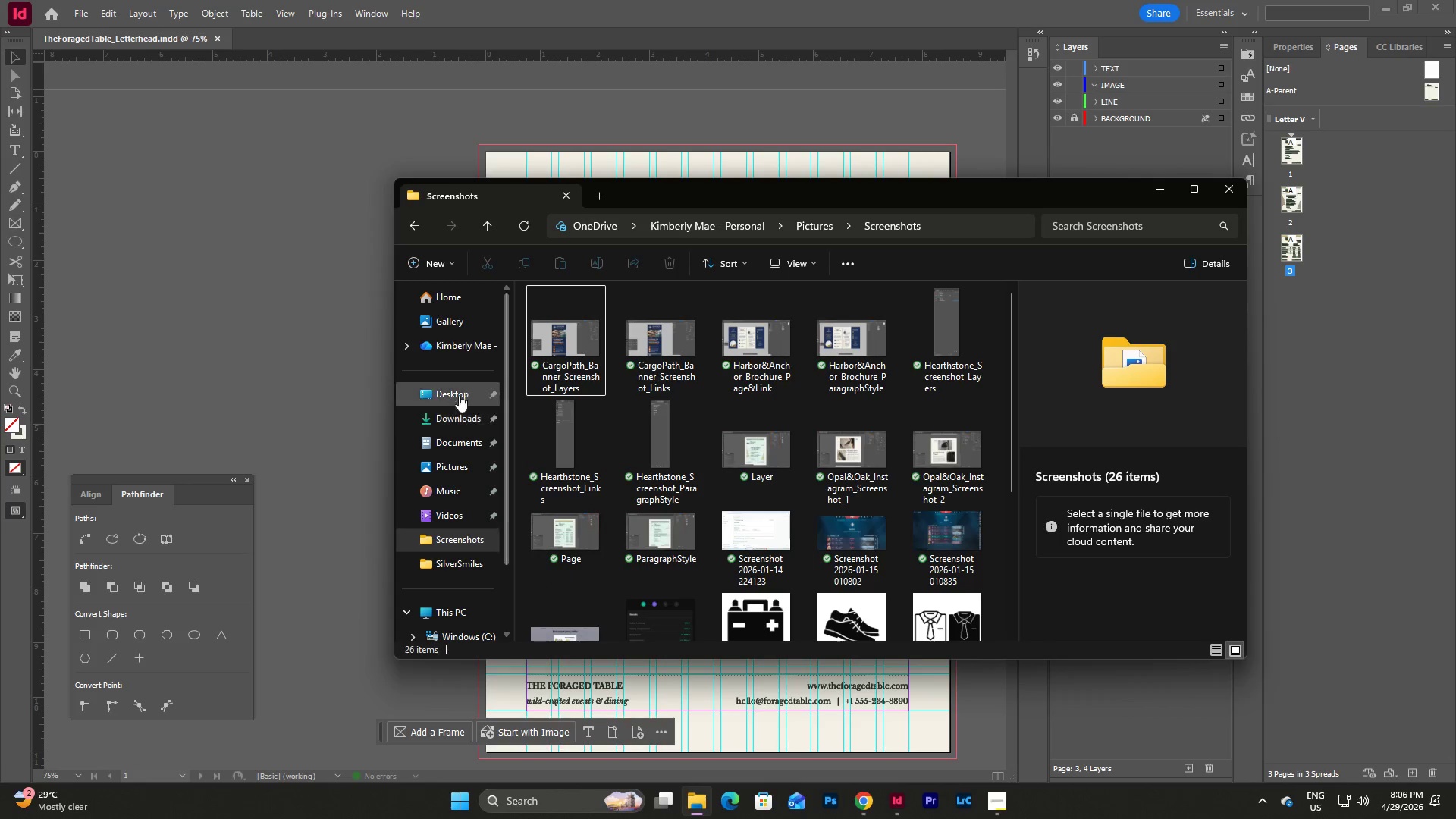 
left_click([453, 414])
 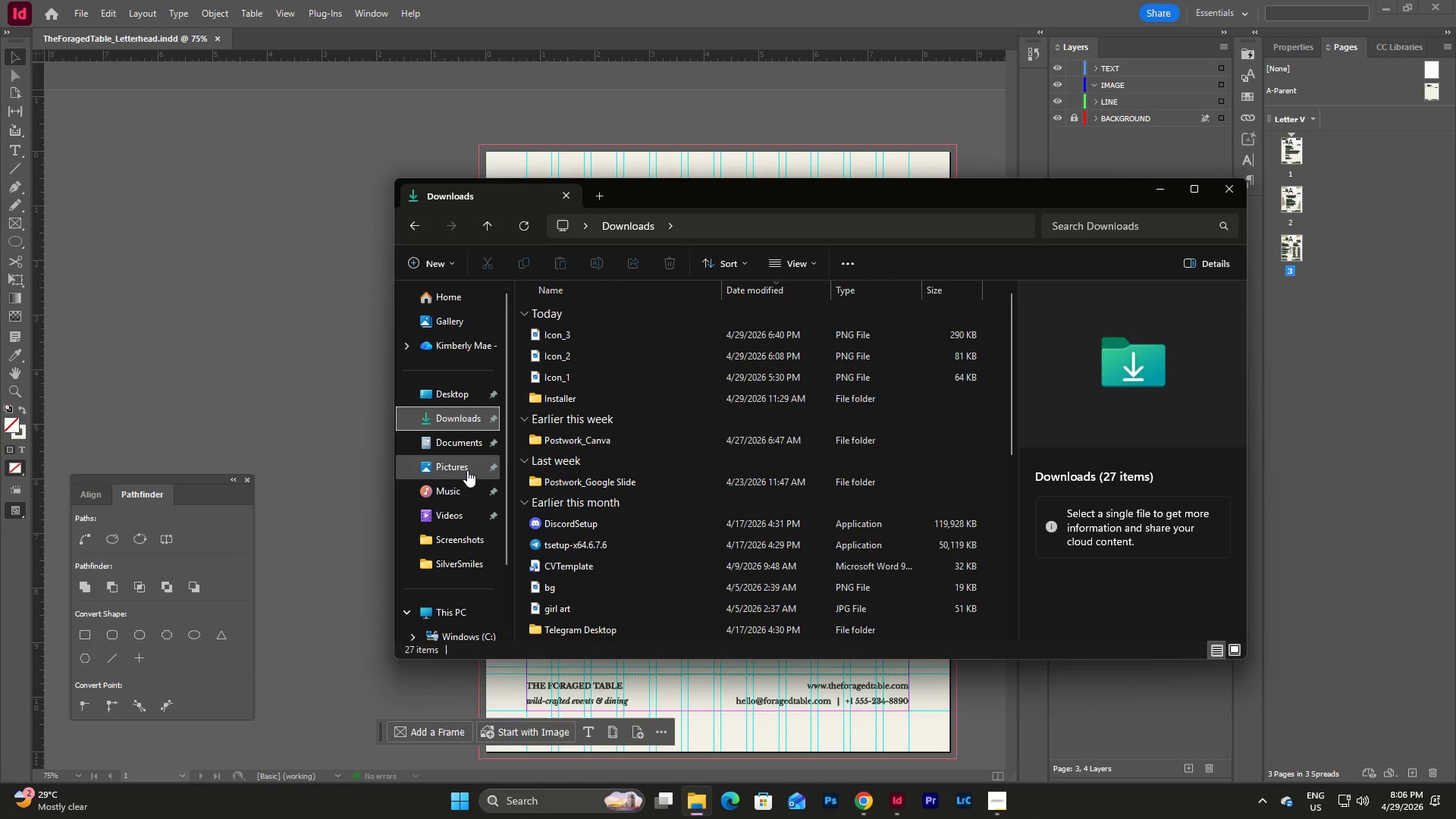 
left_click([463, 441])
 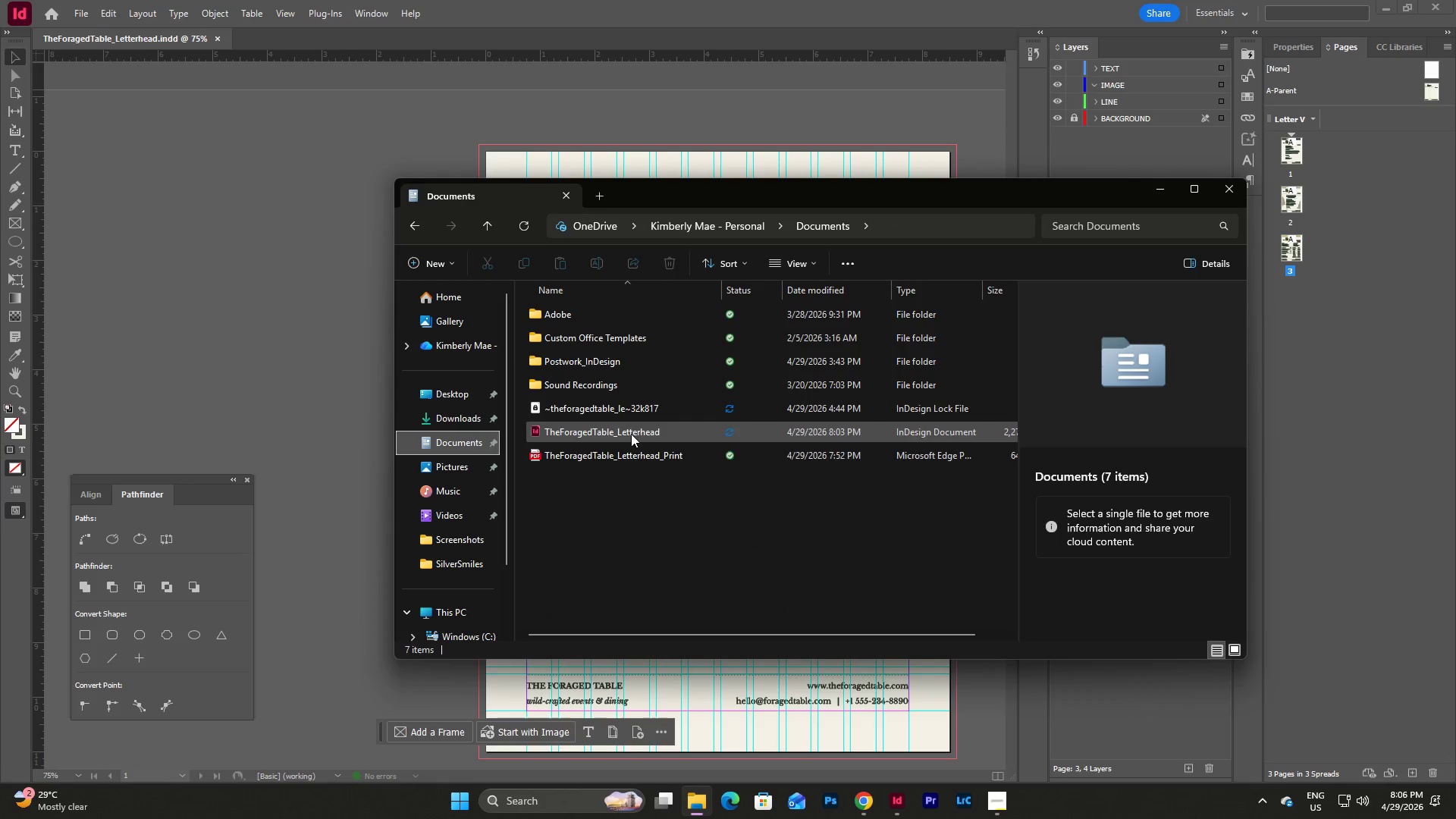 
left_click([629, 458])
 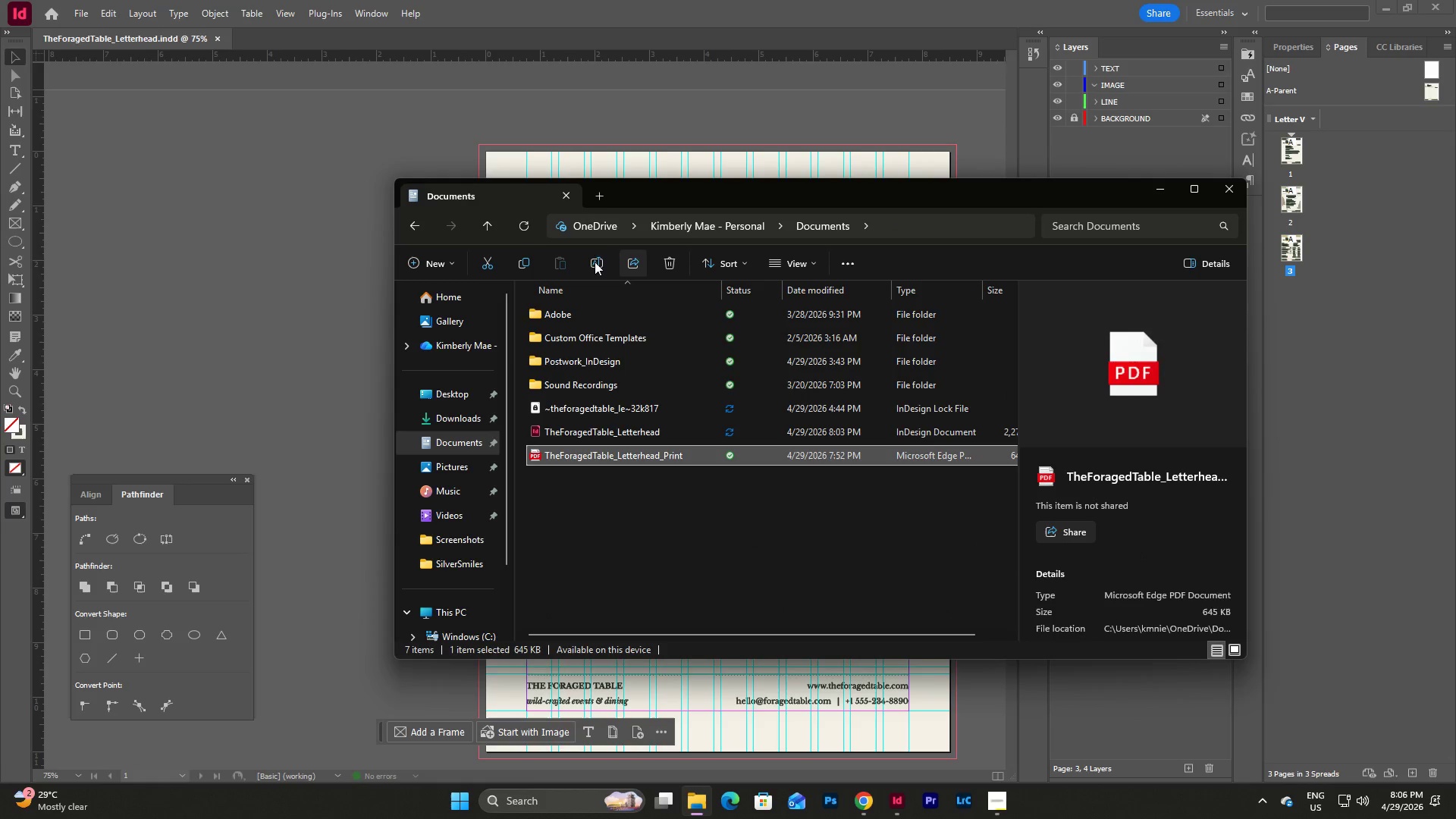 
left_click([588, 262])
 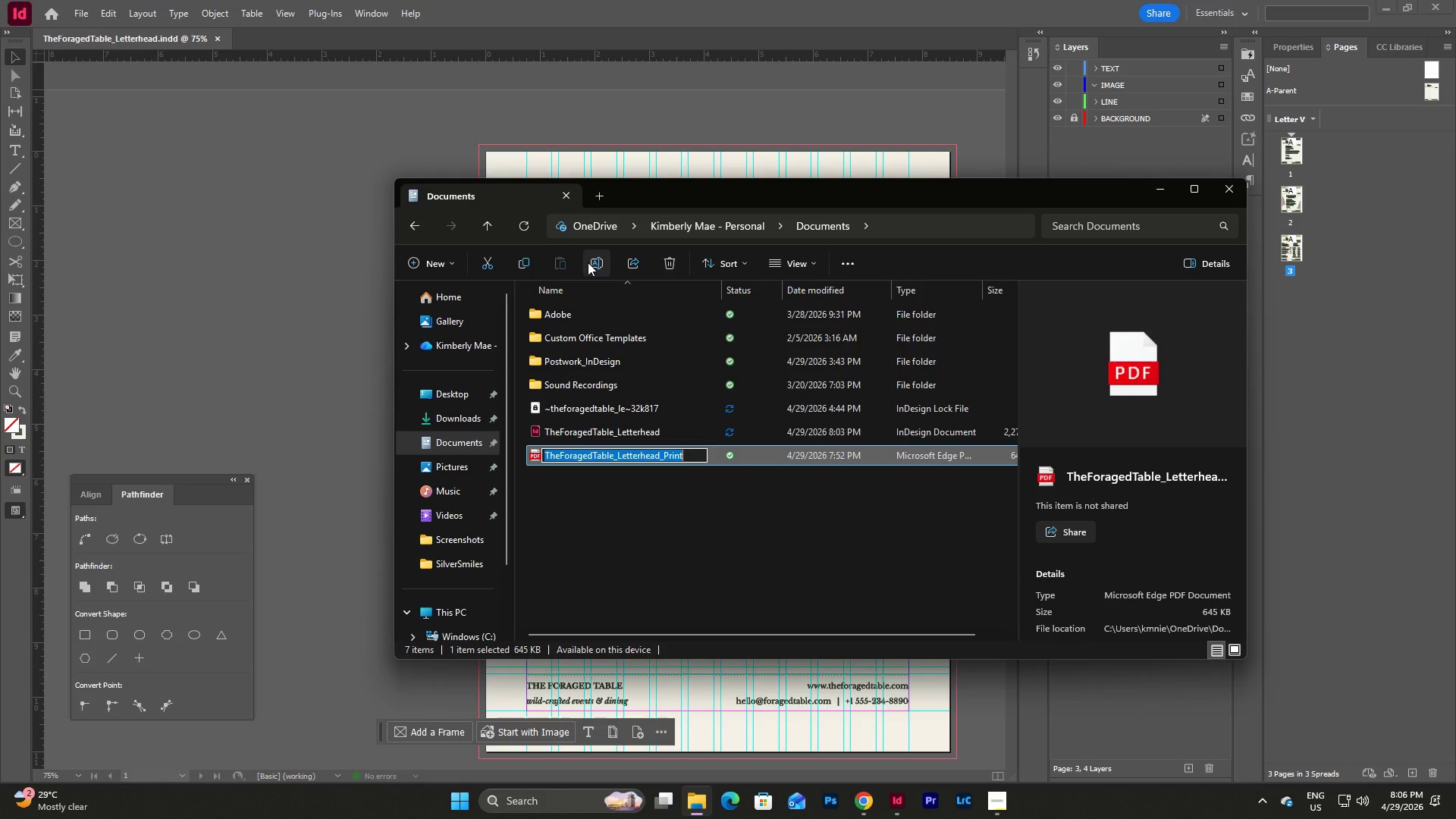 
key(Control+C)
 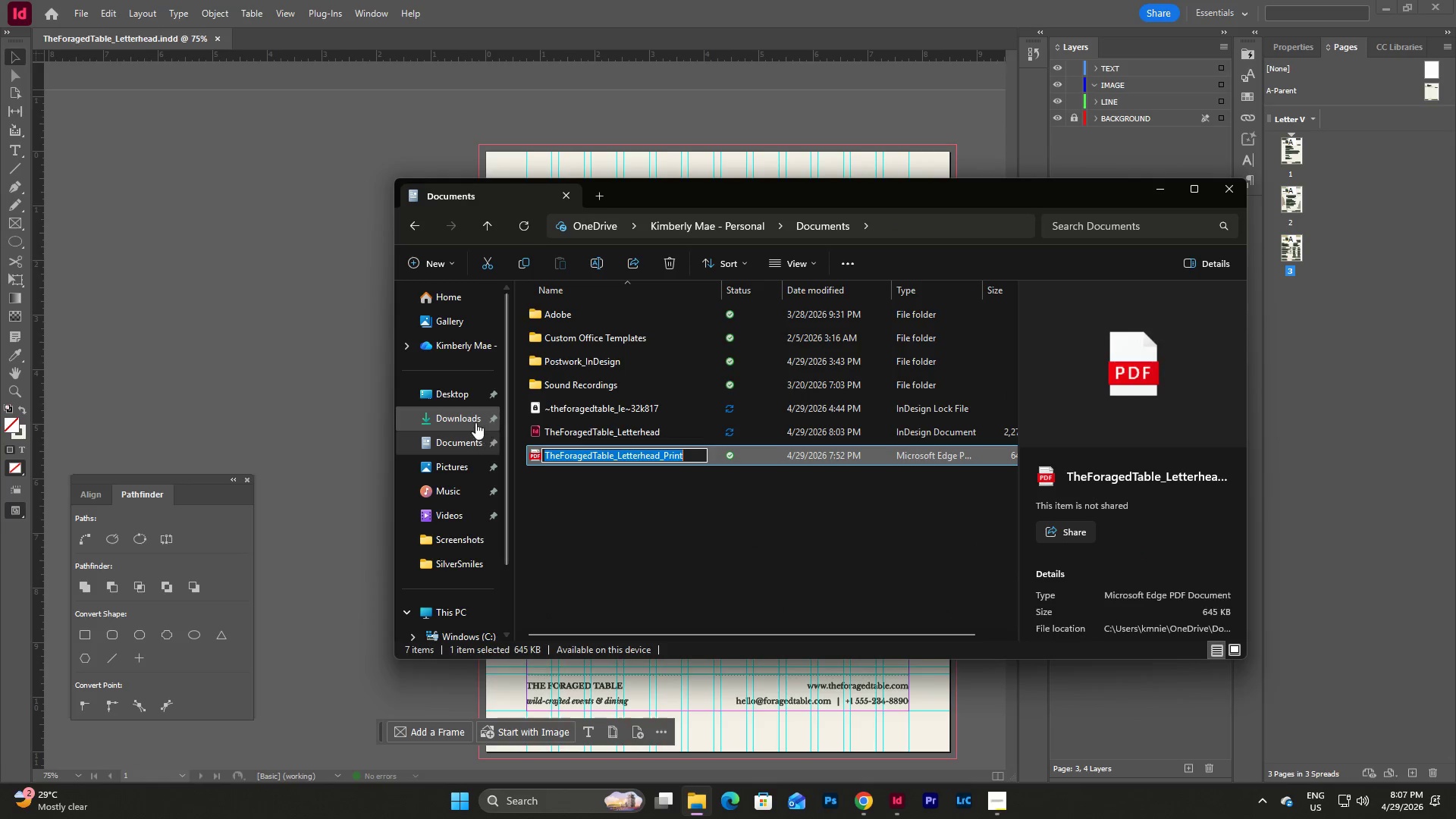 
left_click([469, 417])
 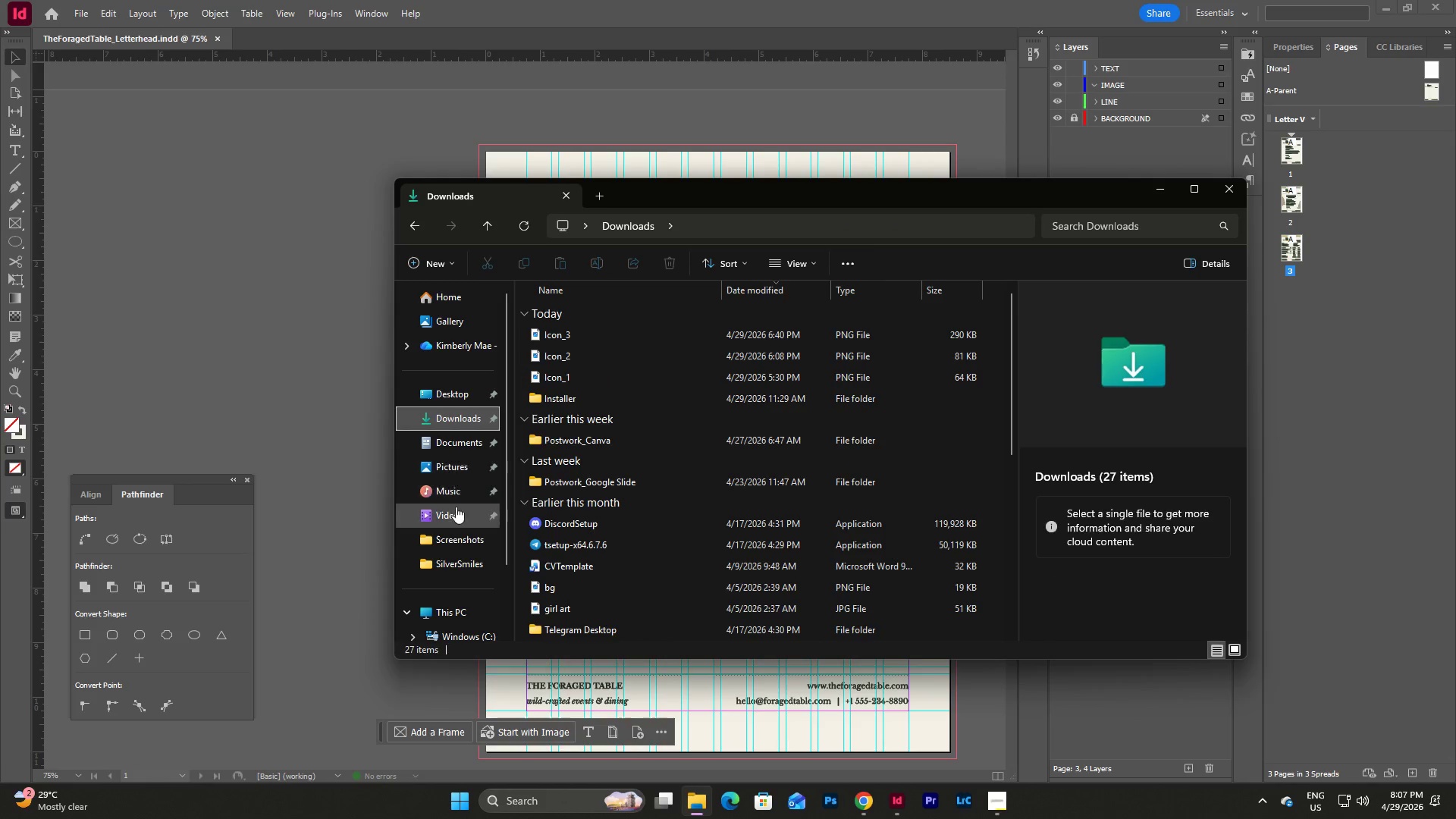 
double_click([456, 538])
 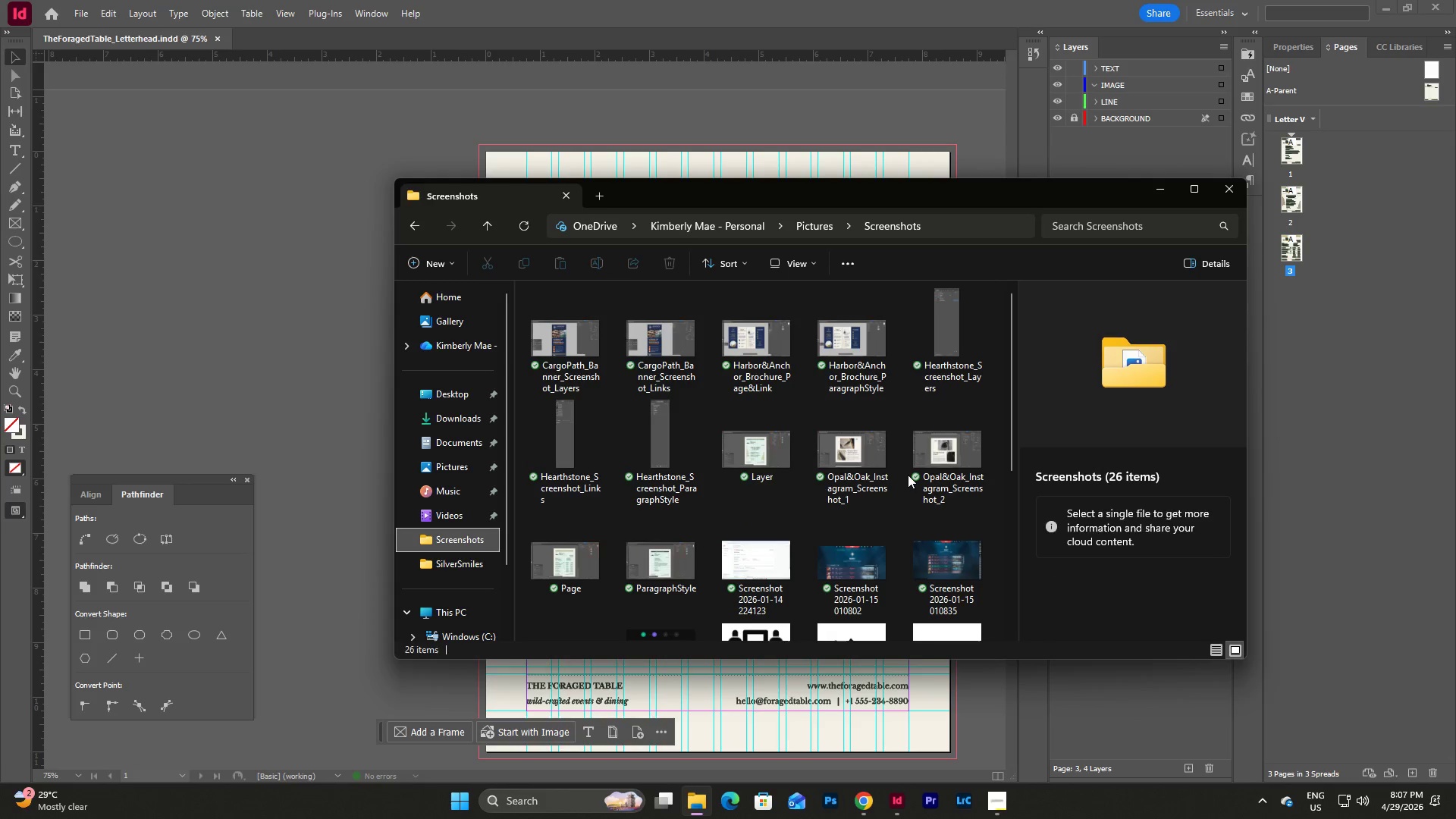 
scroll: coordinate [908, 475], scroll_direction: down, amount: 2.0
 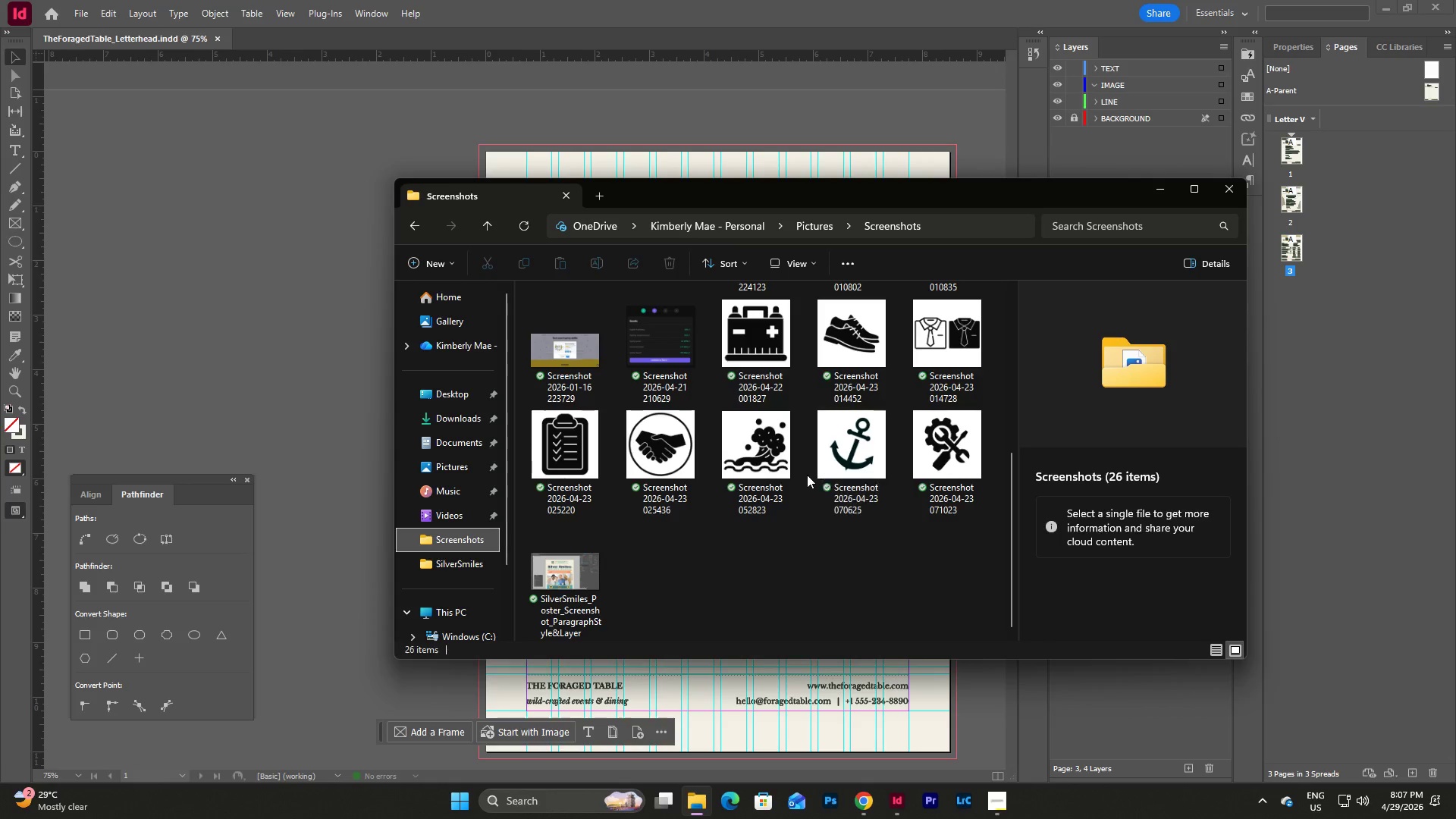 
scroll: coordinate [807, 475], scroll_direction: up, amount: 2.0
 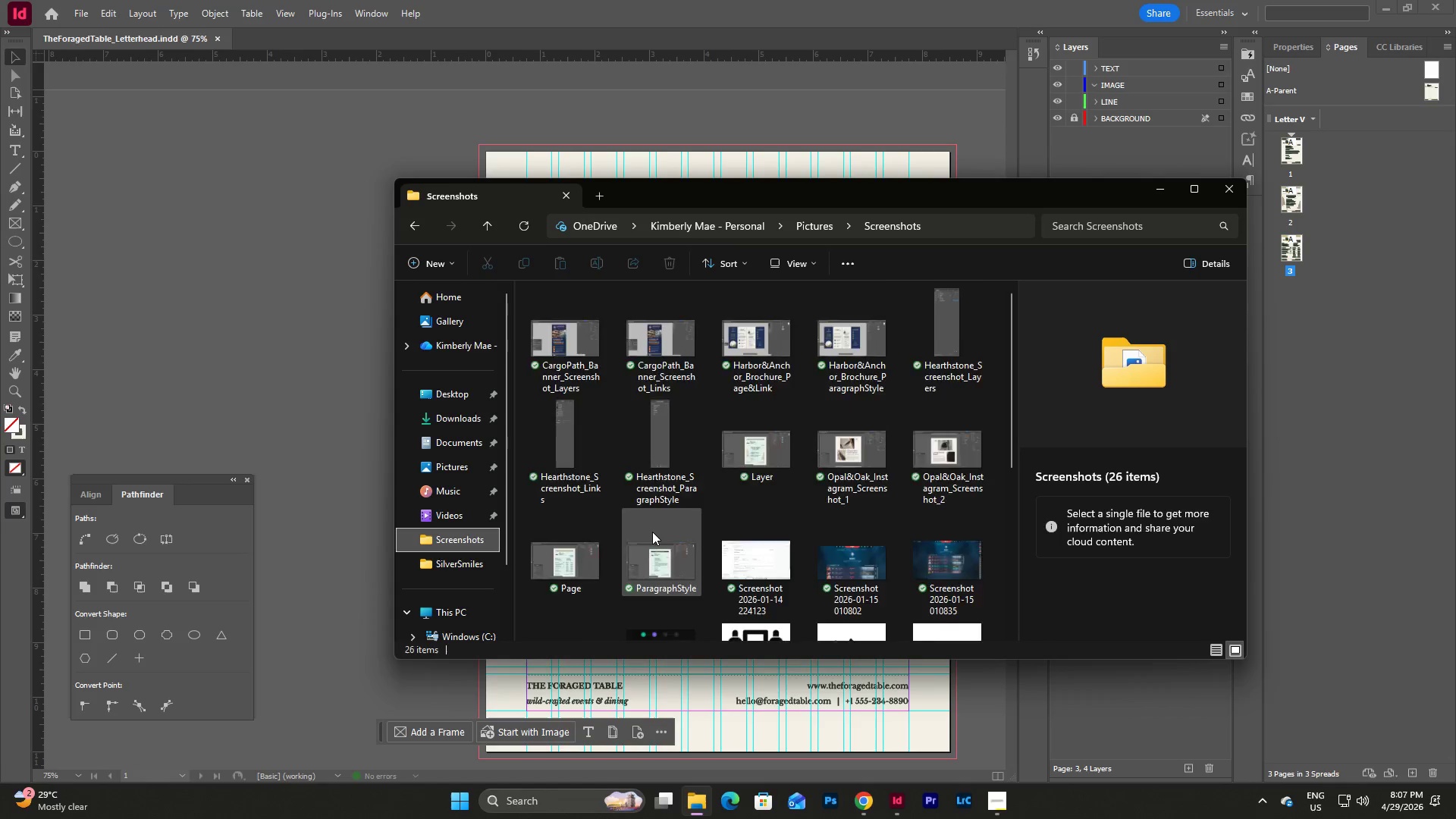 
scroll: coordinate [652, 532], scroll_direction: down, amount: 2.0
 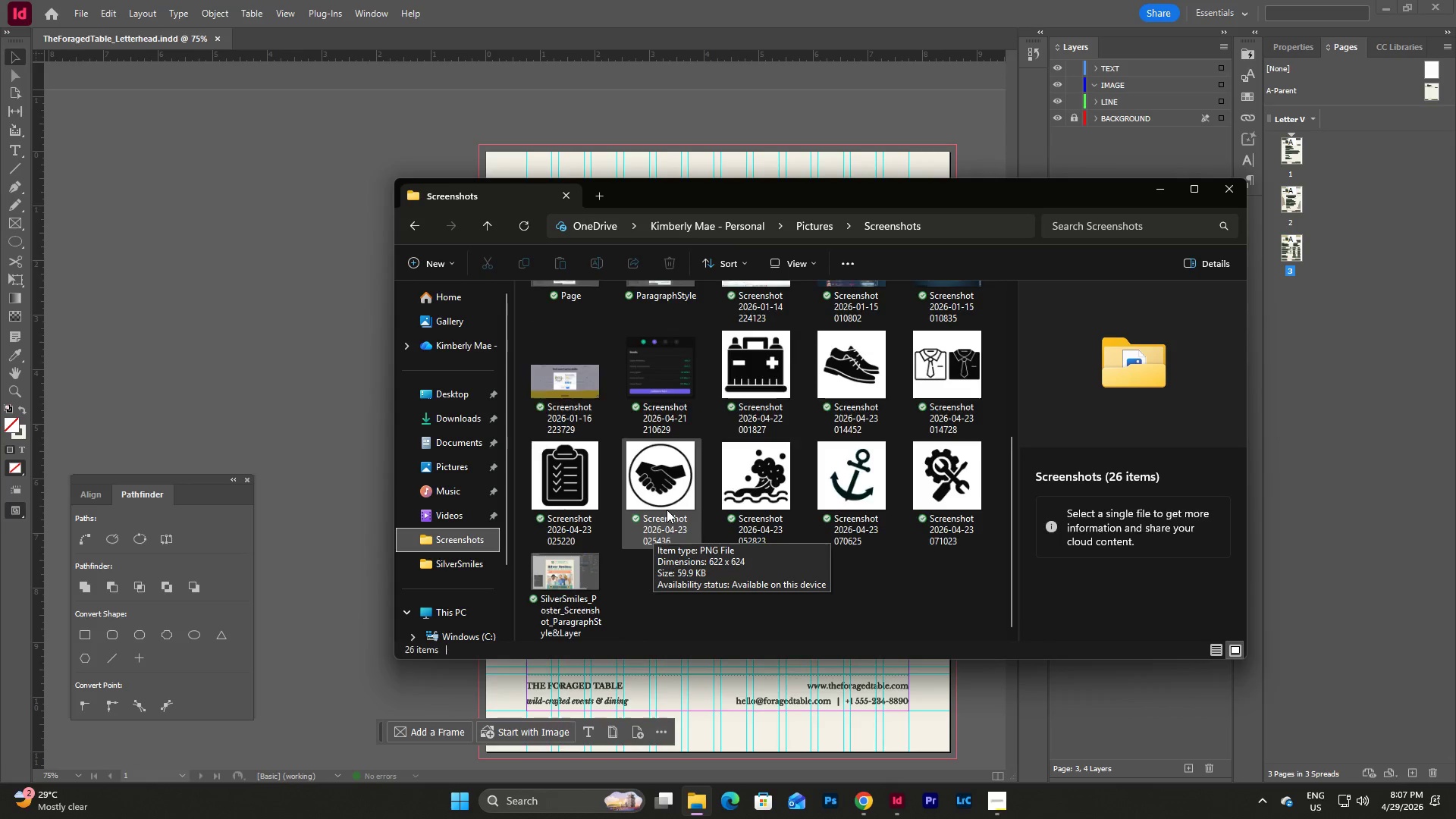 
scroll: coordinate [667, 510], scroll_direction: up, amount: 2.0
 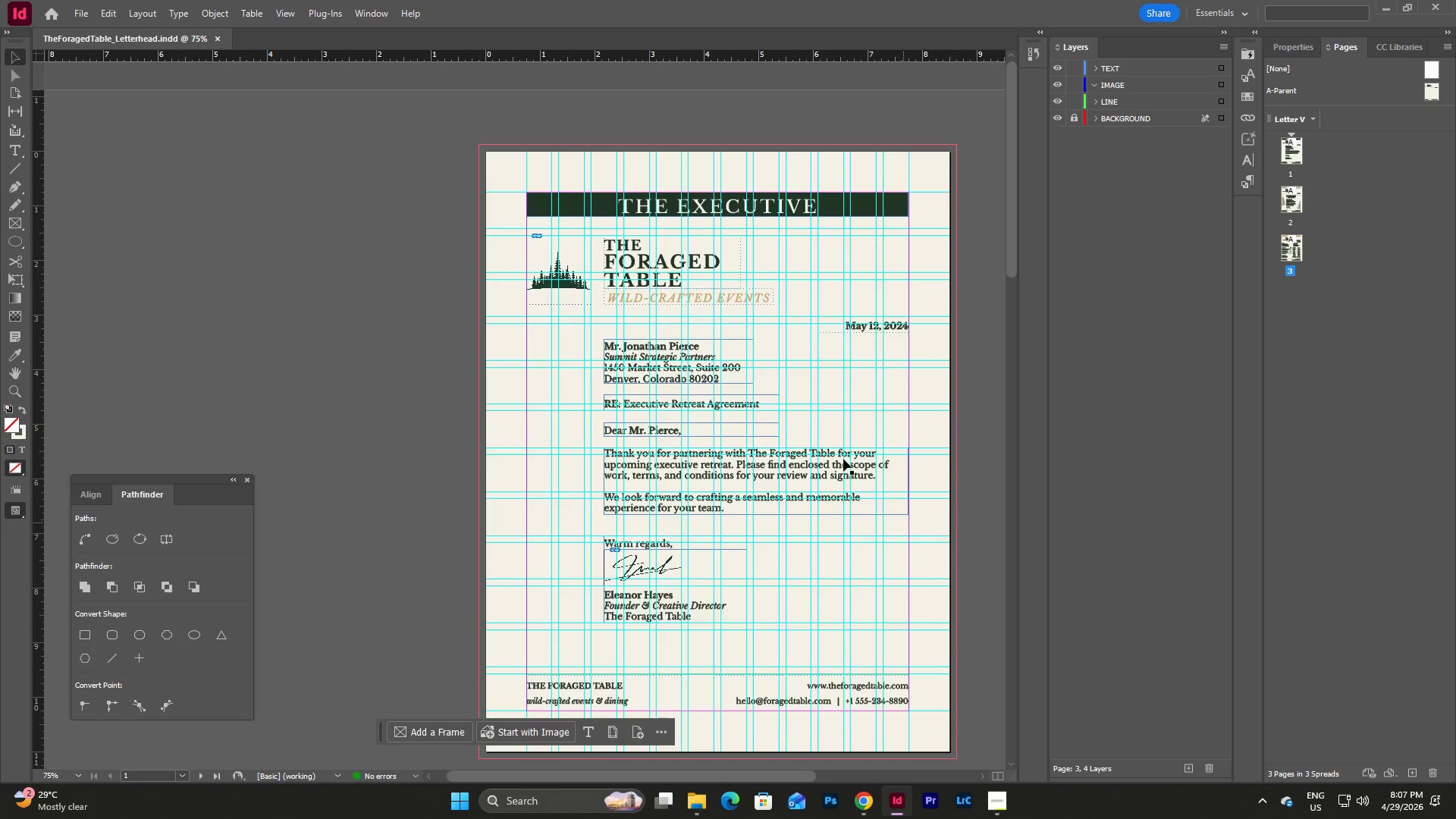 
wait(7.14)
 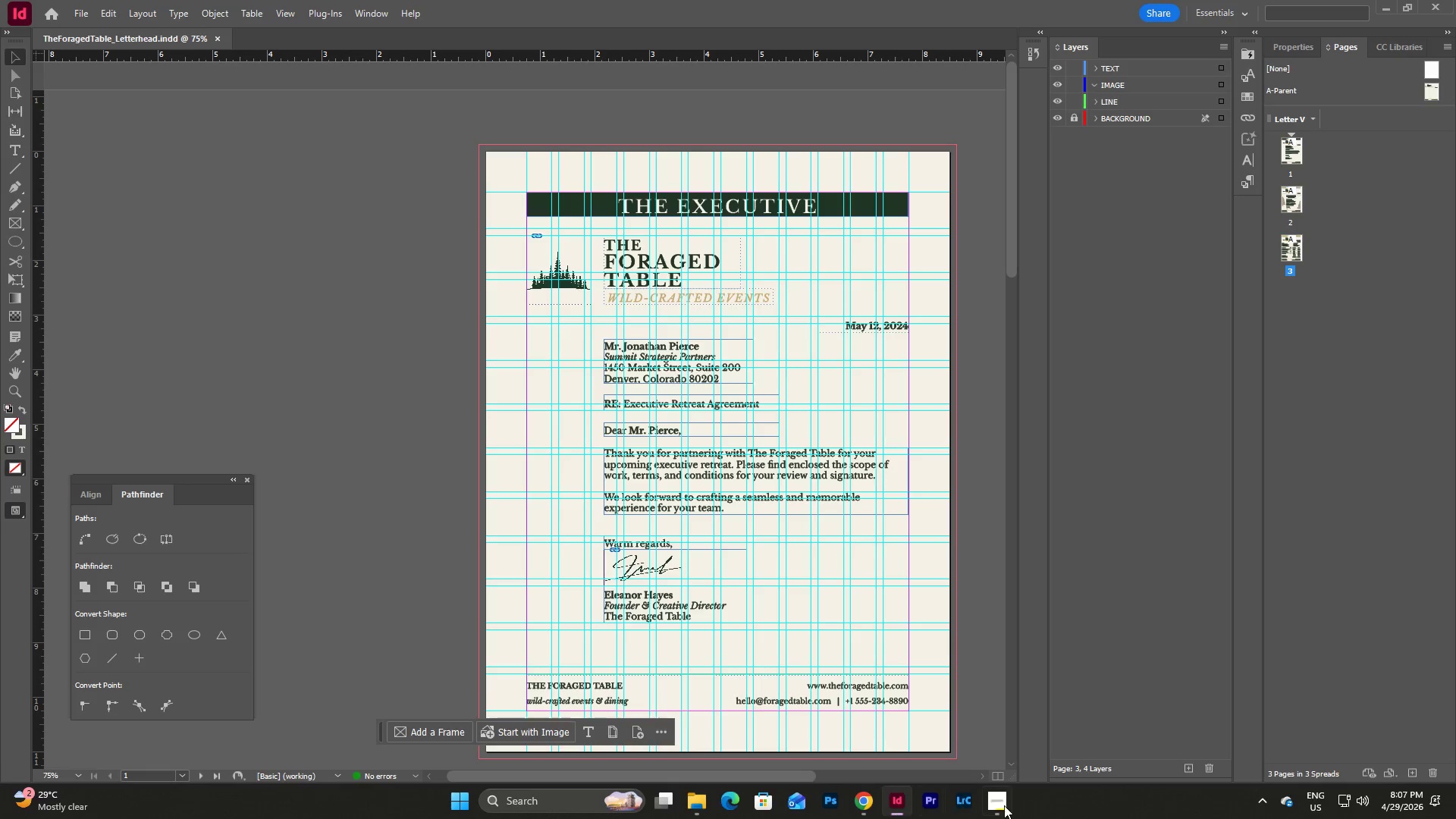 
left_click([695, 795])
 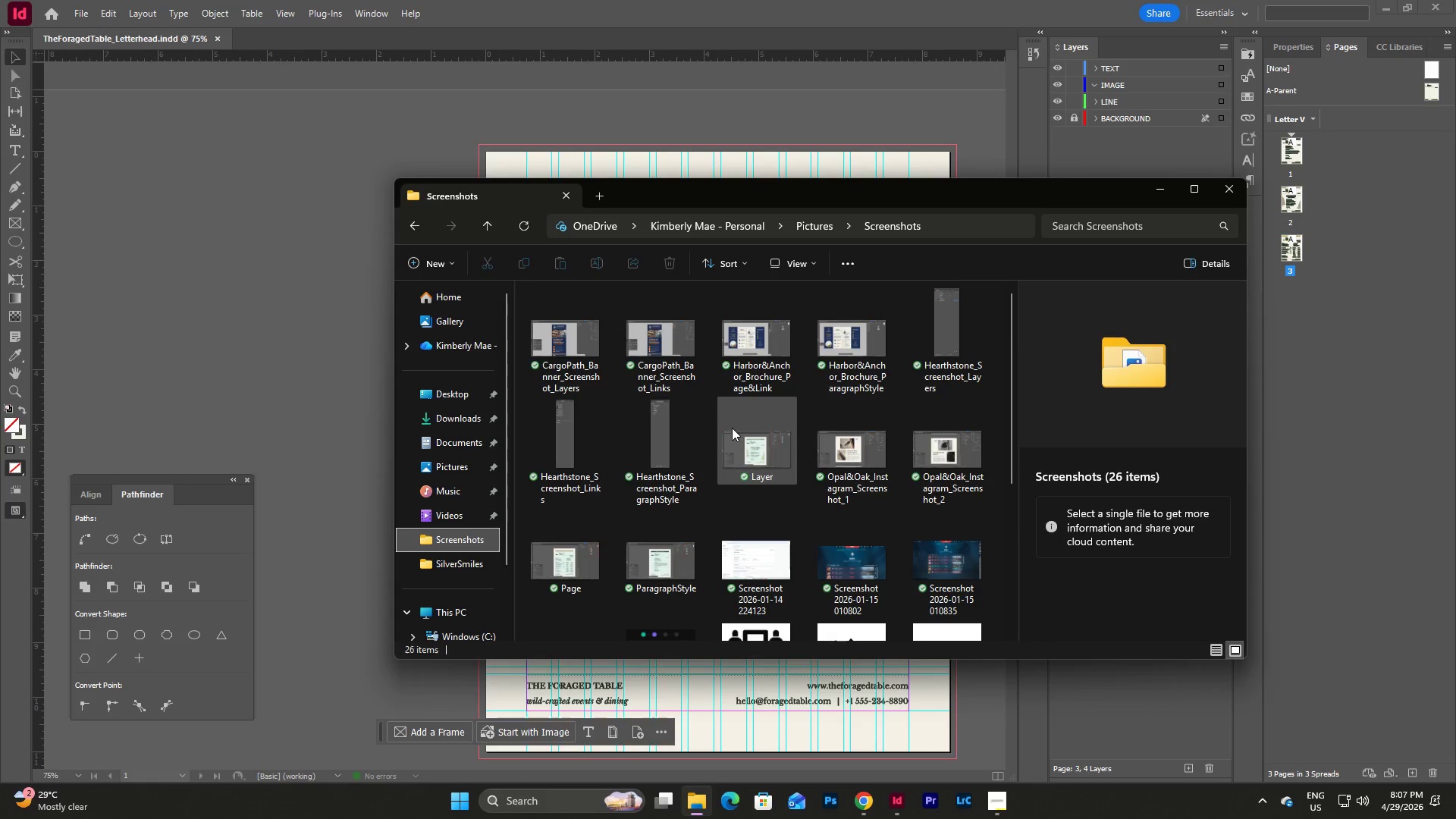 
scroll: coordinate [741, 444], scroll_direction: down, amount: 5.0
 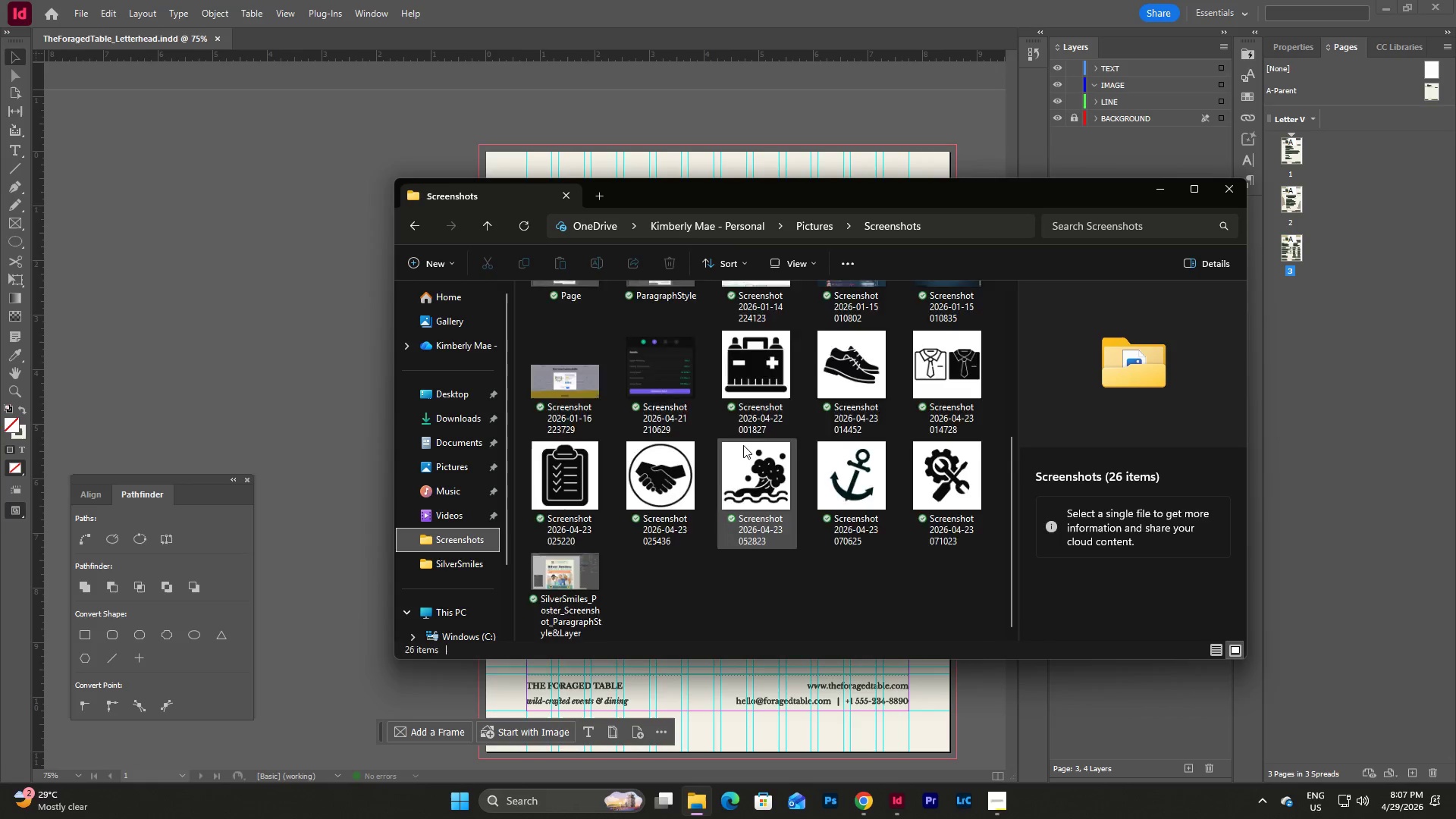 
scroll: coordinate [743, 445], scroll_direction: up, amount: 1.0
 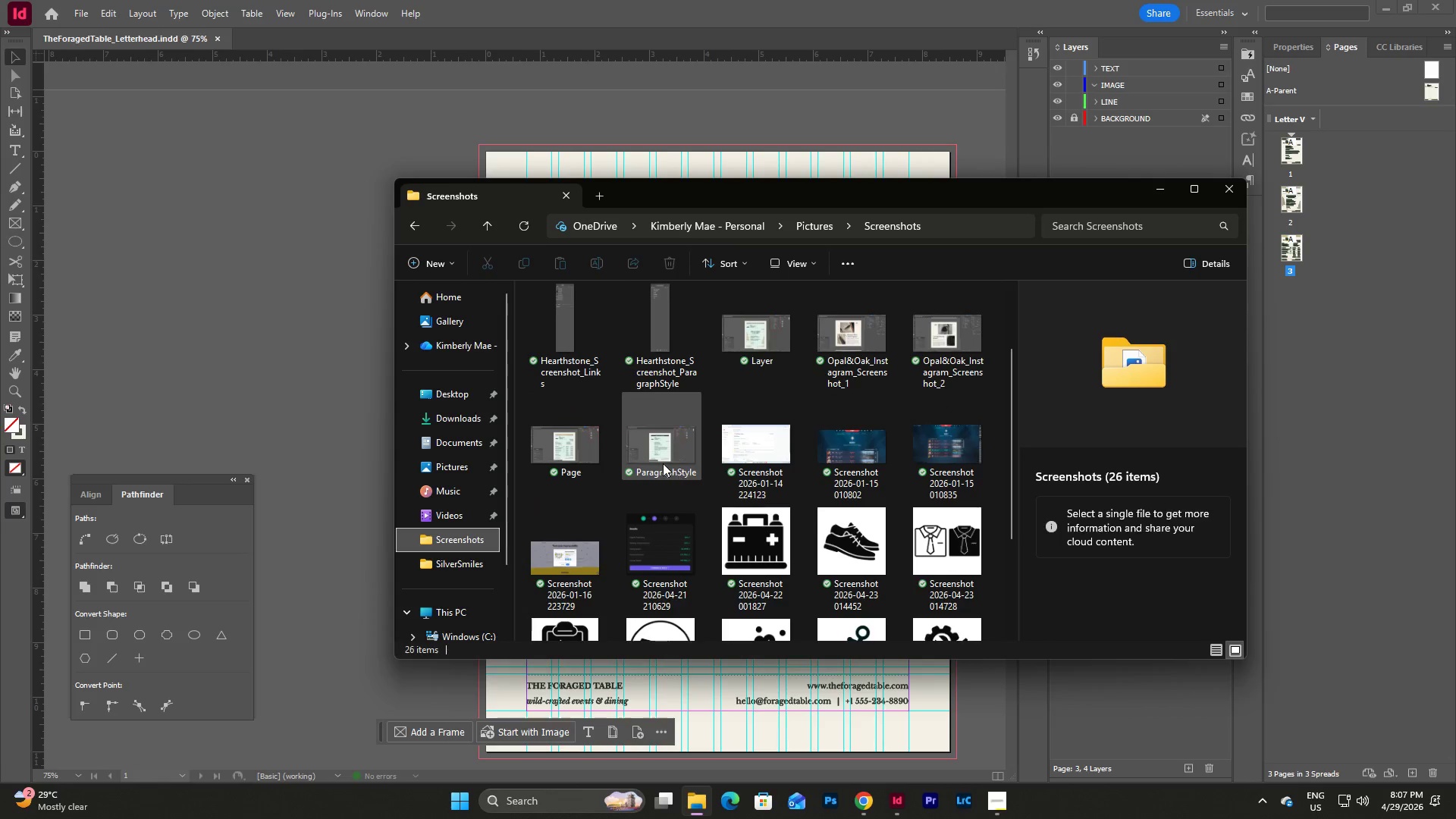 
left_click([663, 463])
 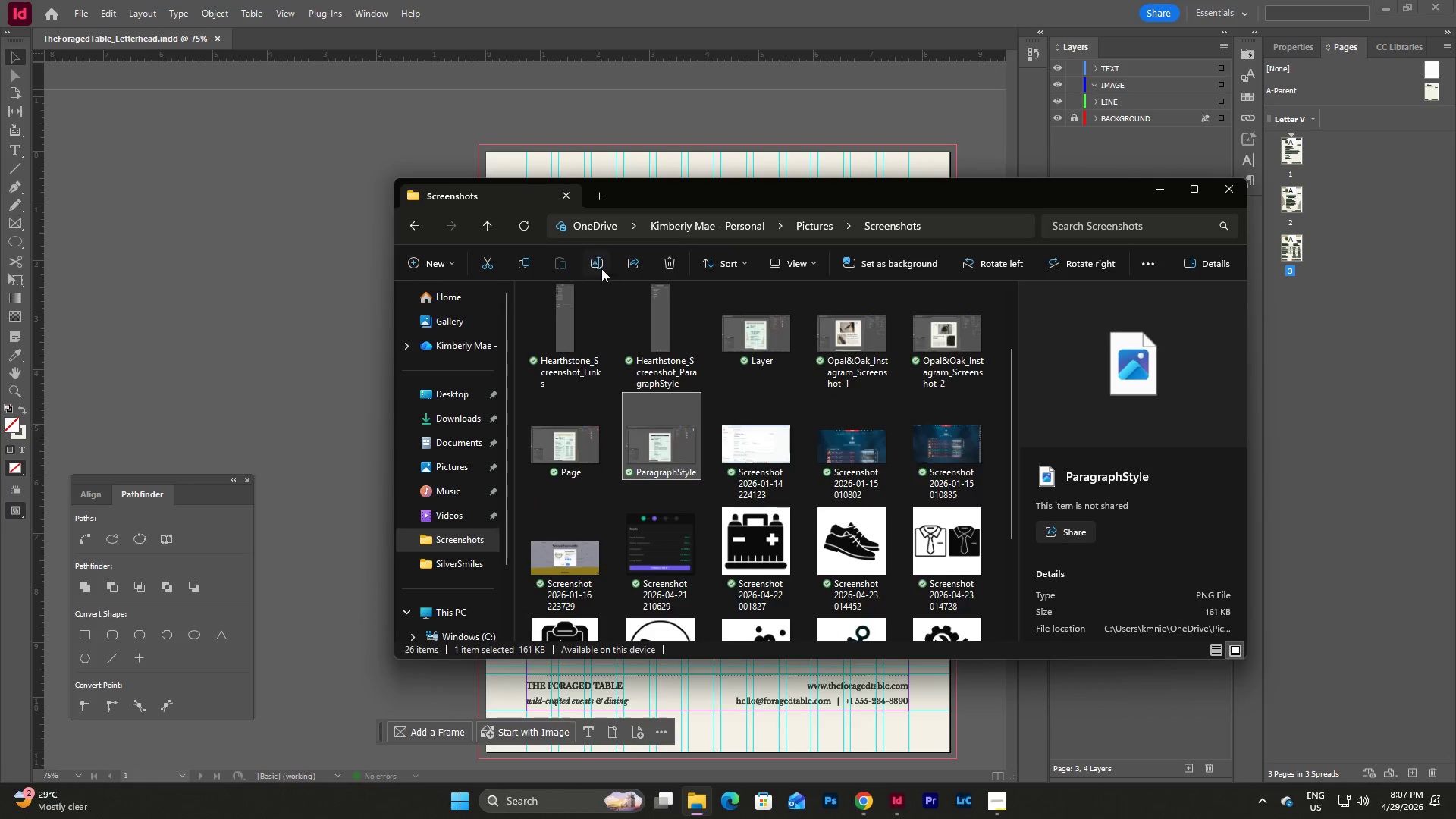 
left_click([600, 262])
 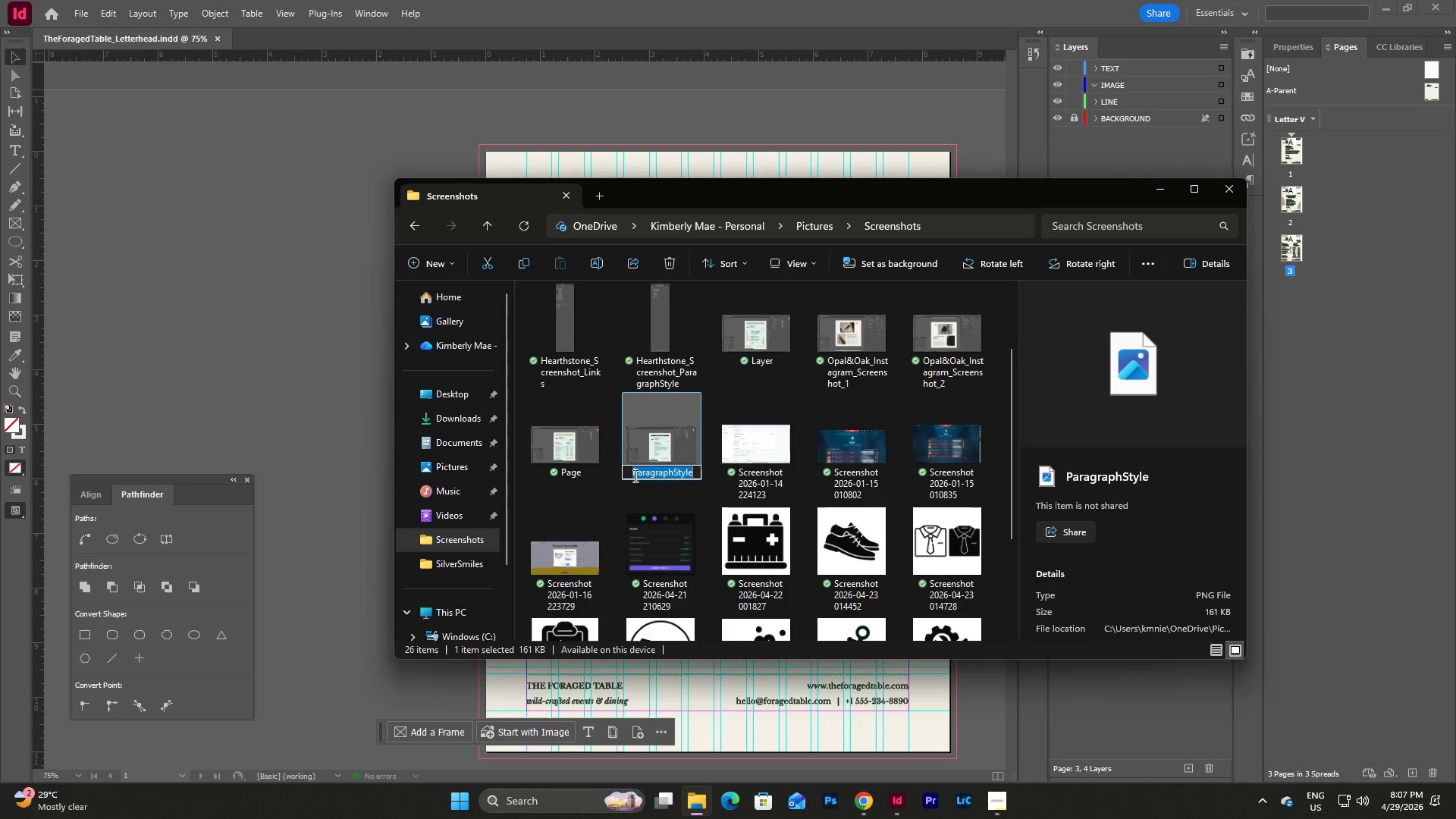 
left_click([632, 475])
 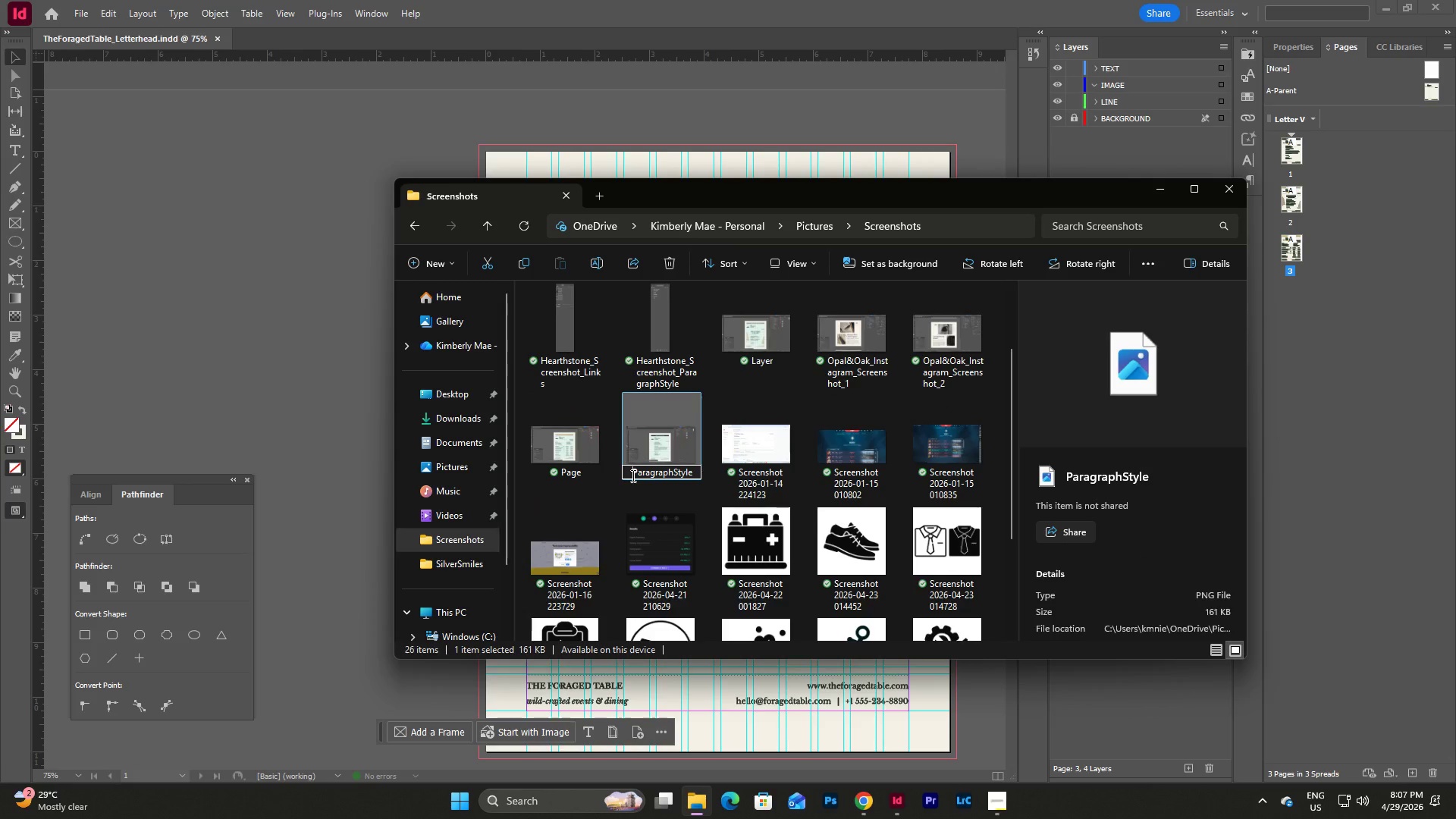 
key(Control+V)
 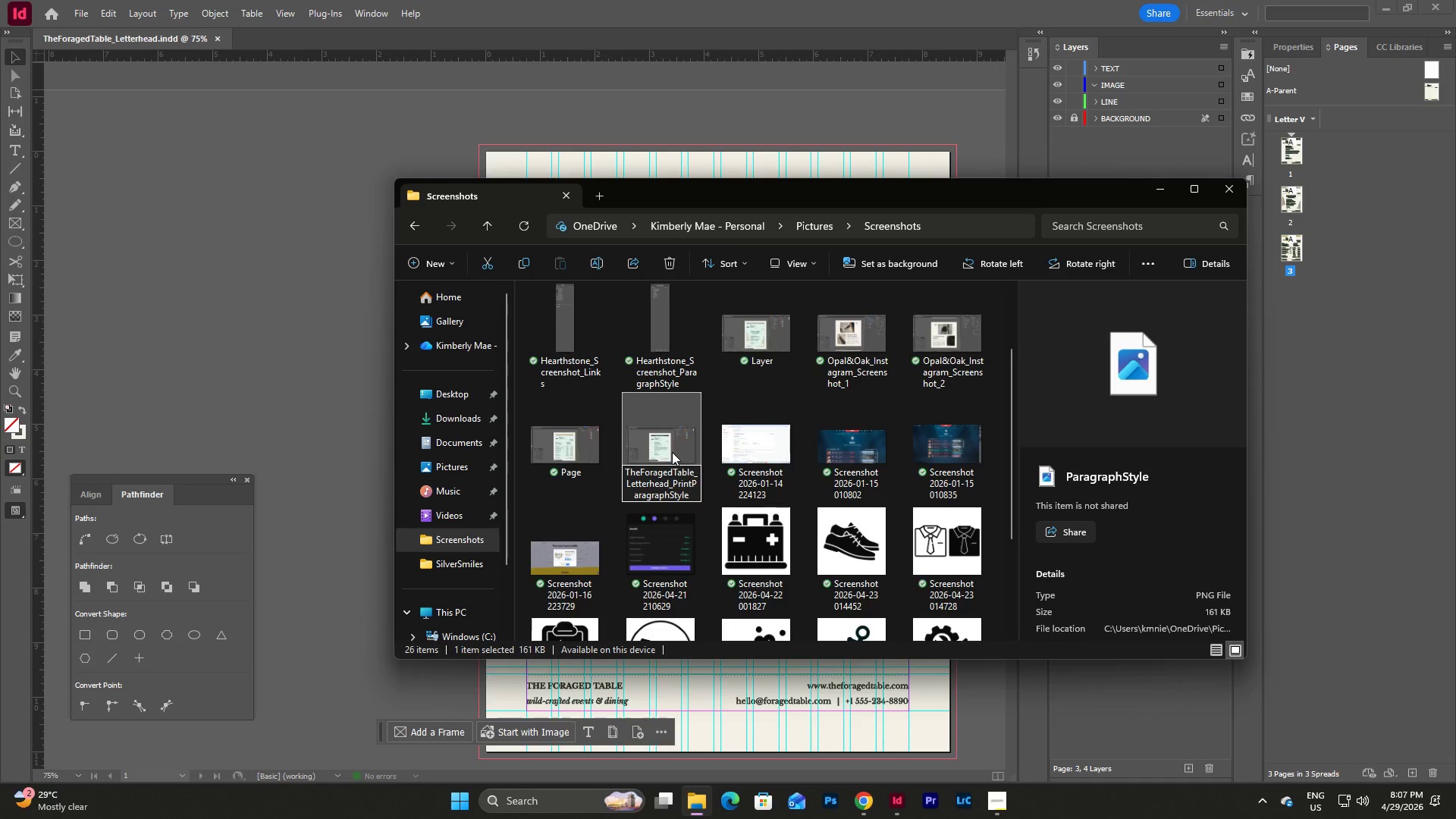 
key(Backspace)
 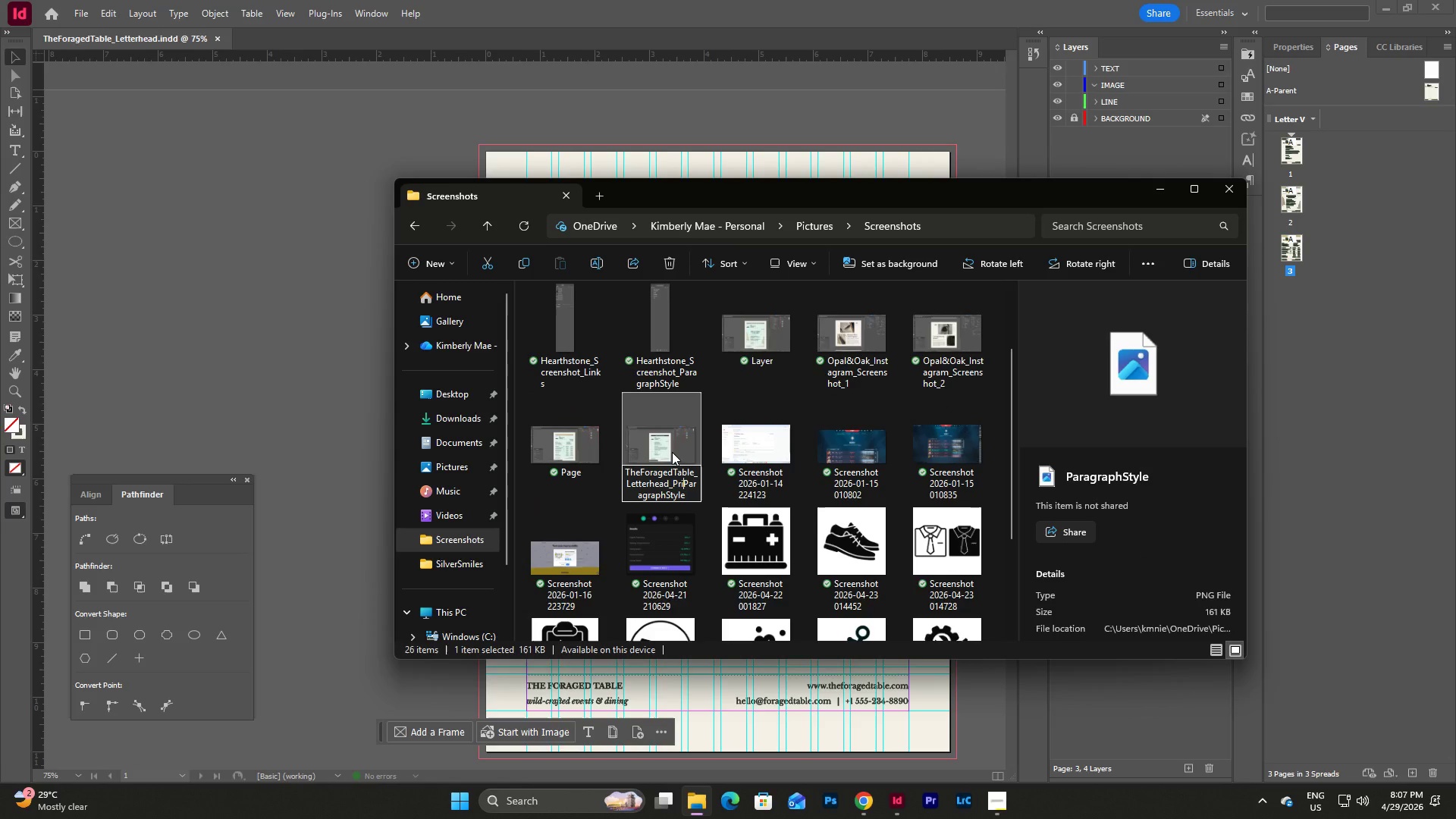 
key(Backspace)
 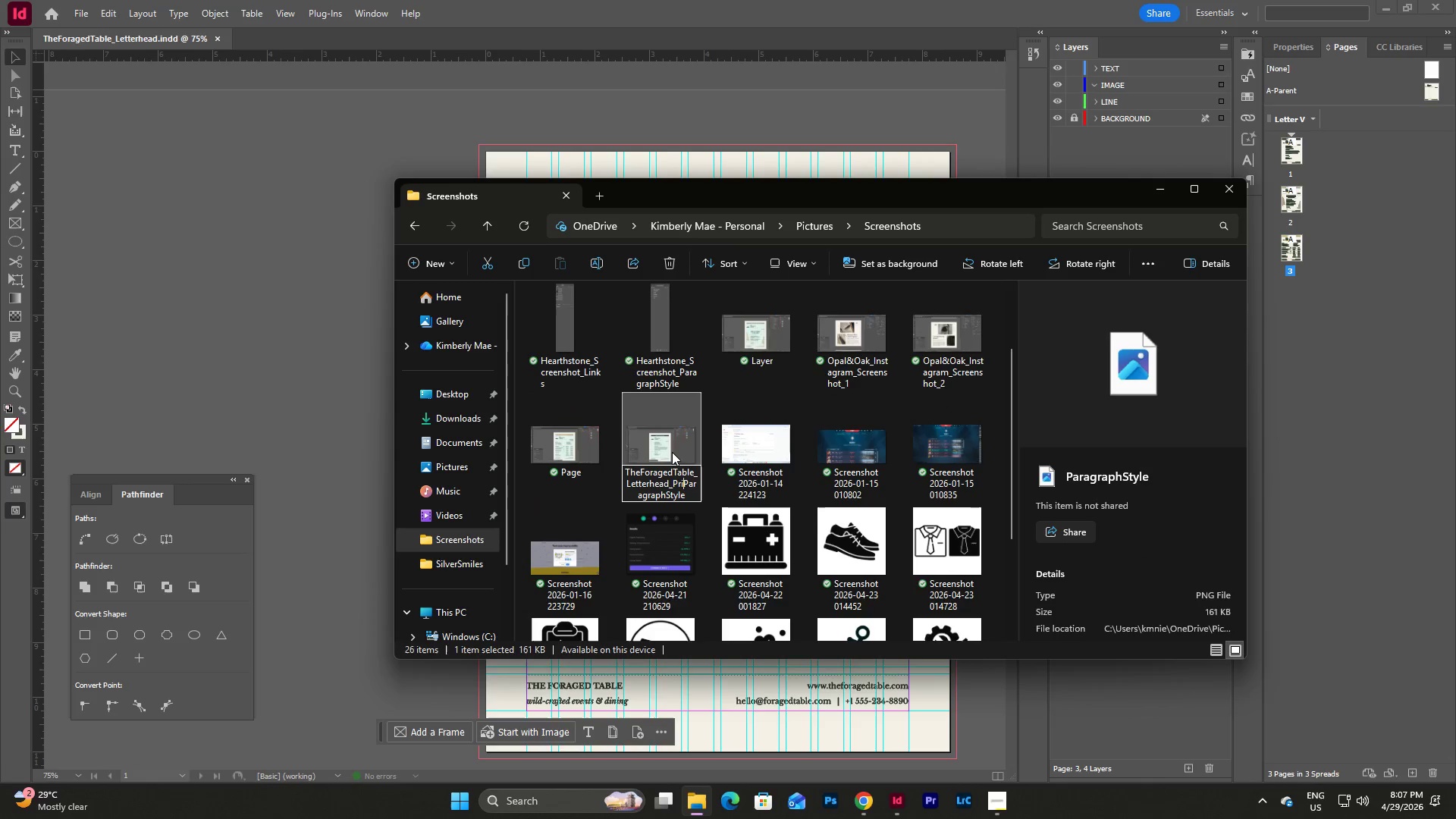 
key(Backspace)
 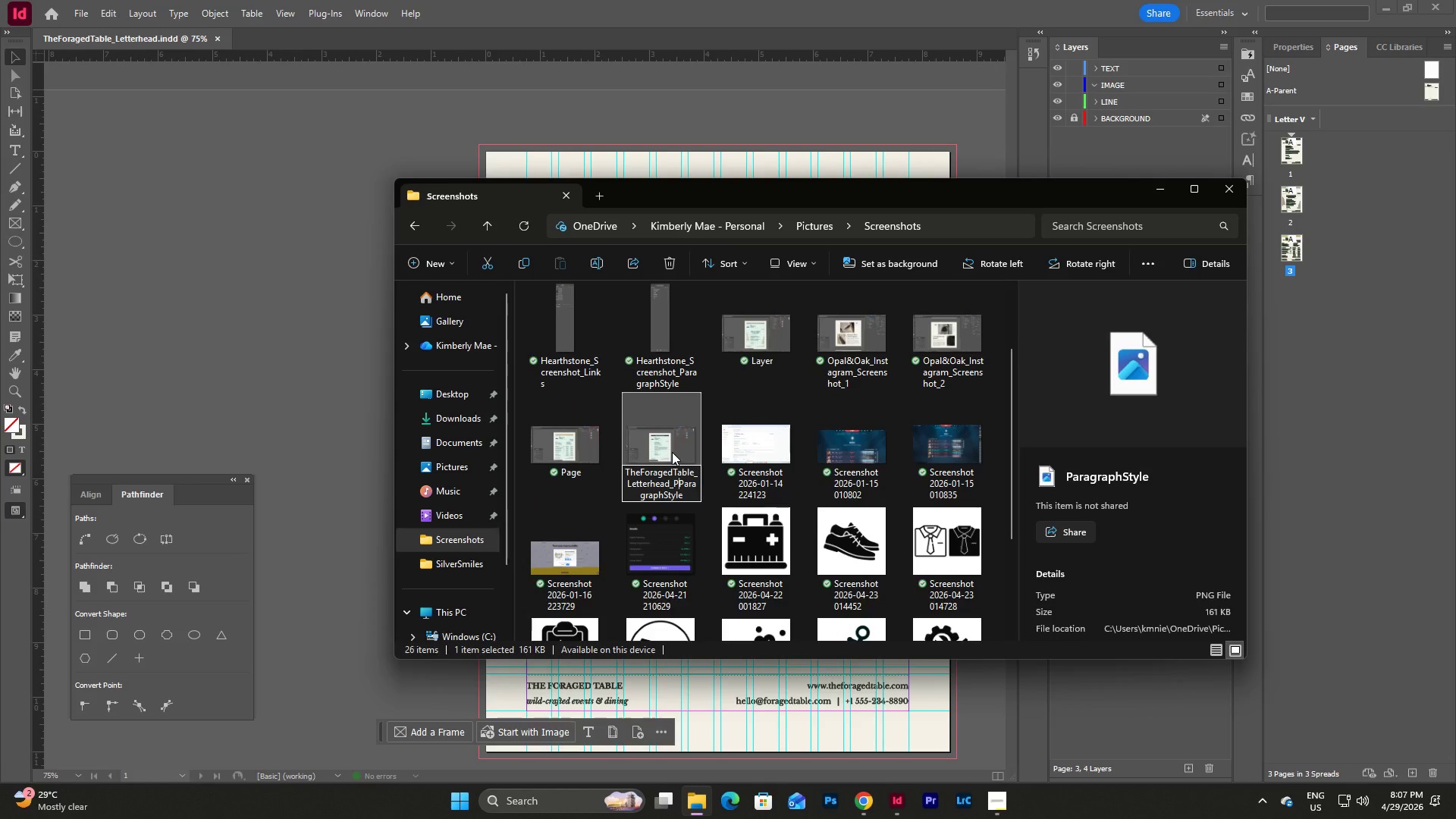 
key(Backspace)
 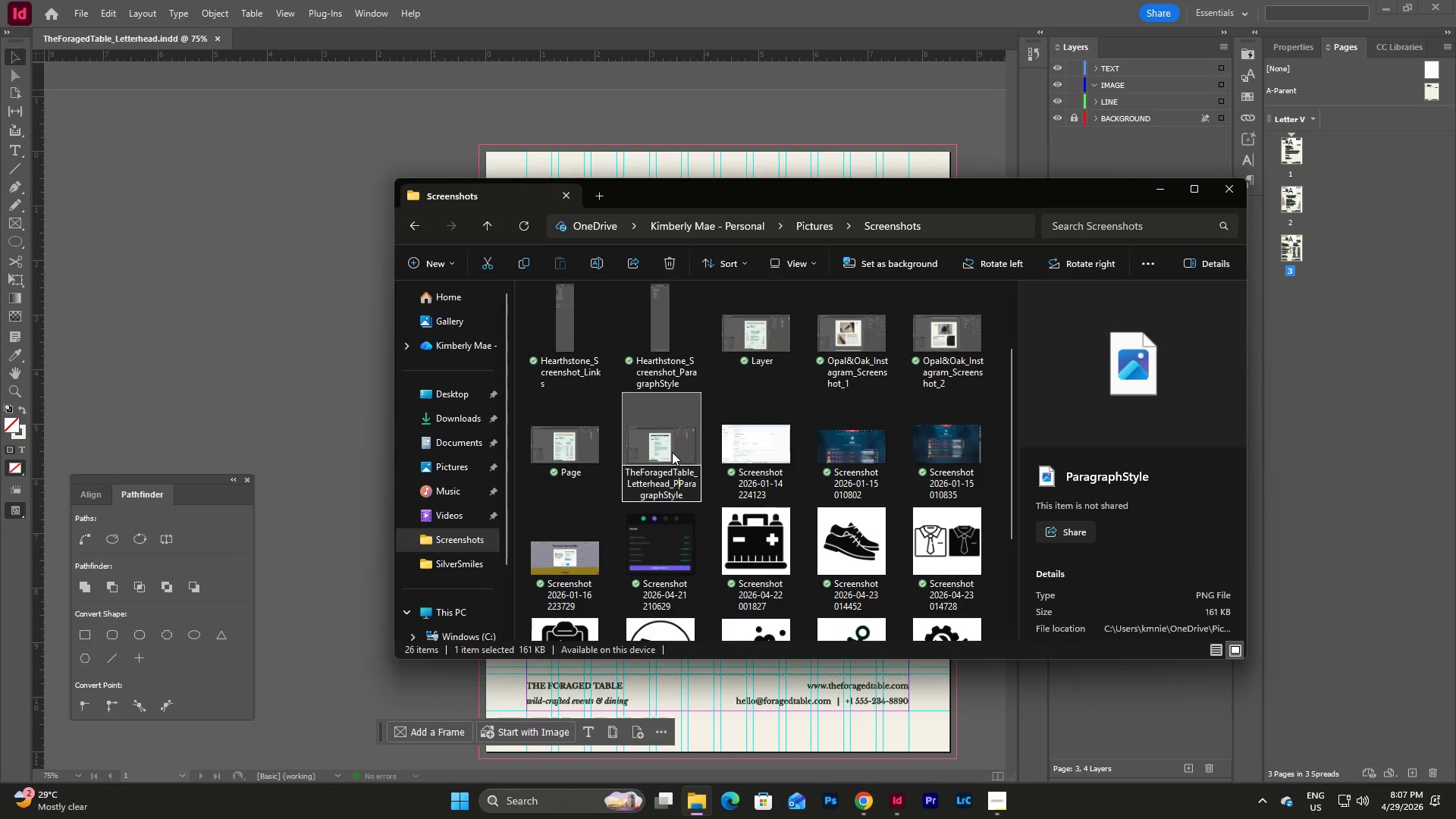 
key(Backspace)
 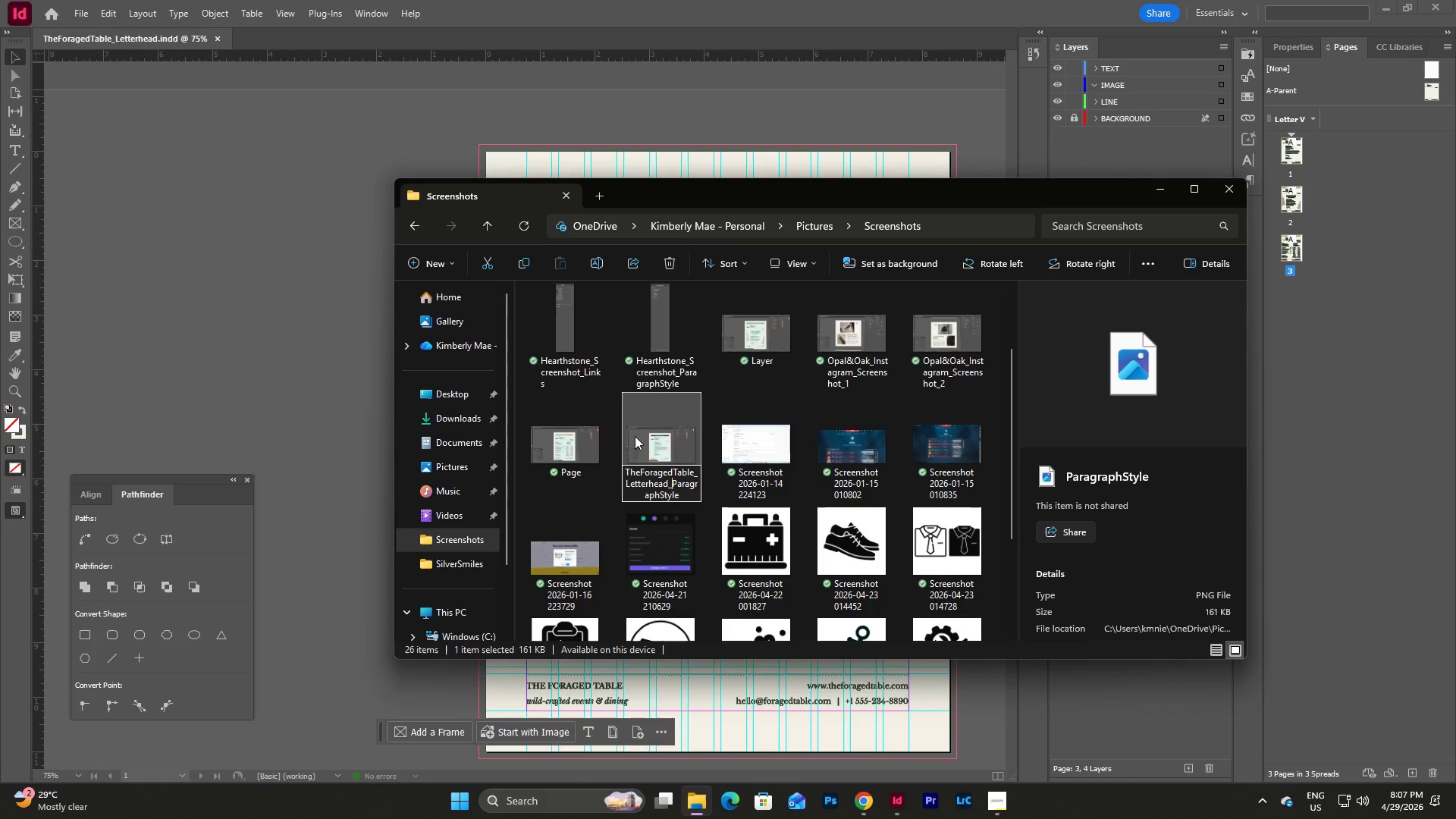 
left_click_drag(start_coordinate=[627, 473], to_coordinate=[672, 484])
 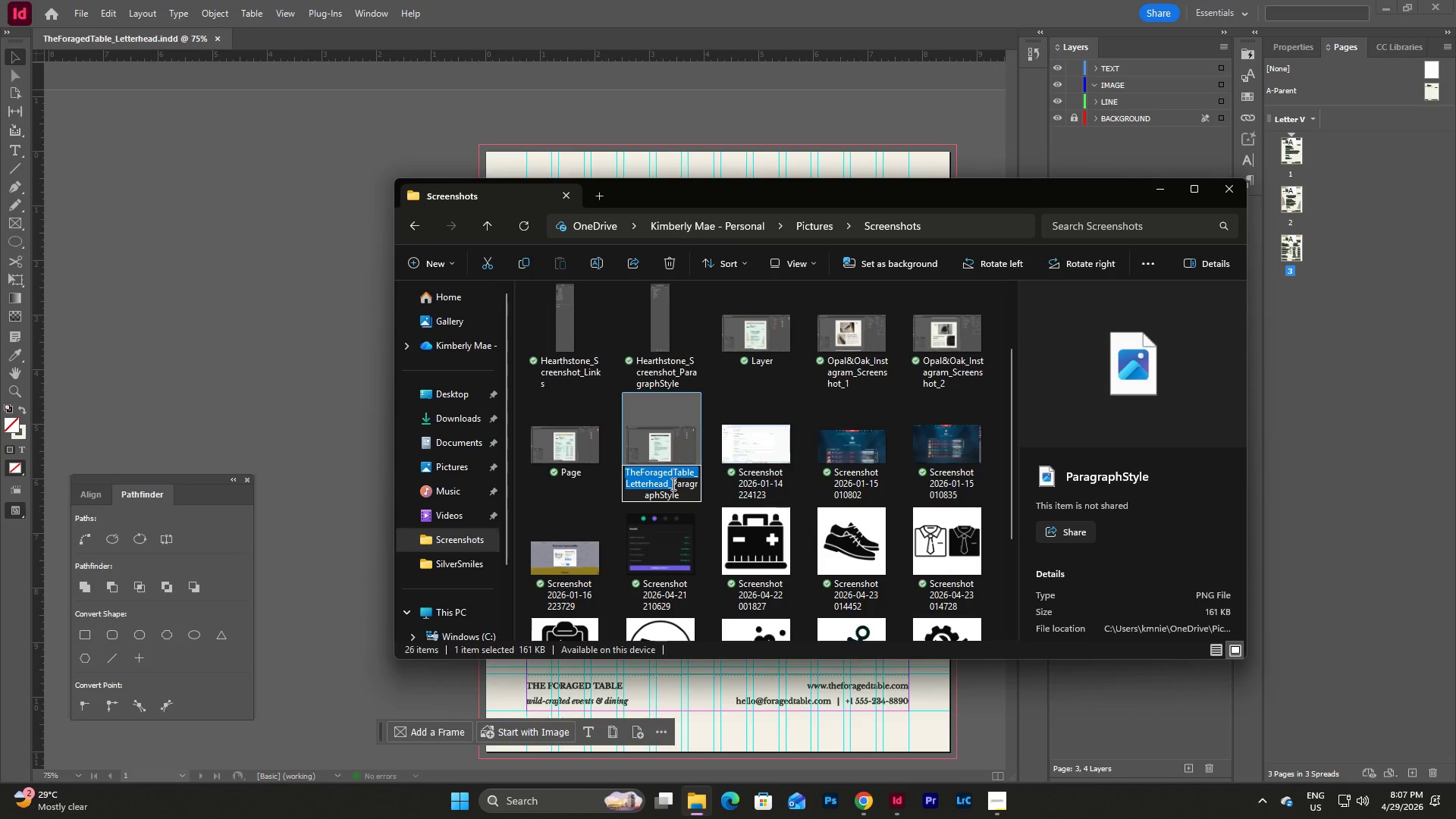 
key(Control+C)
 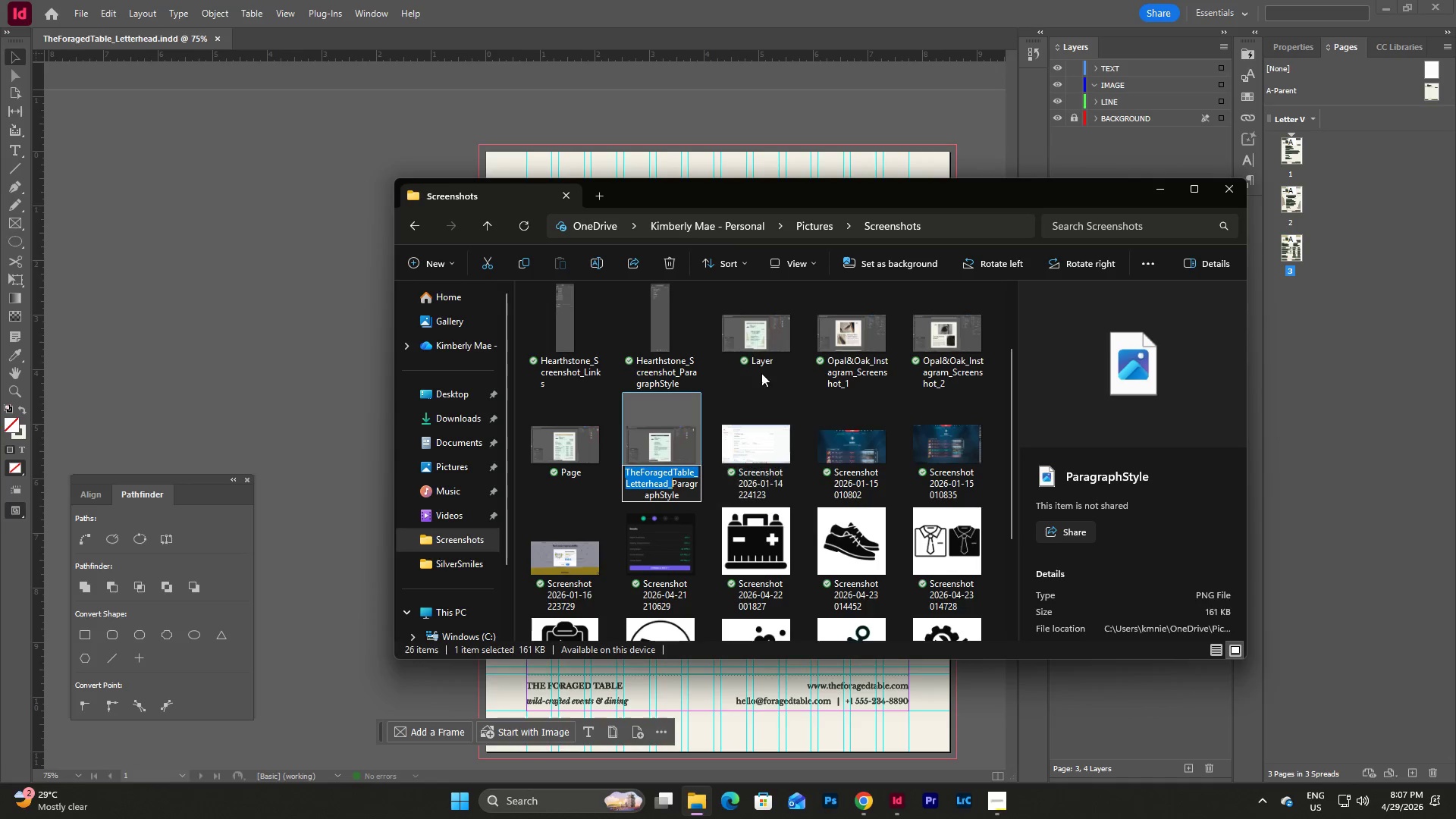 
left_click([760, 343])
 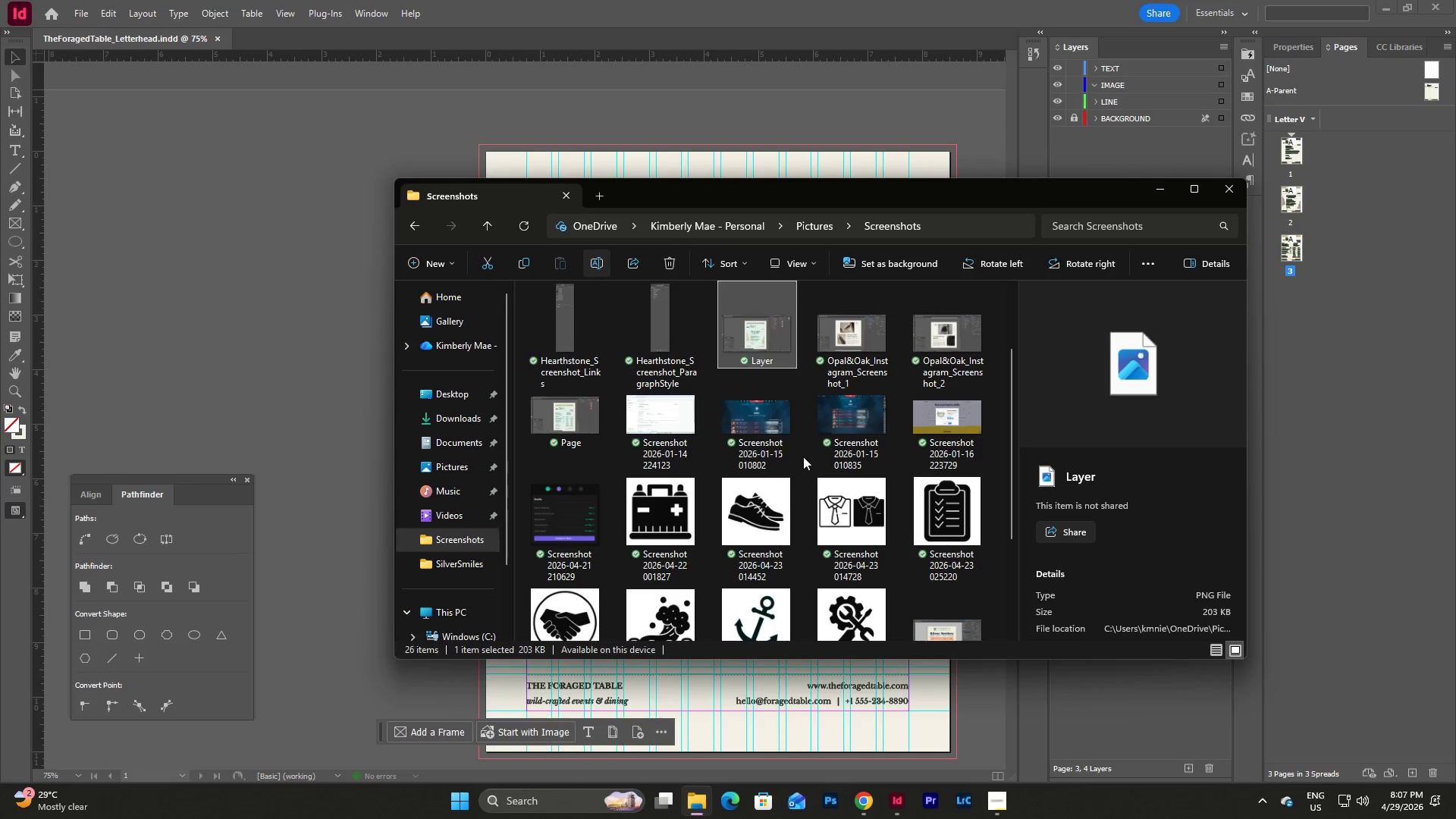 
left_click([990, 798])